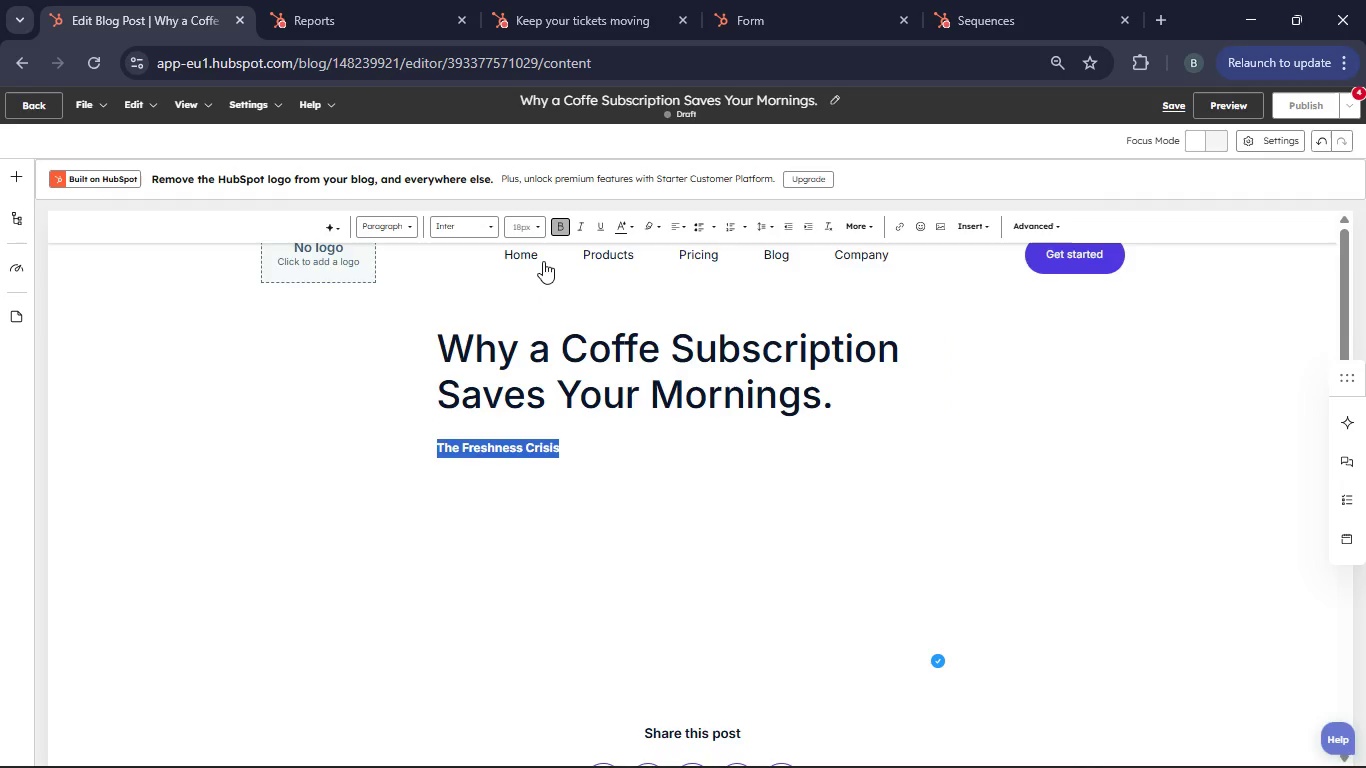 
left_click([529, 227])
 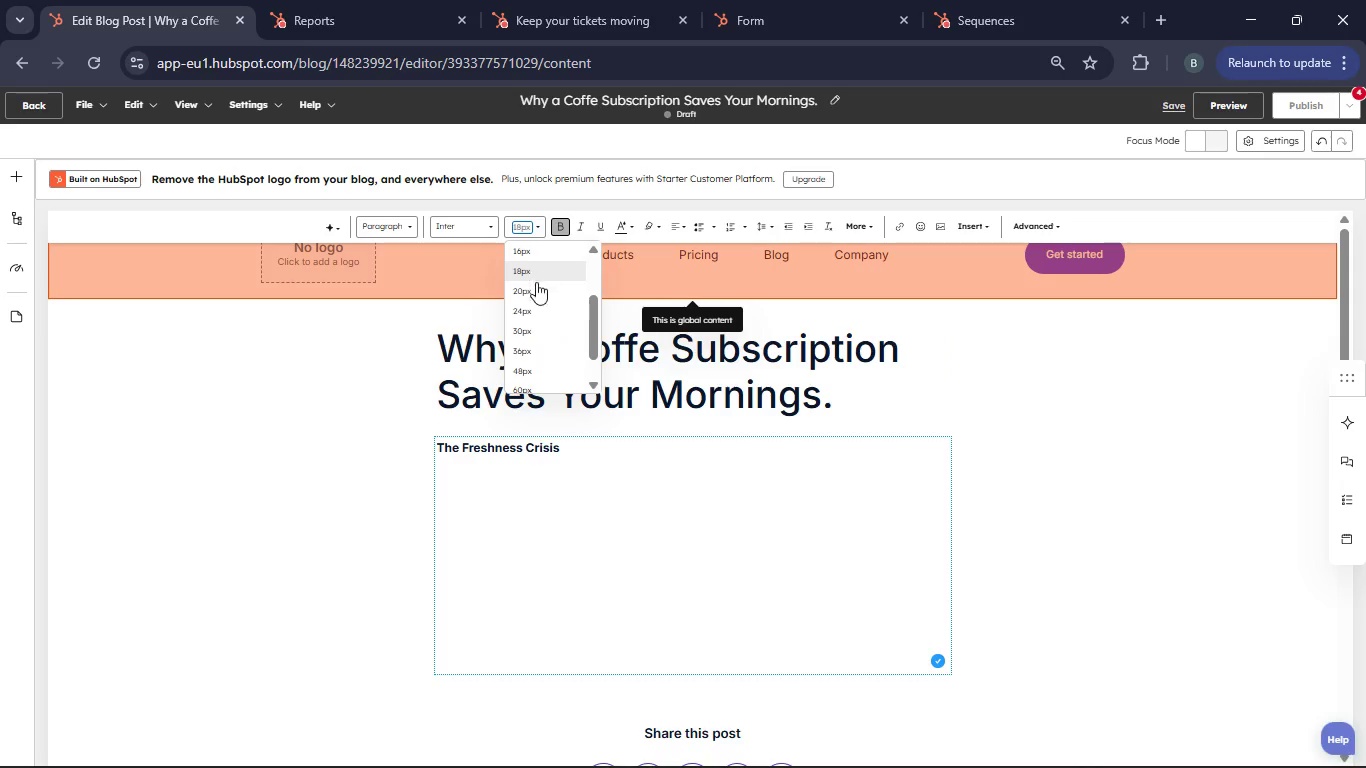 
left_click([534, 293])
 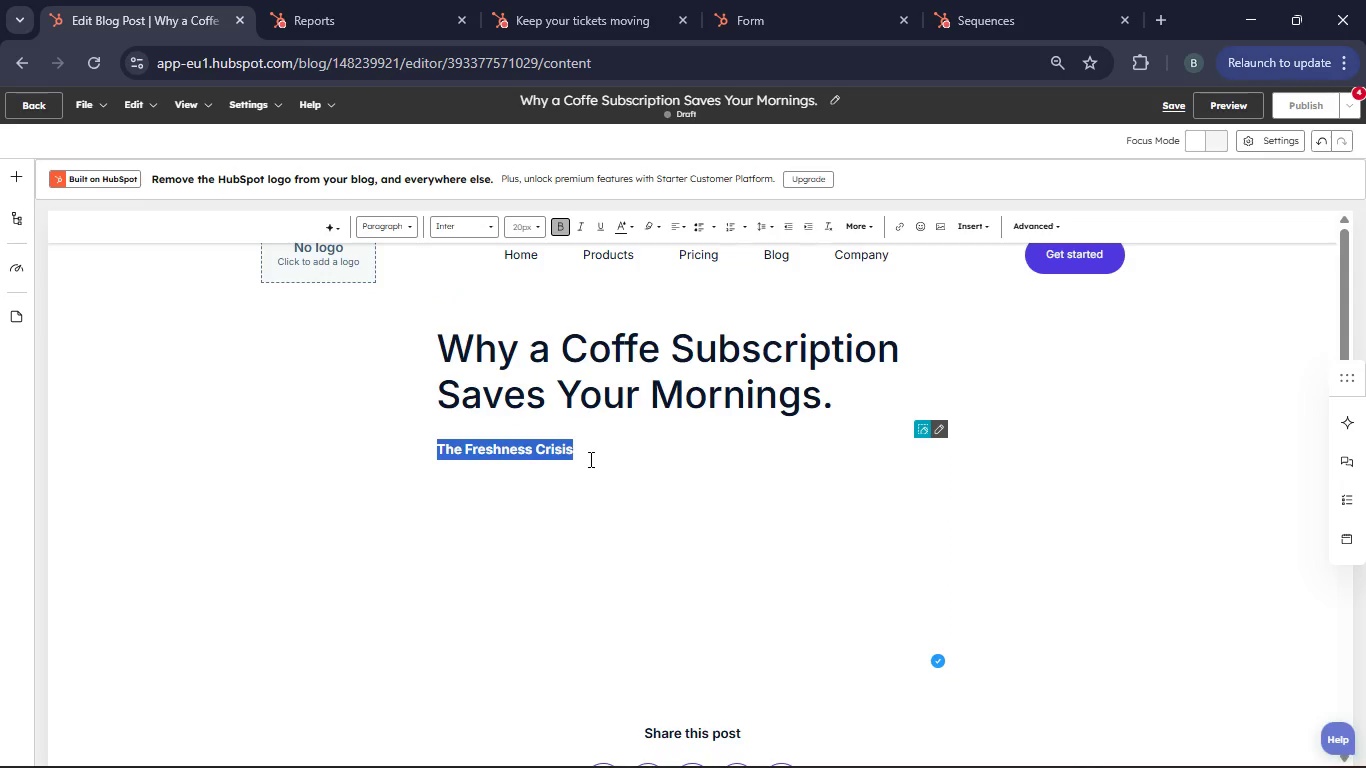 
left_click([590, 459])
 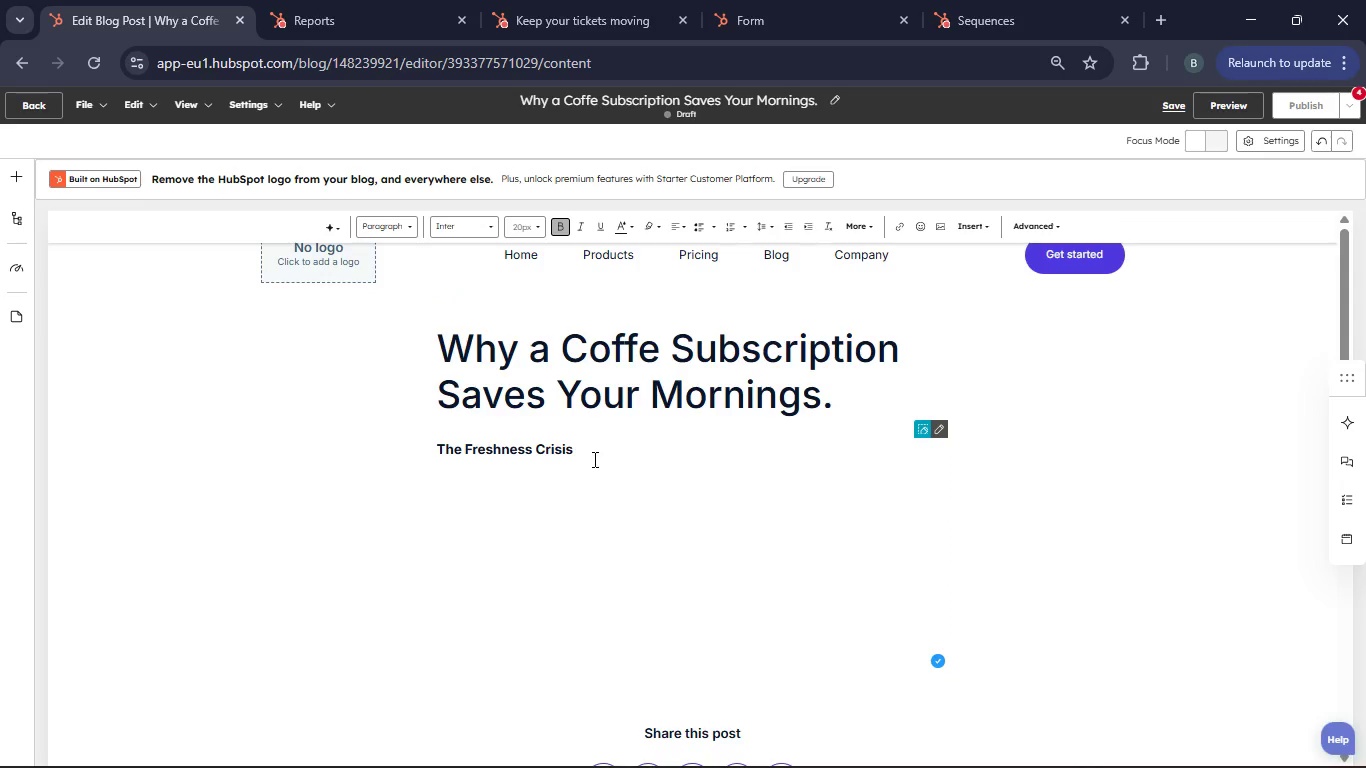 
key(Enter)
 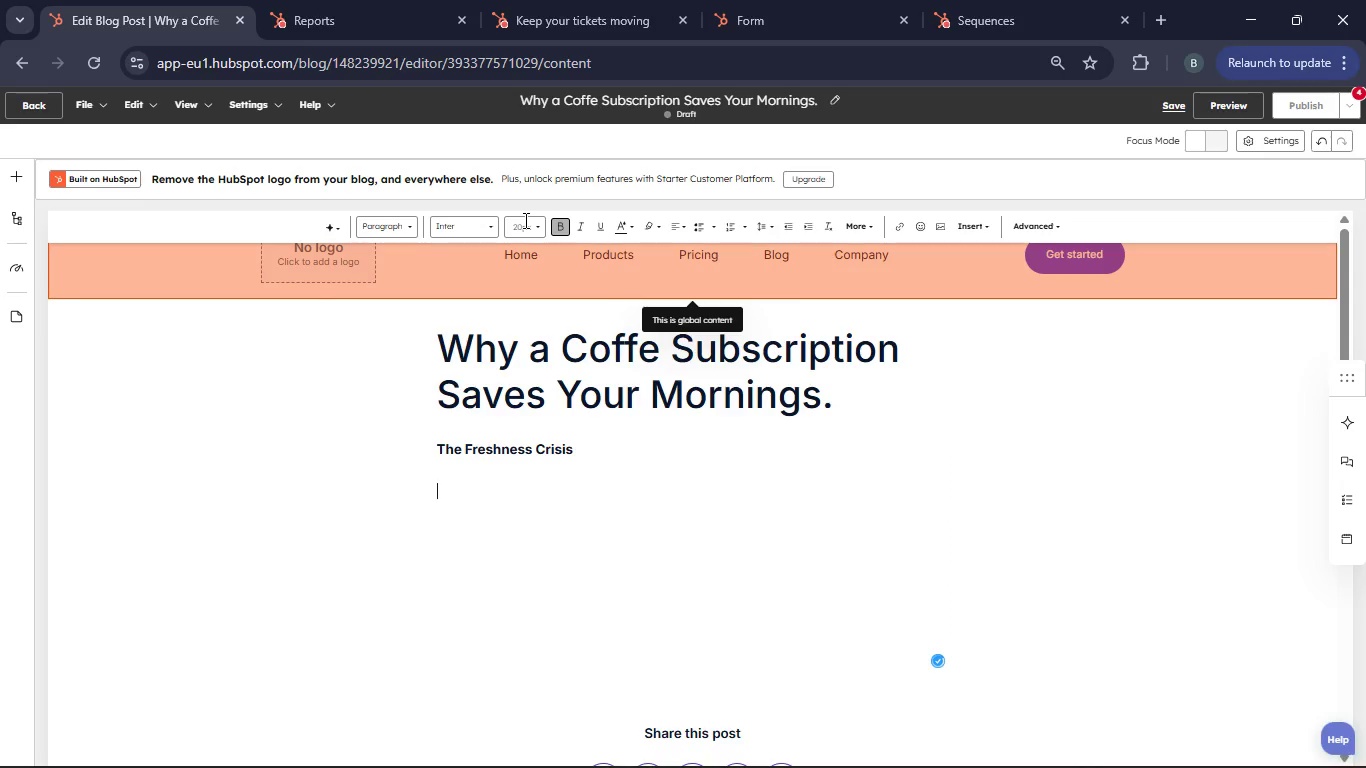 
left_click([524, 220])
 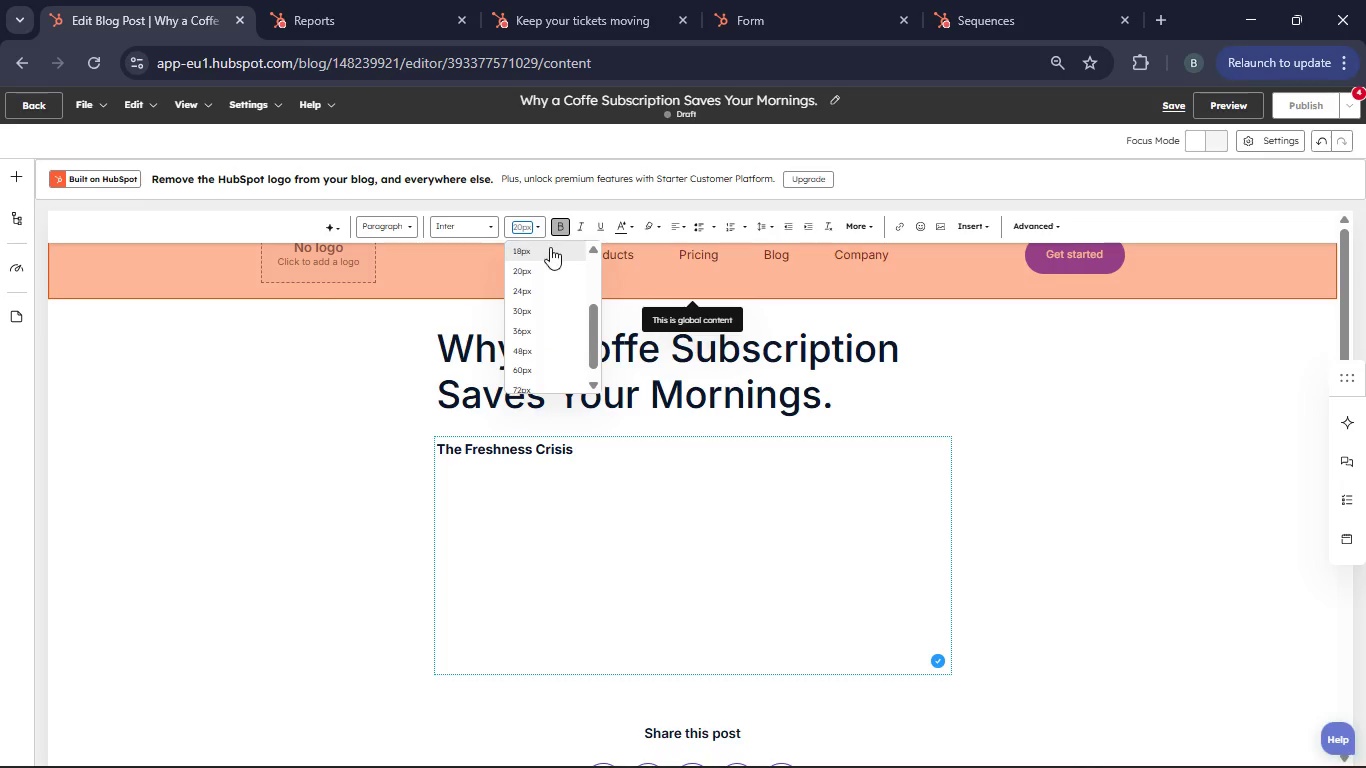 
left_click([550, 247])
 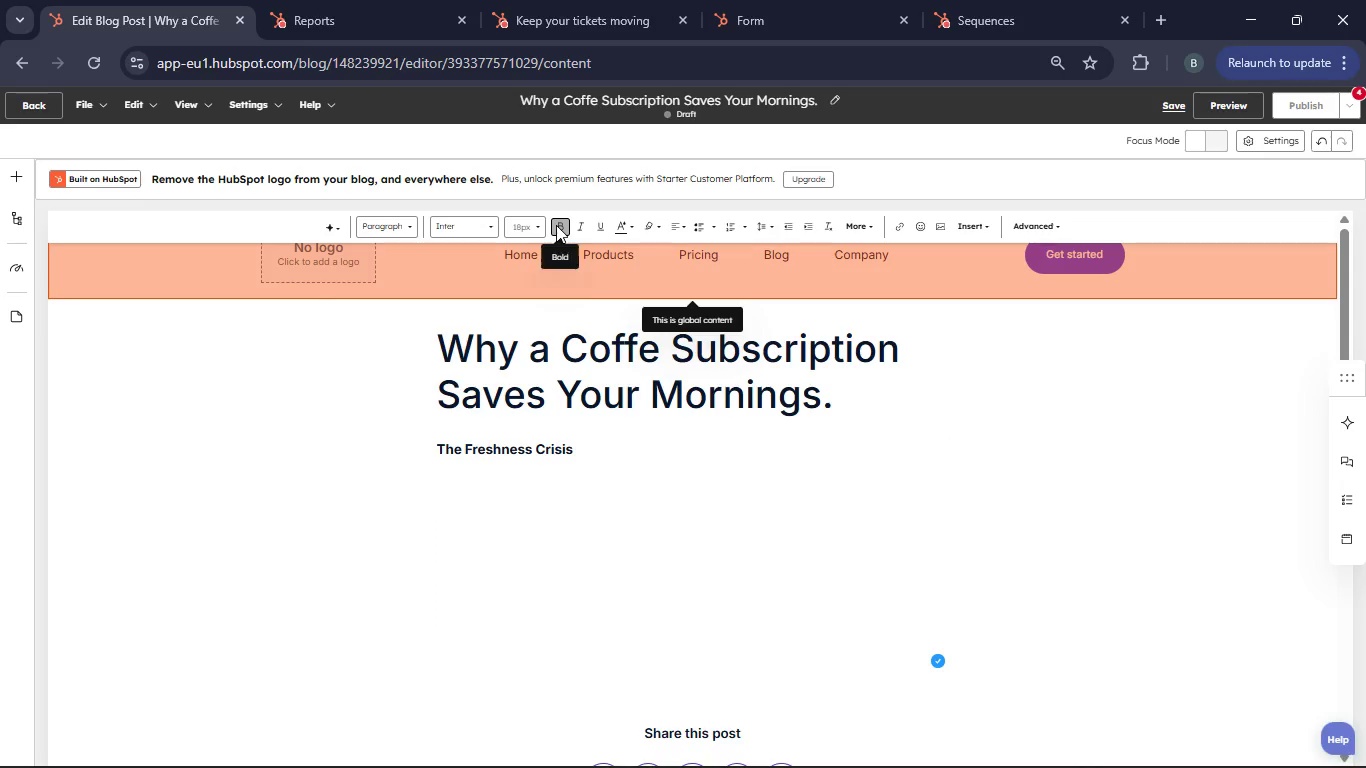 
left_click([556, 225])
 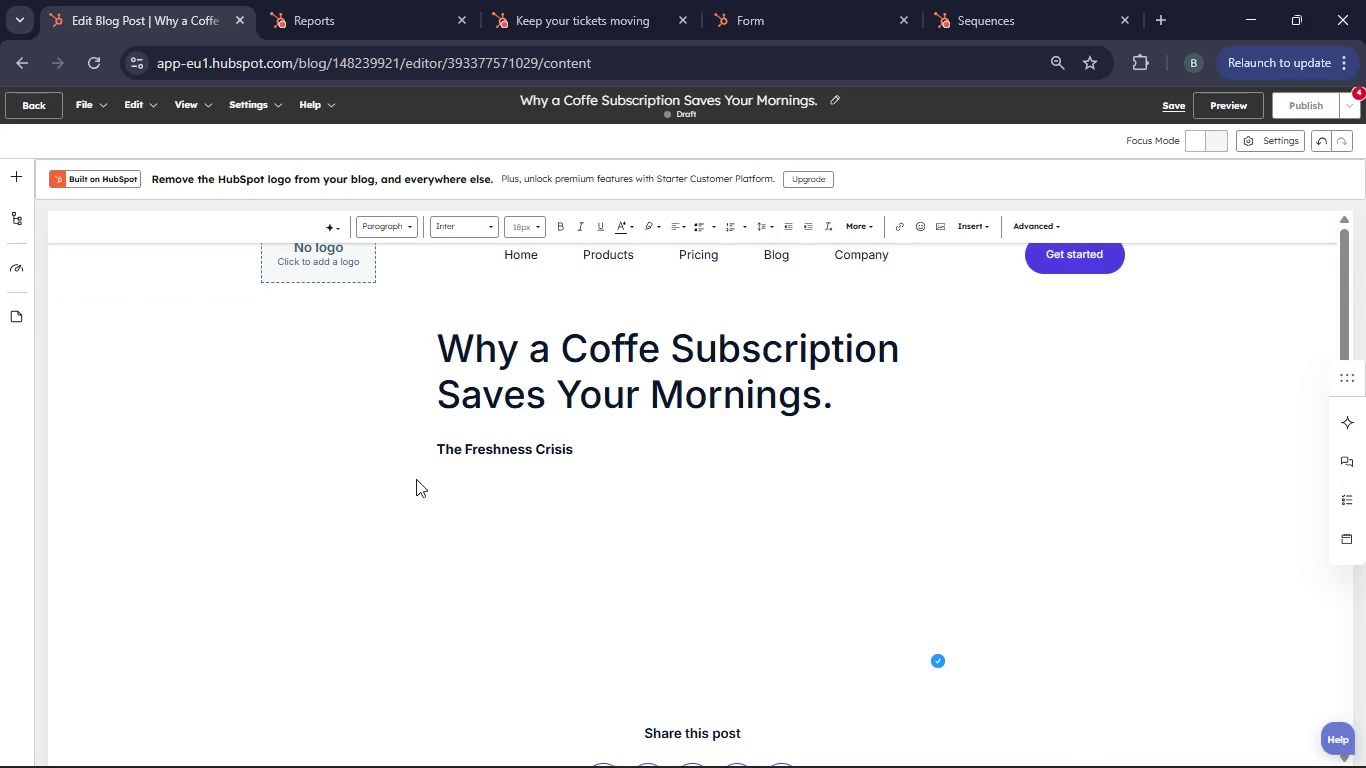 
type(The biggest enemy of great coffe isn't bad technique- )
key(Backspace)
type(it's bad )
key(Backspace)
key(Backspace)
key(Backspace)
key(Backspace)
type(oc)
key(Backspace)
type(xygen. From the moment coffe )
key(Backspace)
type(e id)
key(Backspace)
type(s roasted, it begins)
 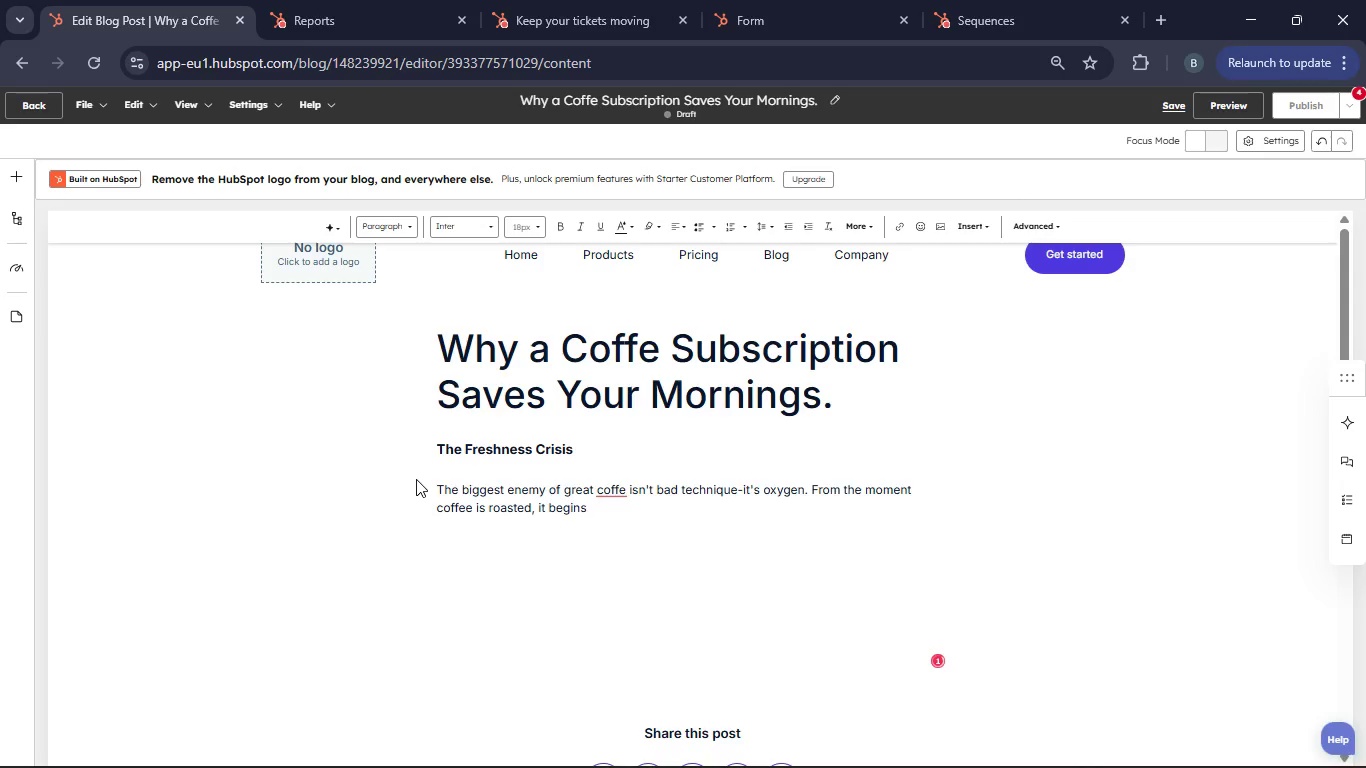 
left_click([624, 492])
 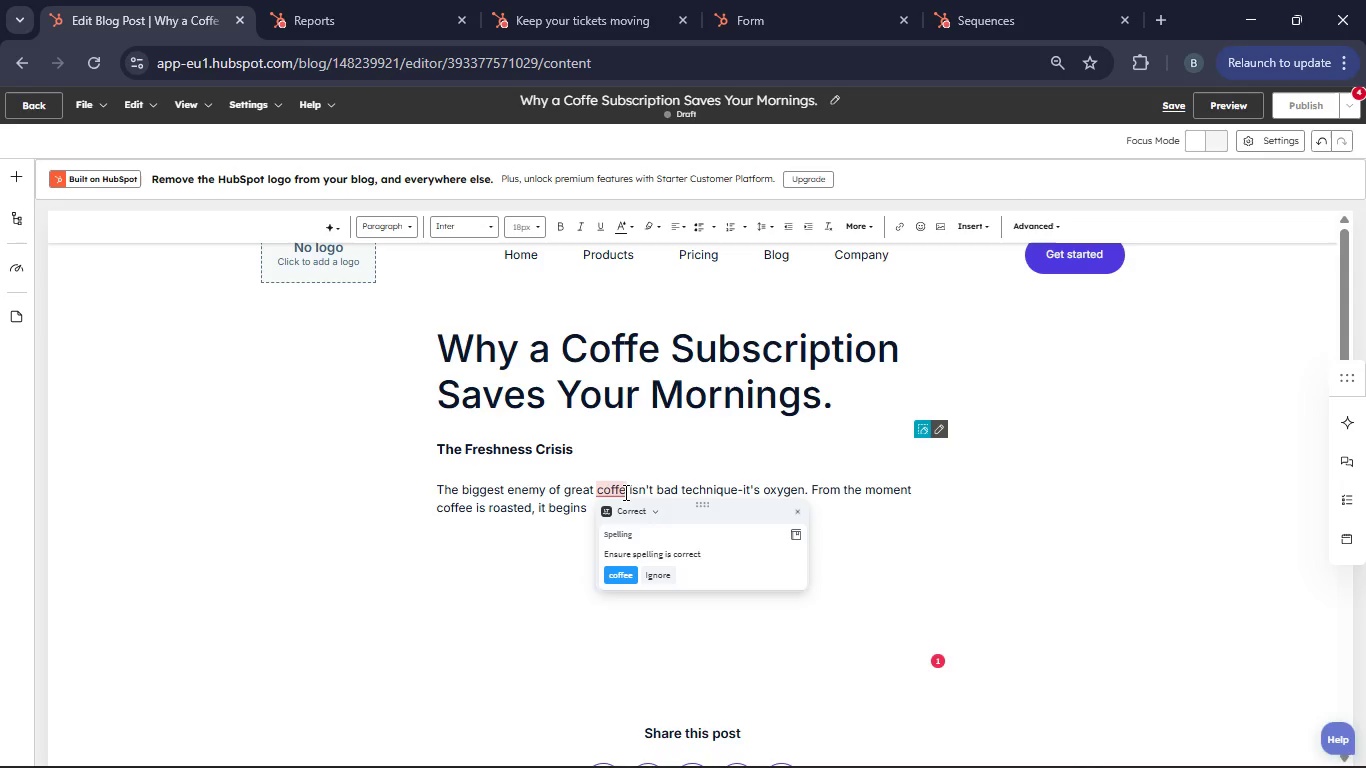 
key(E)
 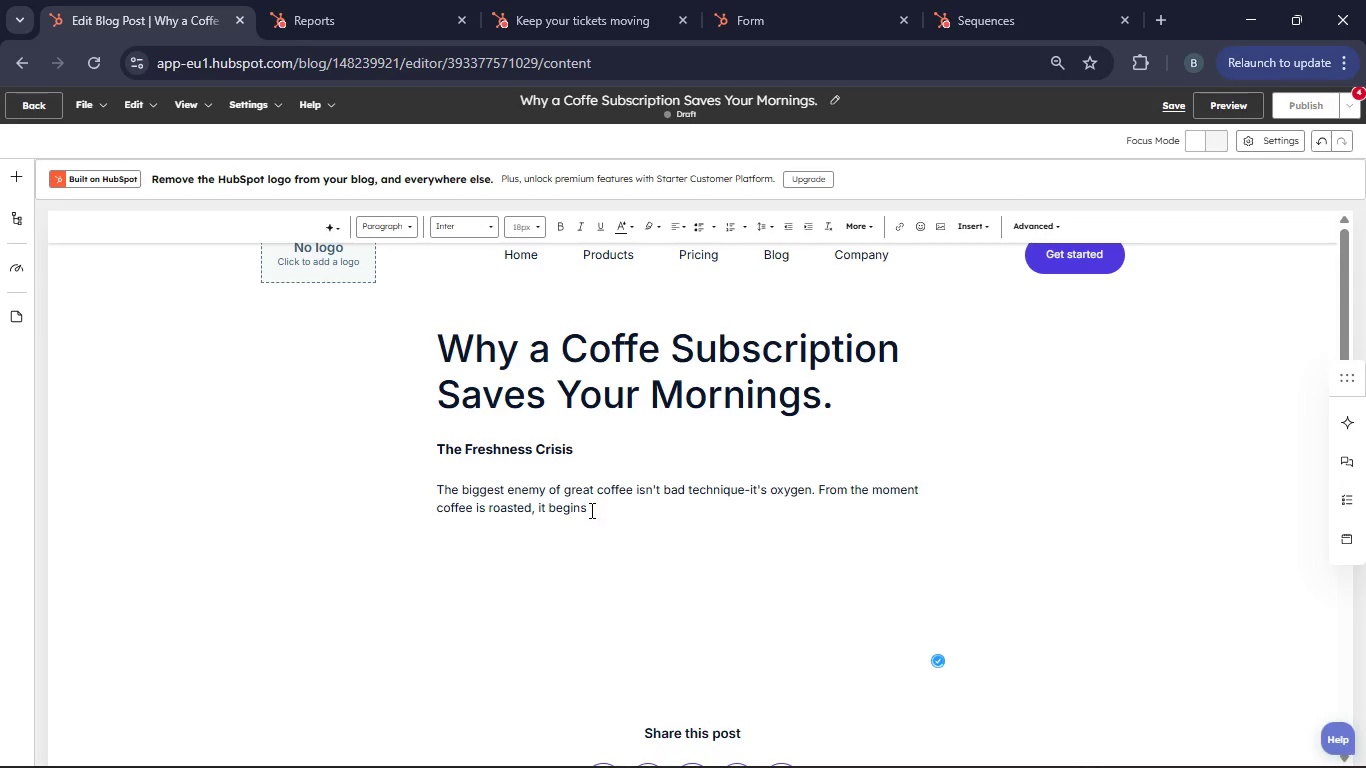 
left_click([590, 510])
 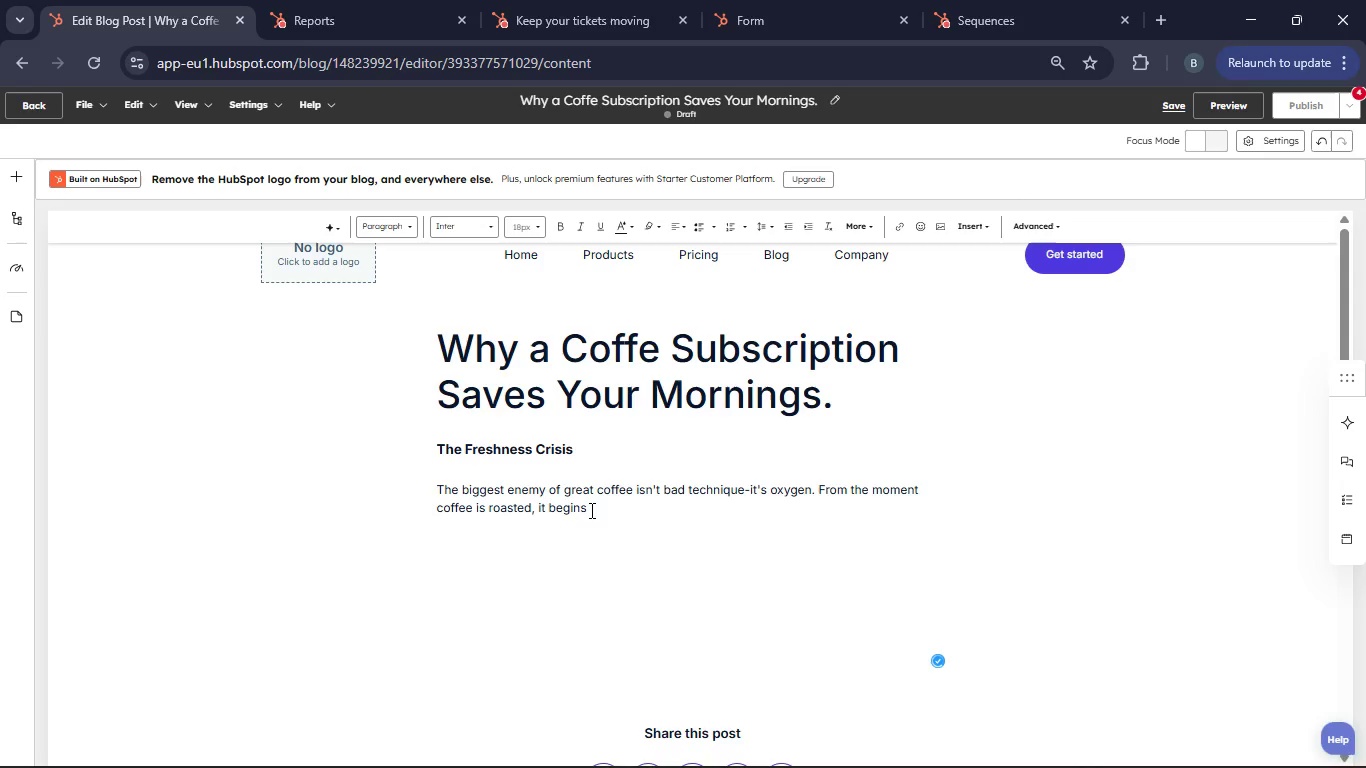 
type( to "degas" and oxidize. By the time most supermarket coffee hits your shelf, it is already stale. For the dedicated homebasta, a subsciption isn't a luxury; it;)
key(Backspace)
type('s logistics solution for )
 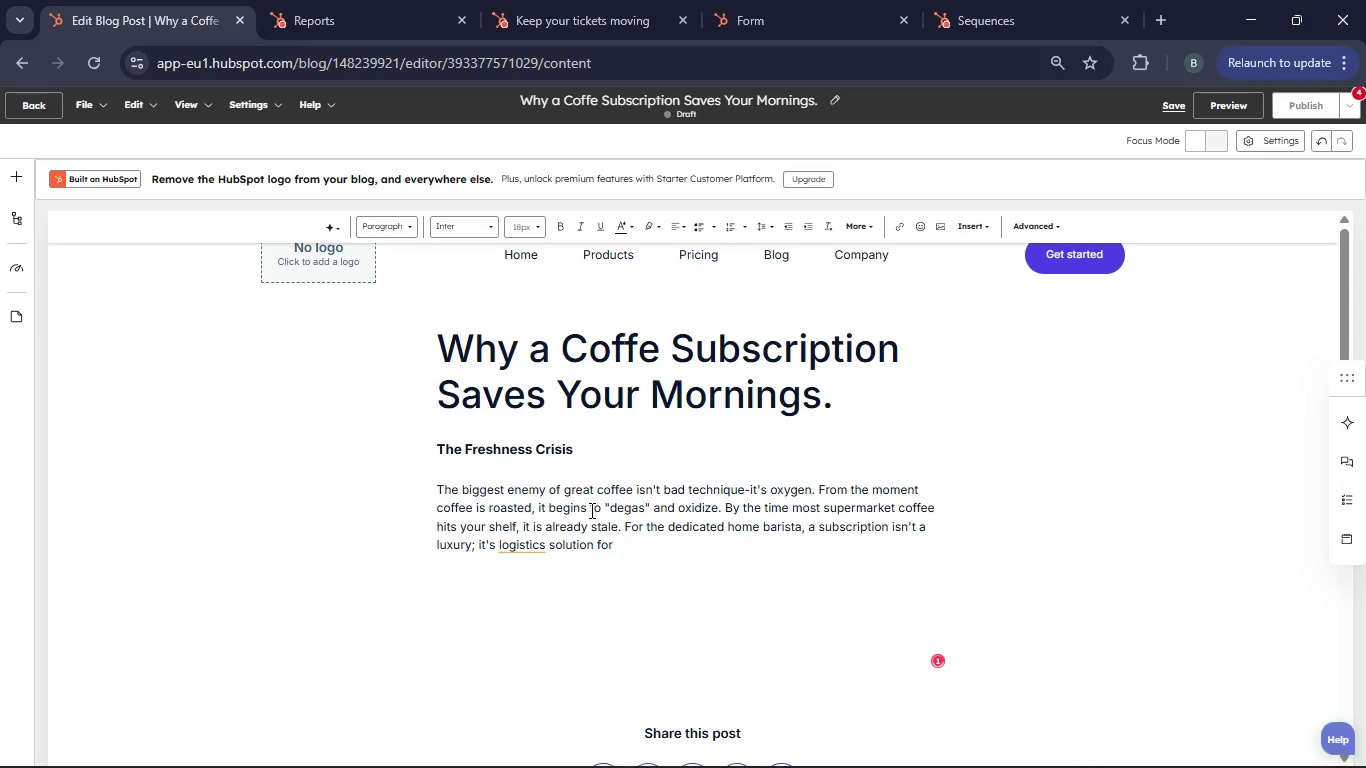 
type(peak flavor.)
 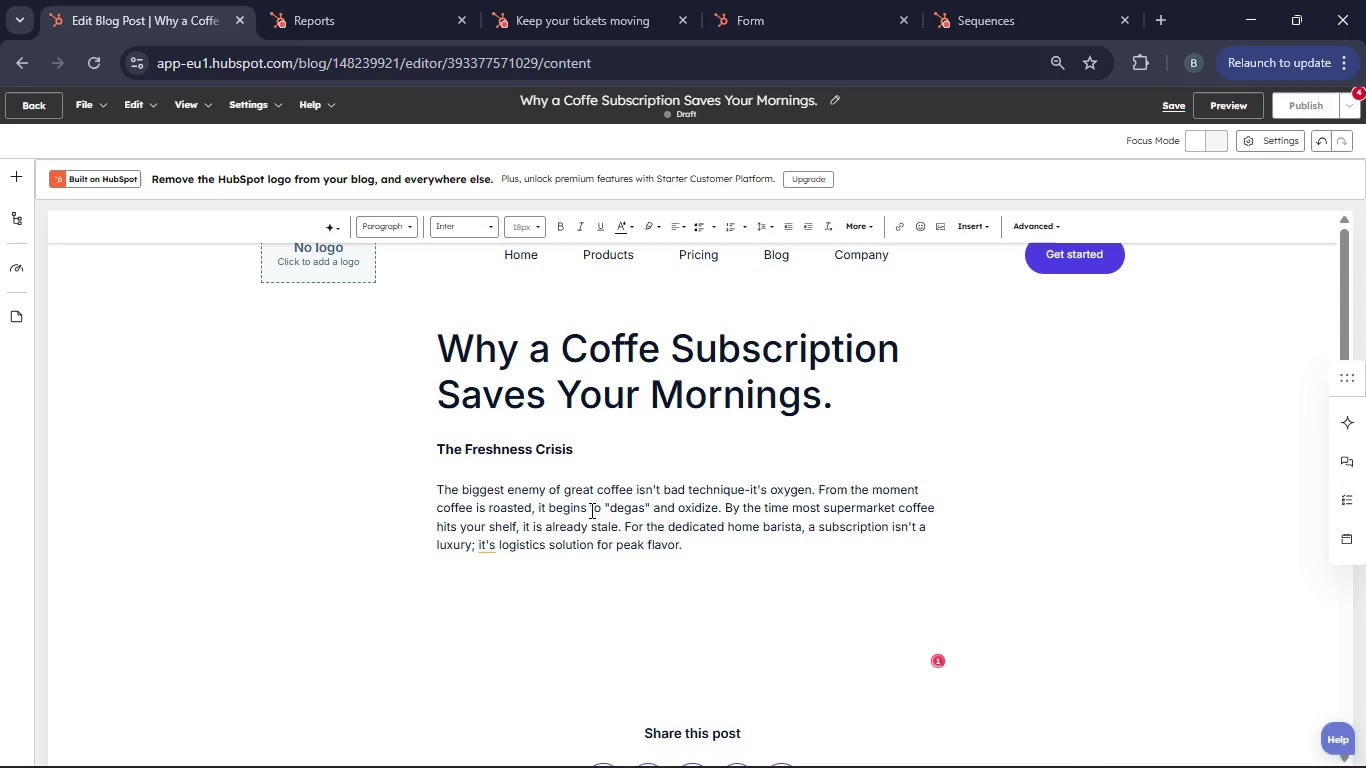 
key(Enter)
 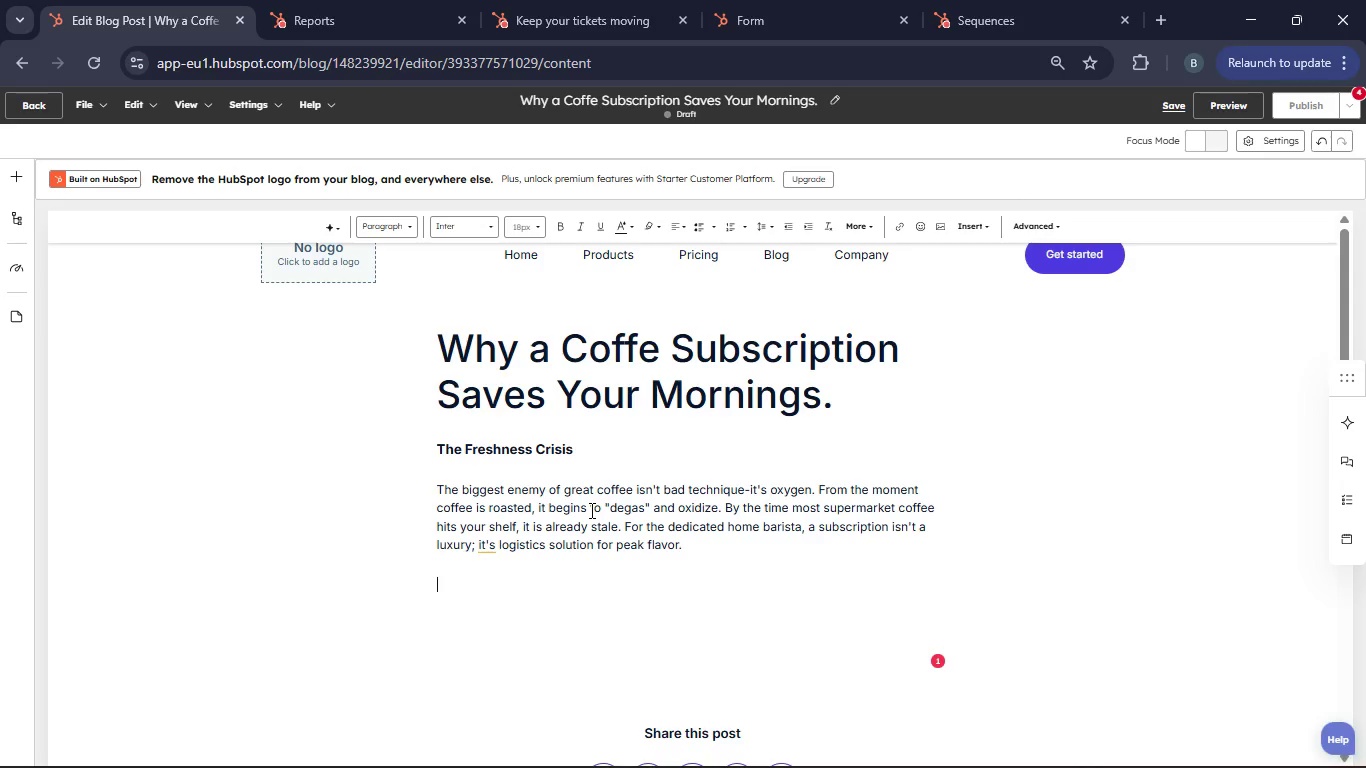 
type(1. Personalize to your setup)
 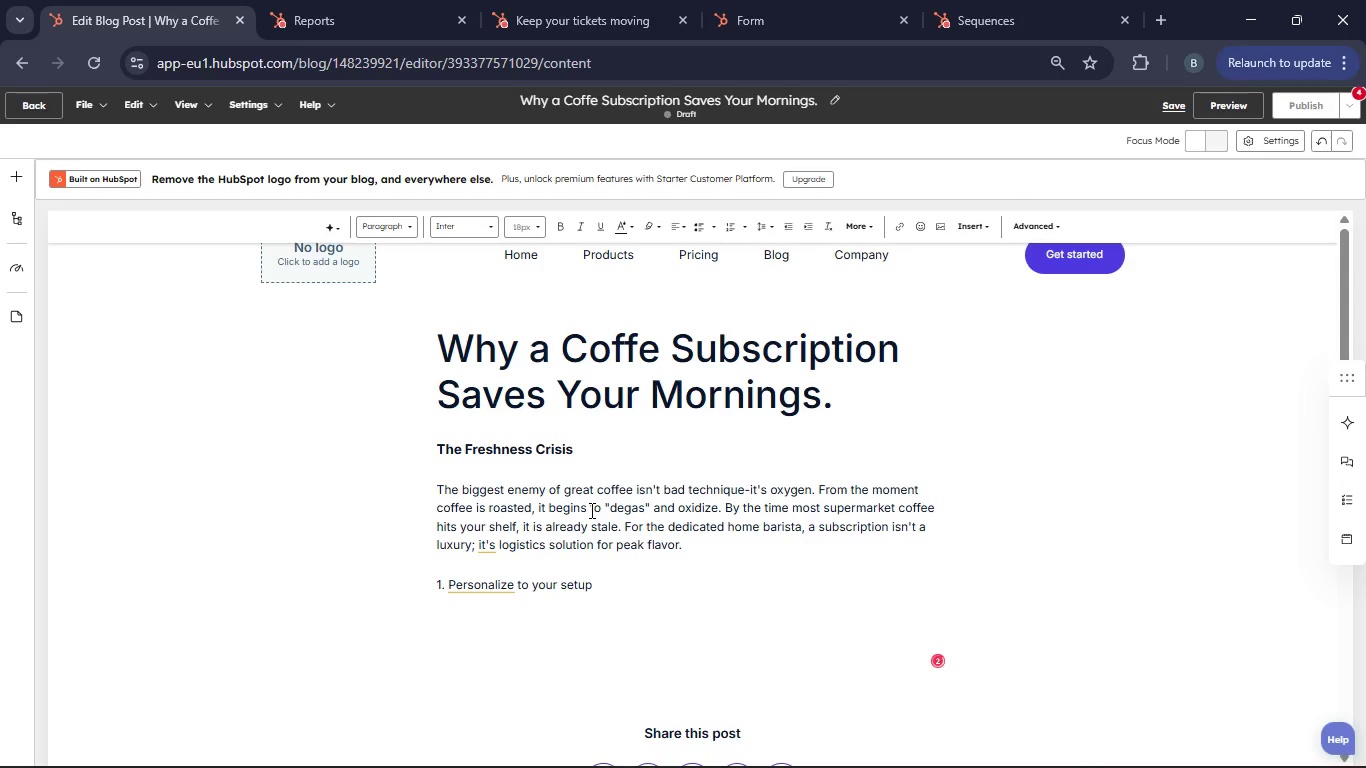 
left_click([488, 587])
 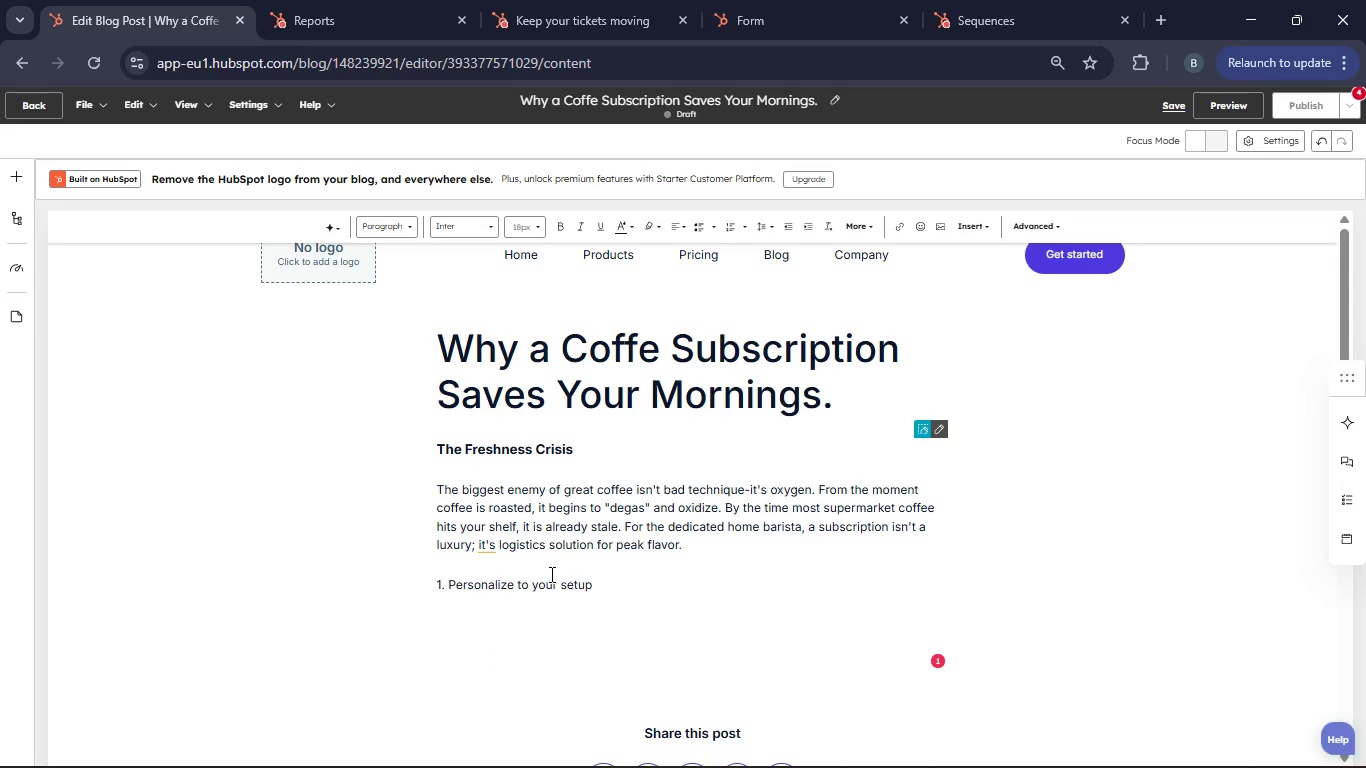 
left_click_drag(start_coordinate=[601, 580], to_coordinate=[438, 598])
 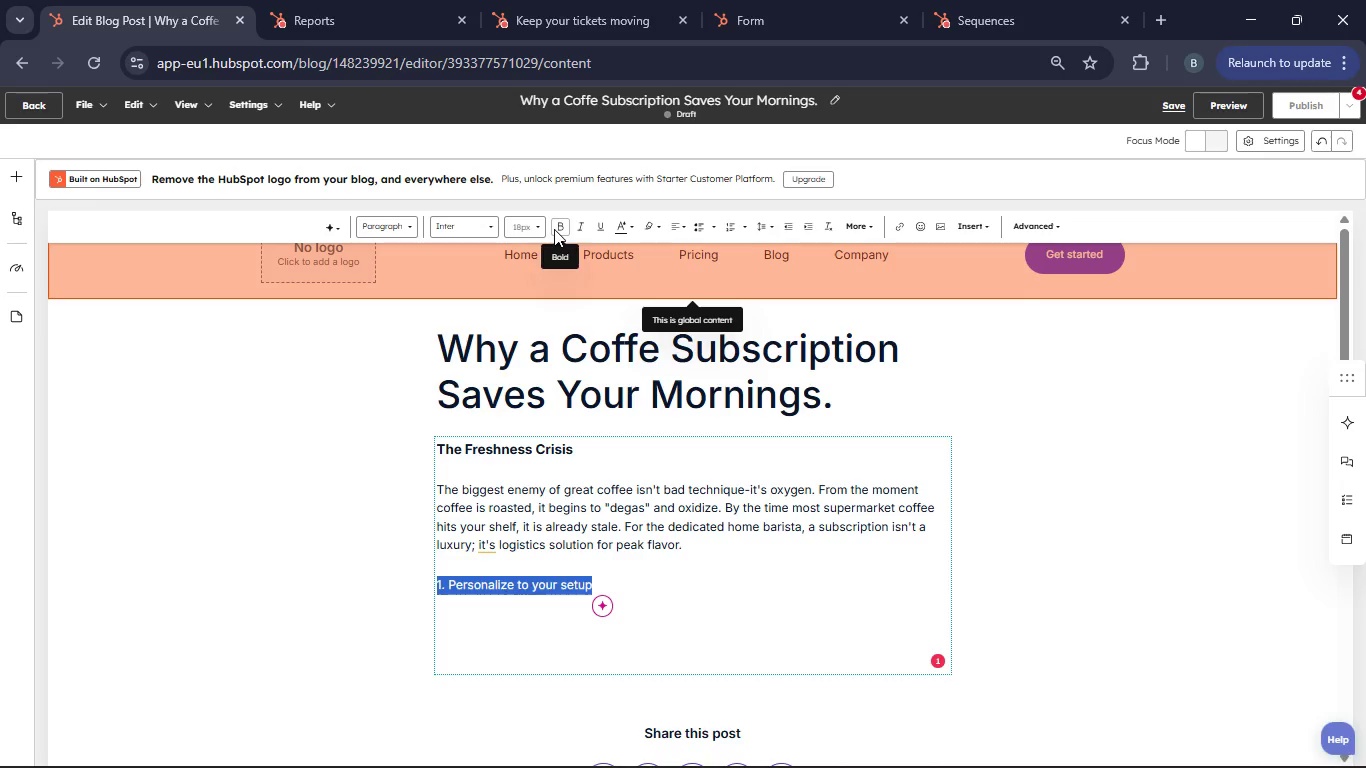 
double_click([534, 231])
 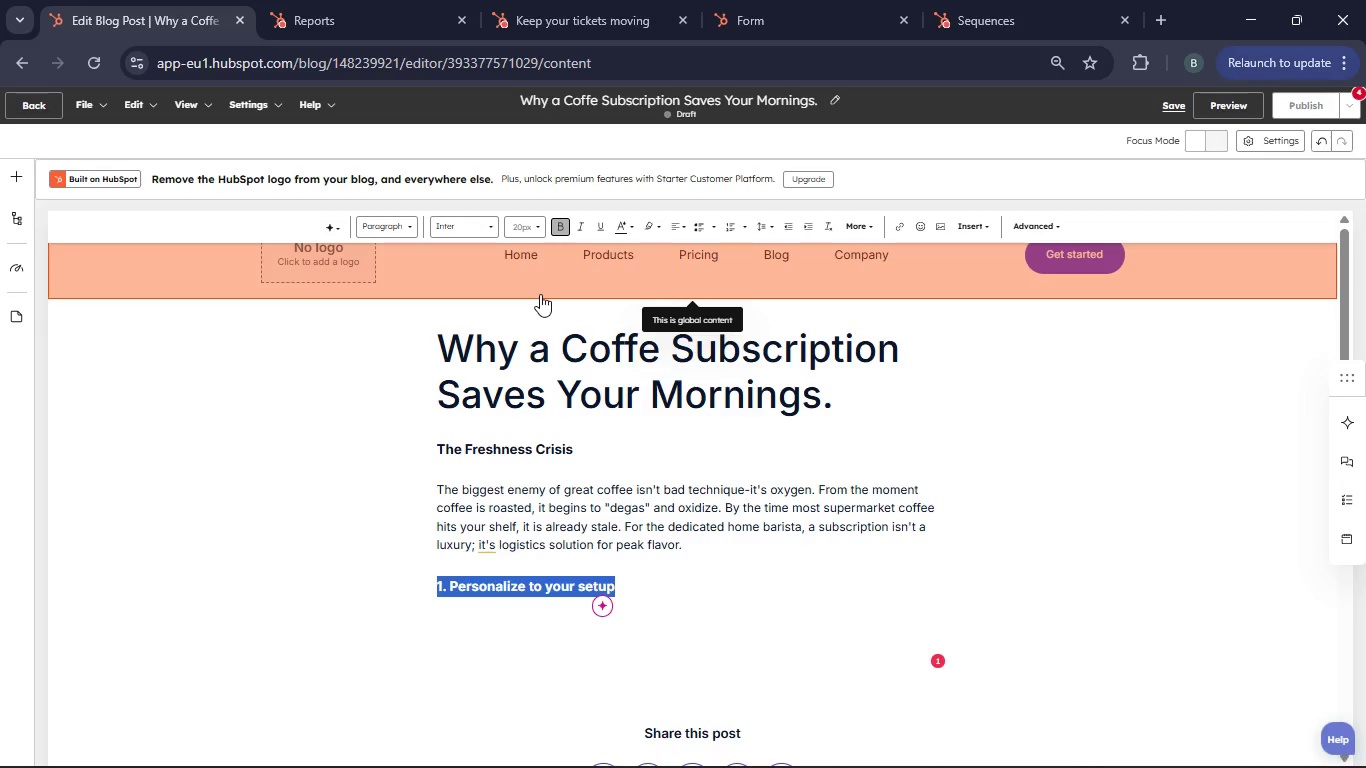 
left_click([632, 591])
 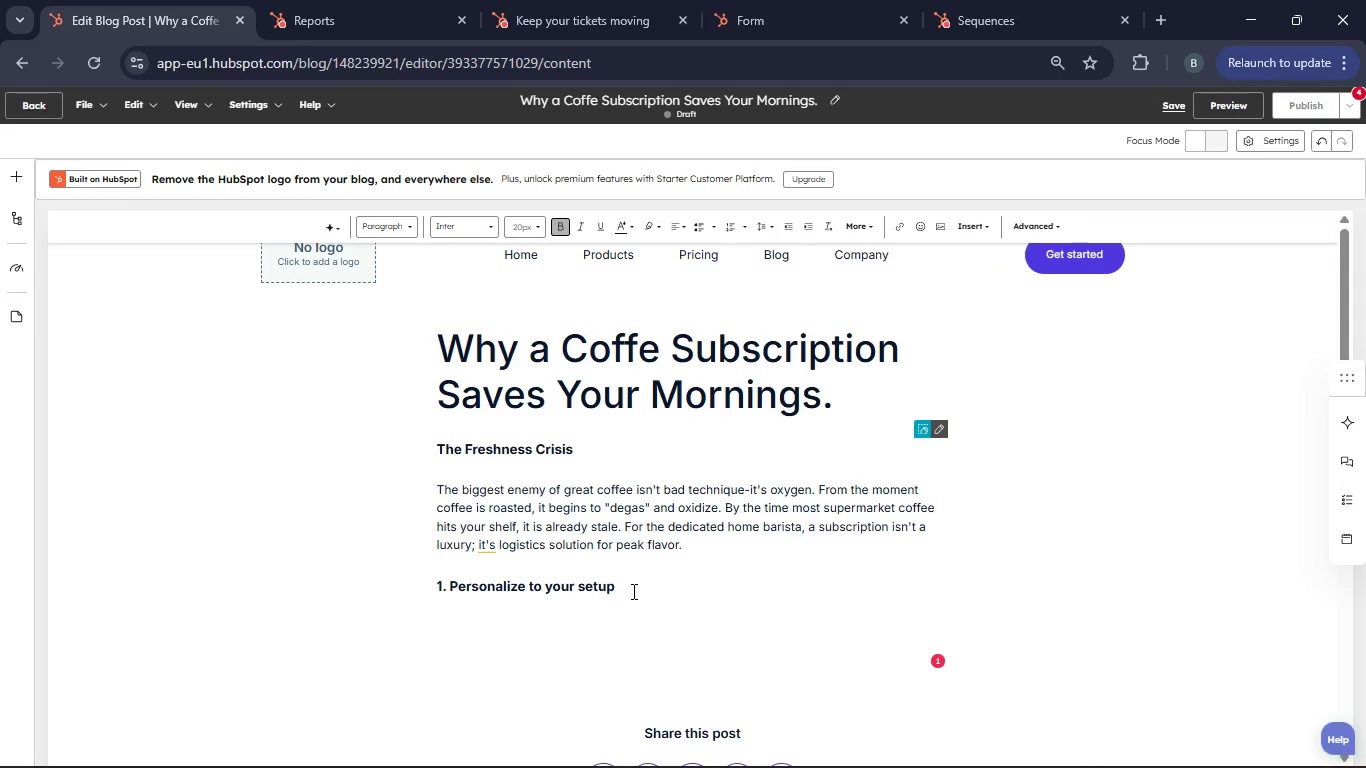 
key(Enter)
 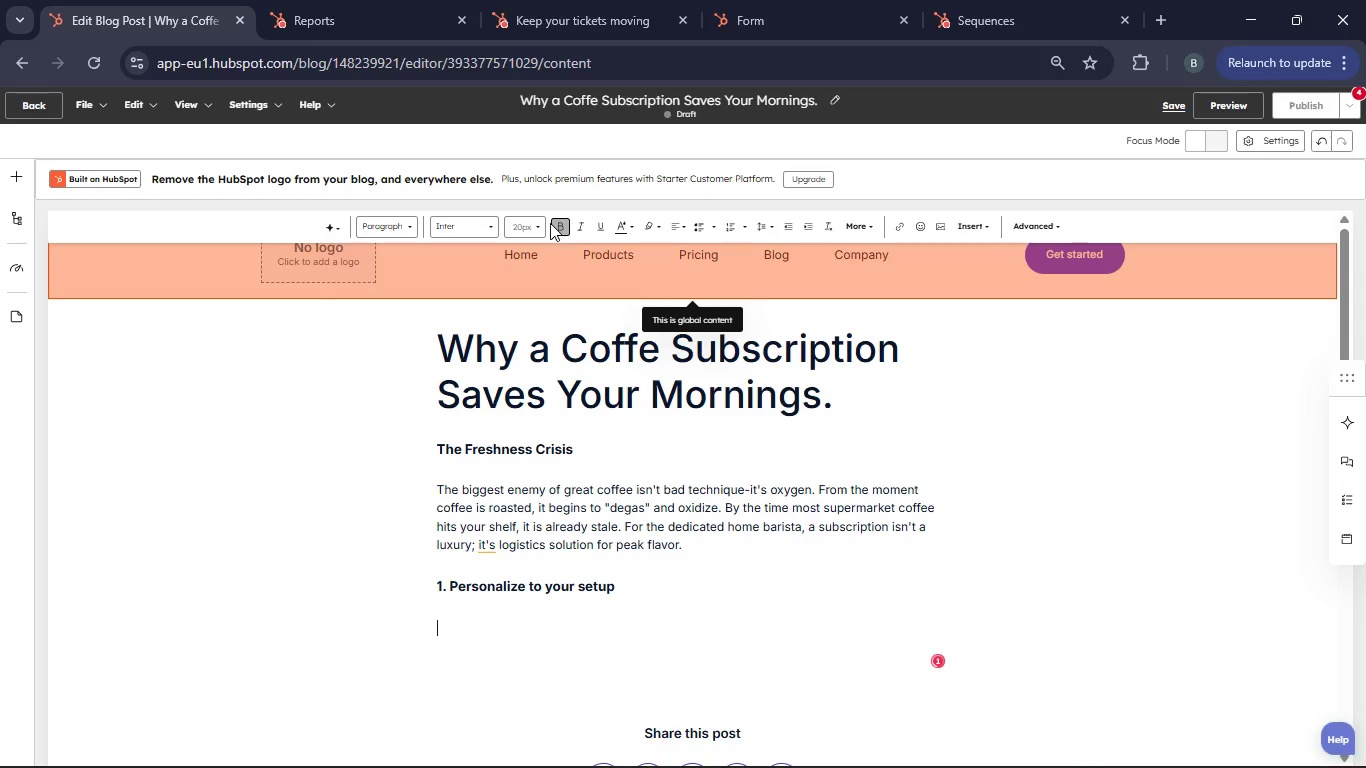 
left_click([530, 227])
 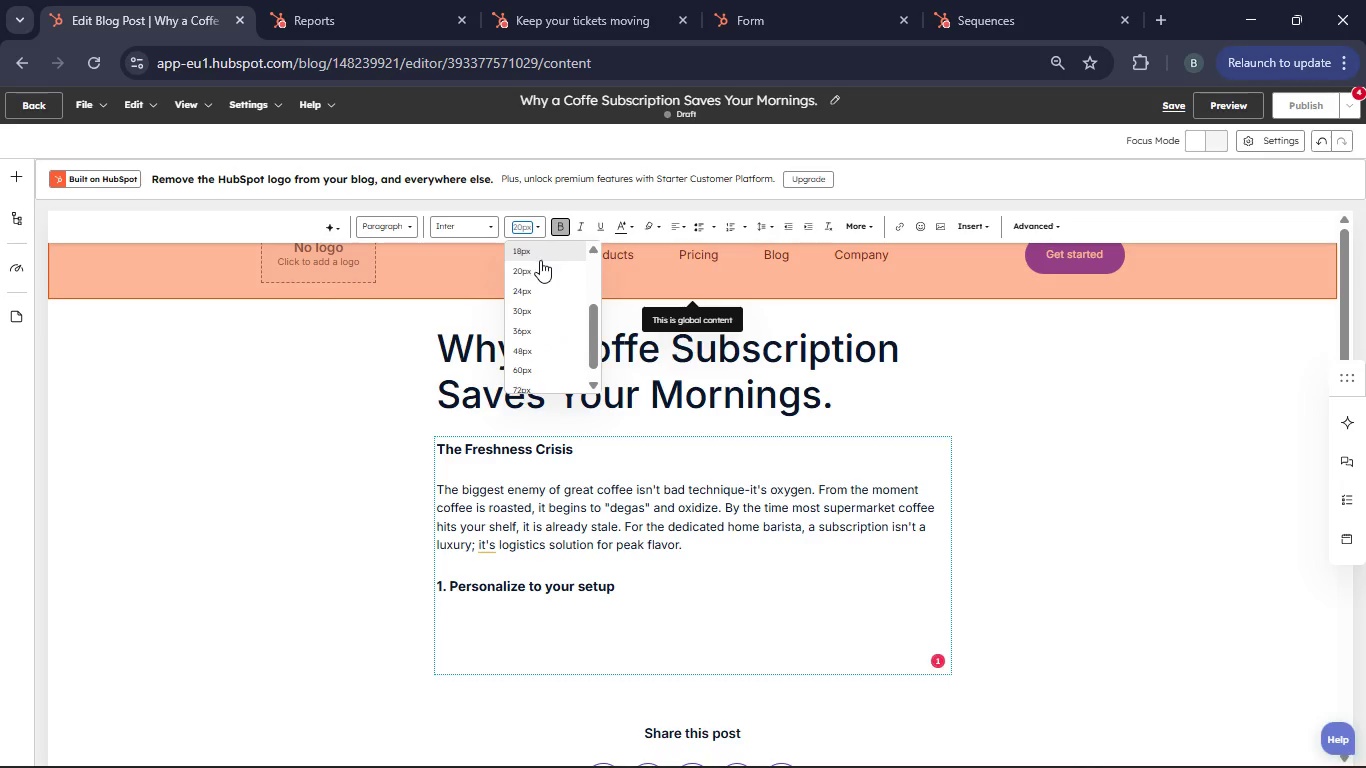 
left_click([540, 260])
 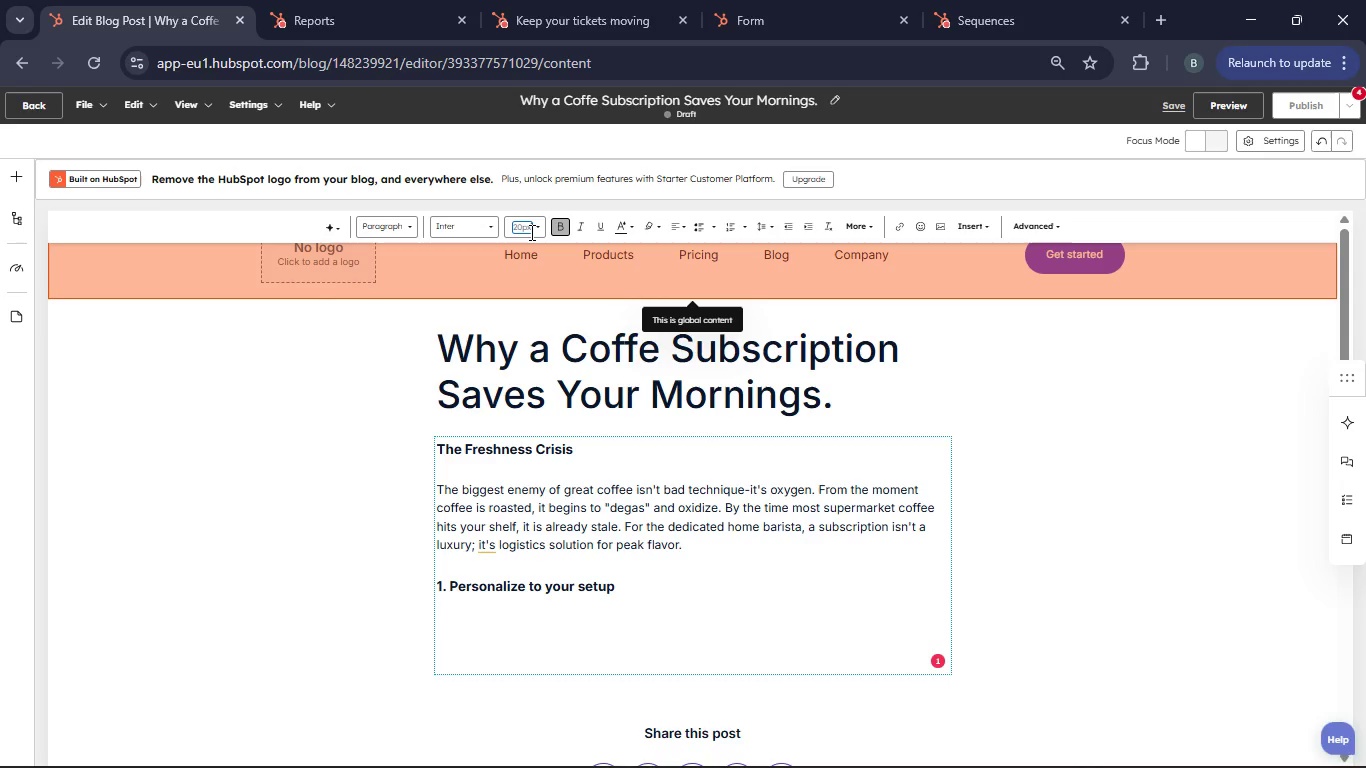 
left_click([530, 232])
 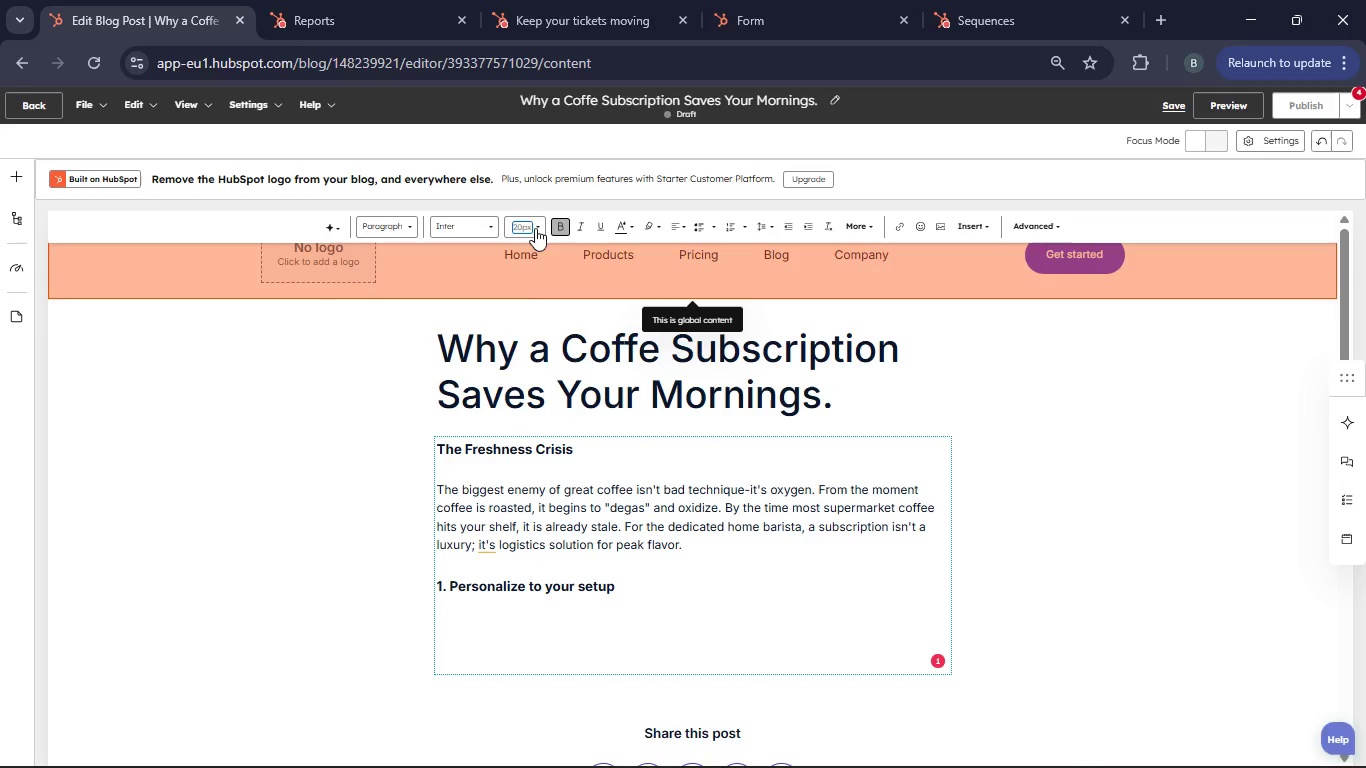 
left_click([535, 228])
 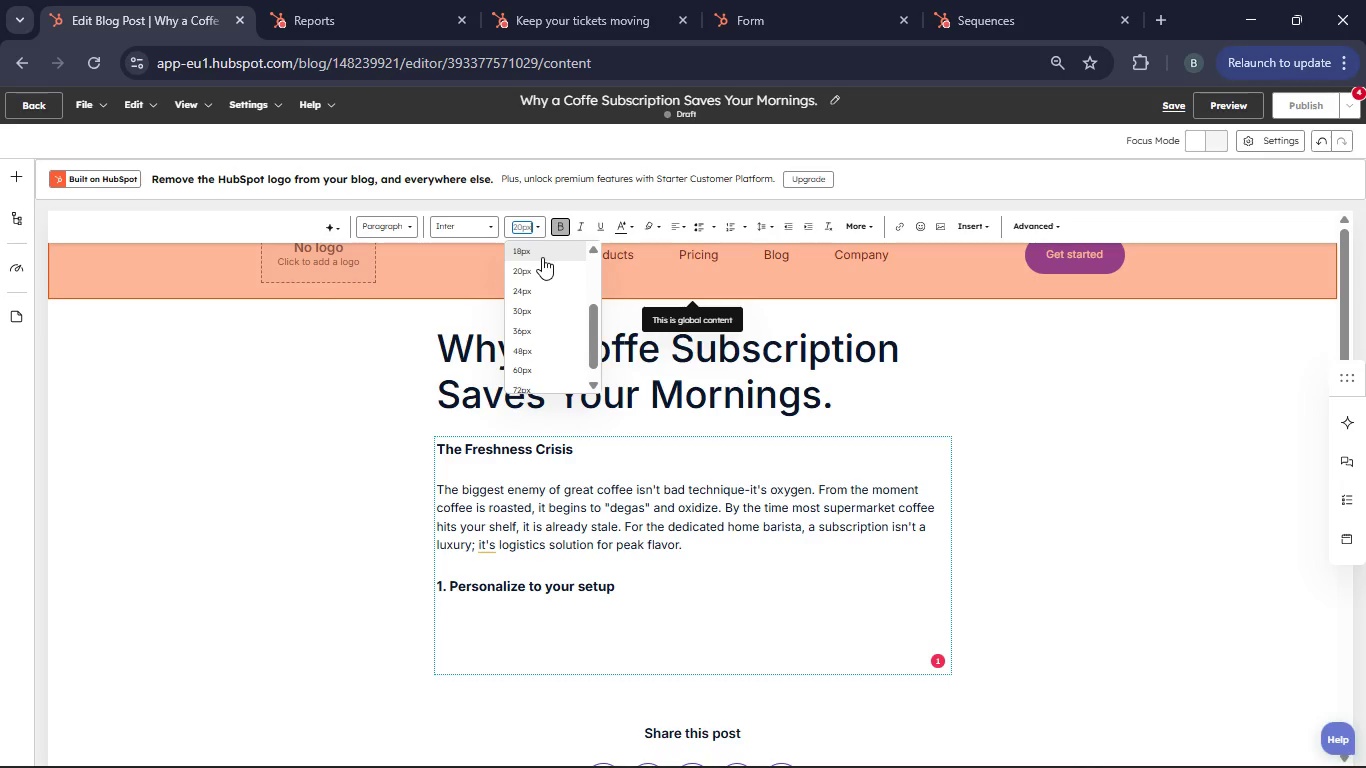 
left_click([542, 257])
 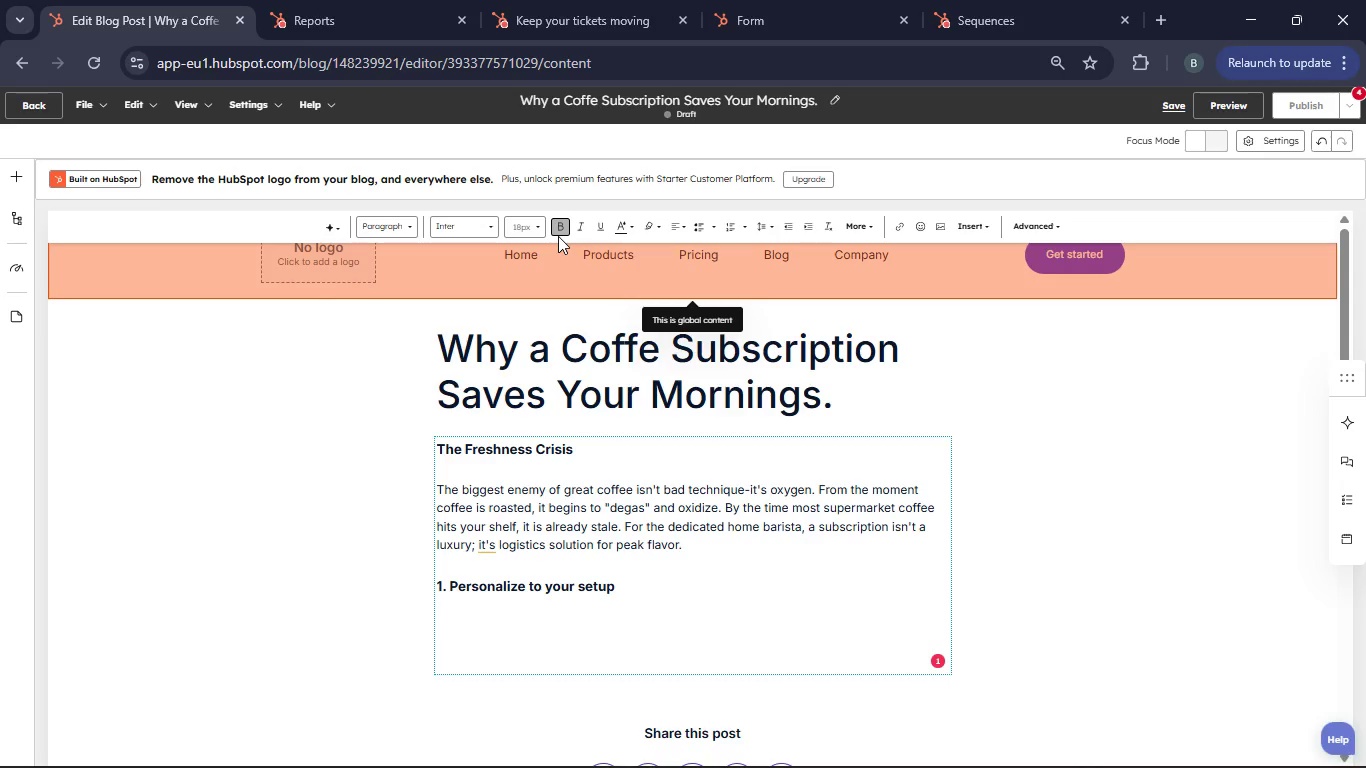 
left_click([558, 236])
 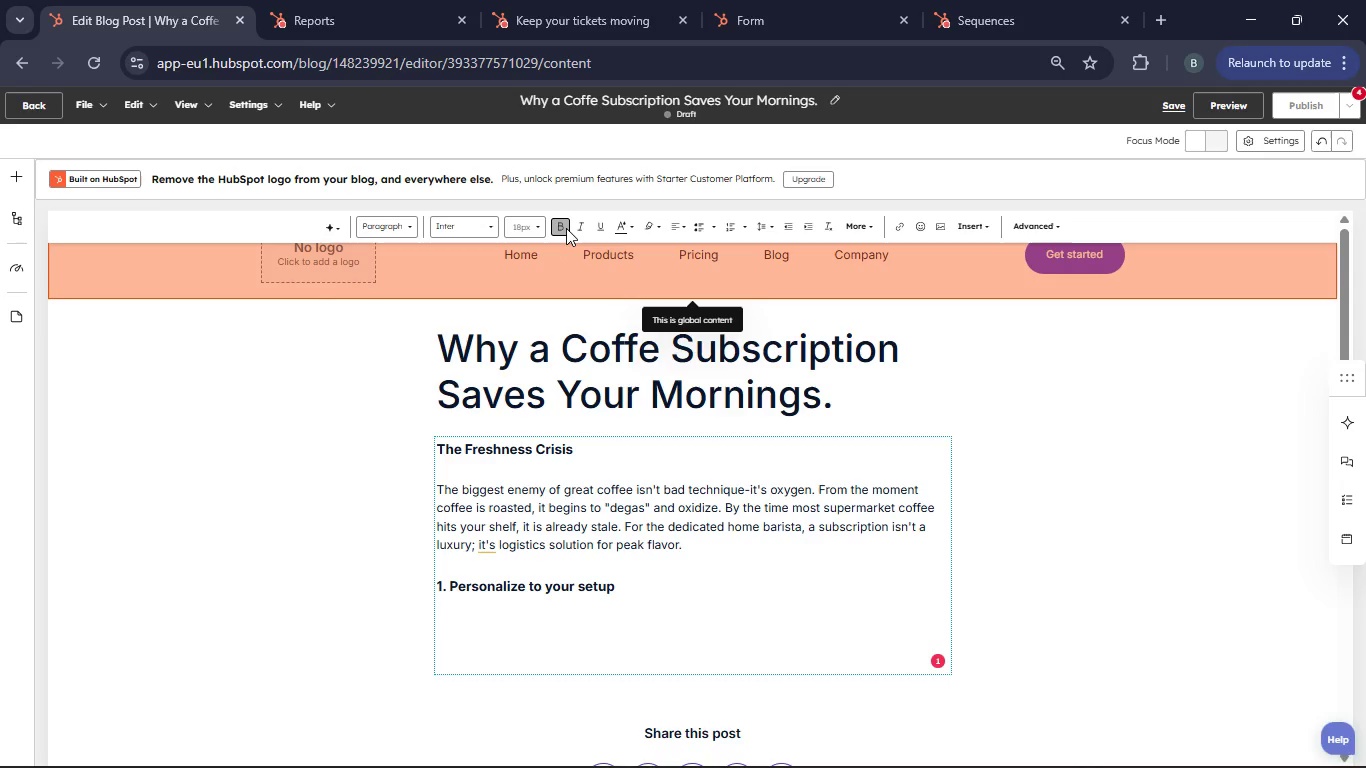 
left_click([566, 228])
 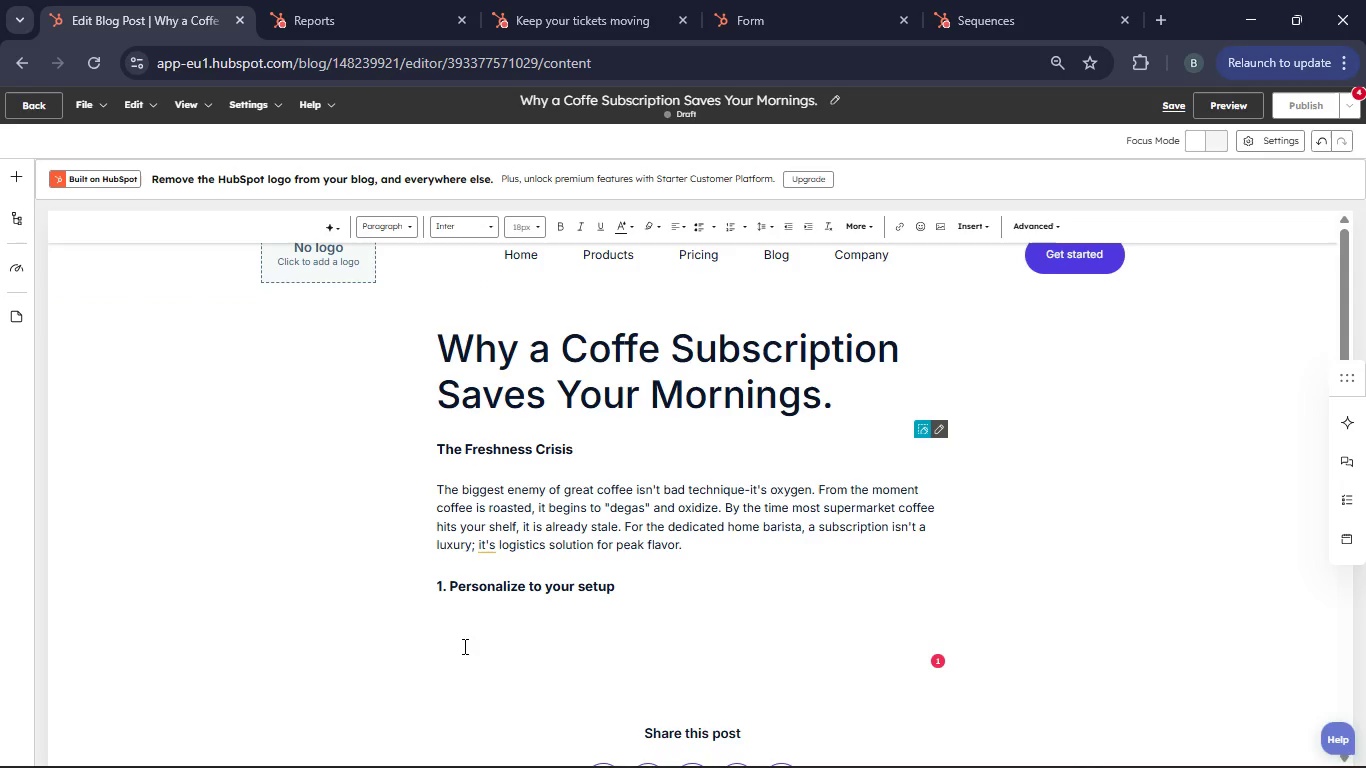 
type(Coffee hits o)
key(Backspace)
type(it''s)
key(Backspace)
key(Backspace)
key(Backspace)
type(s flavor peak between 7 and  days after roasting. Our subscription model ensures that your beans are roasted on Monday )
key(Backspace)
type(.)
 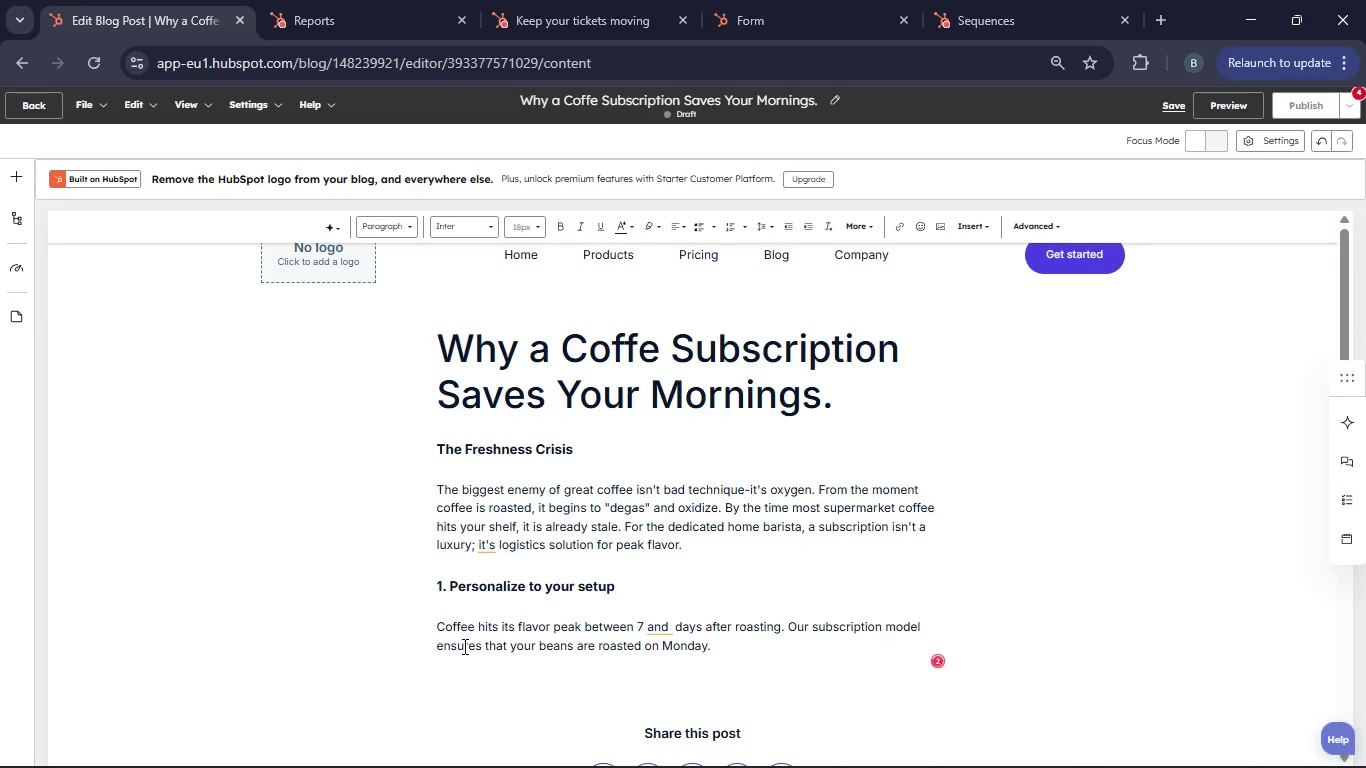 
type( )
key(Backspace)
key(Backspace)
type(, shipped on Tuesday, and arrive at your f)
key(Backspace)
type(door just as they are opening up> You re)
key(Backspace)
key(Backspace)
key(Backspace)
key(Backspace)
key(Backspace)
key(Backspace)
key(Backspace)
key(Backspace)
type(. You are getting the "Goldilocks" window of flavor every single time.)
 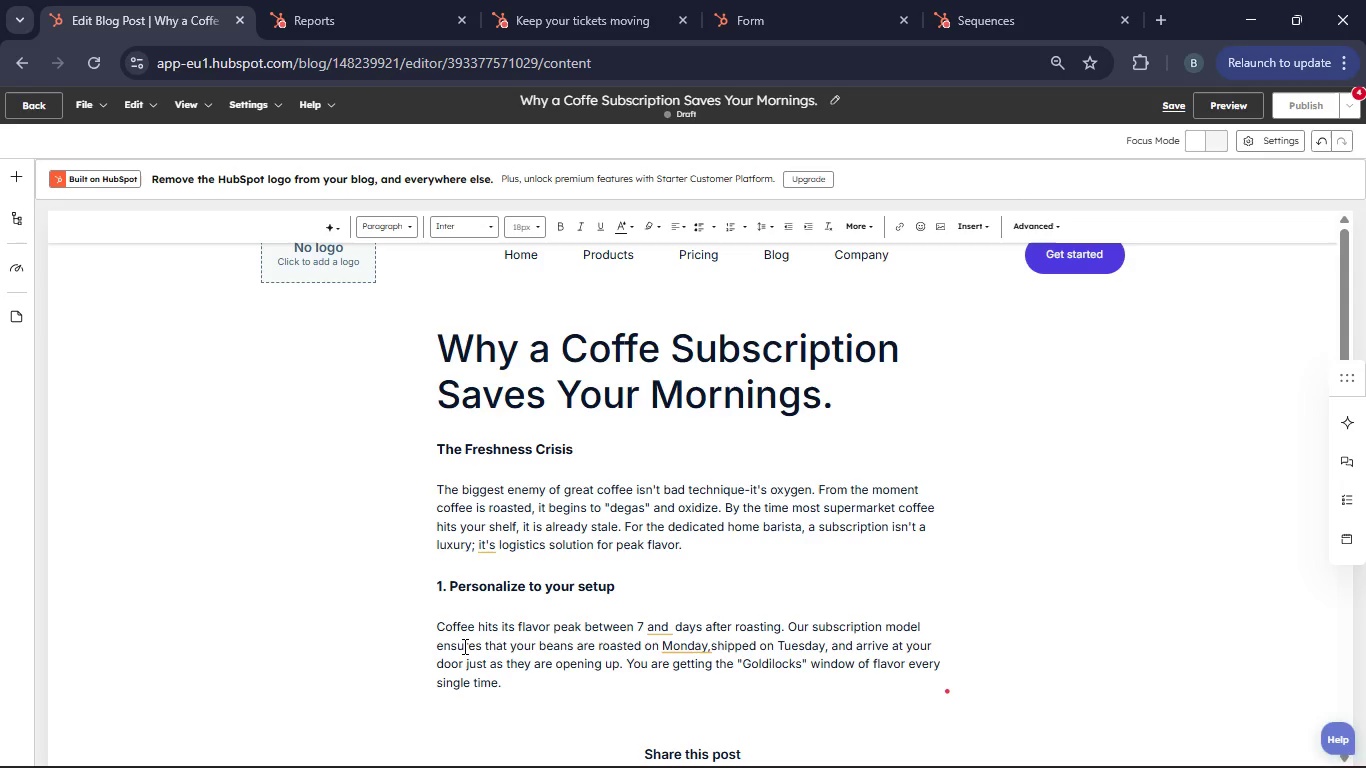 
key(Enter)
 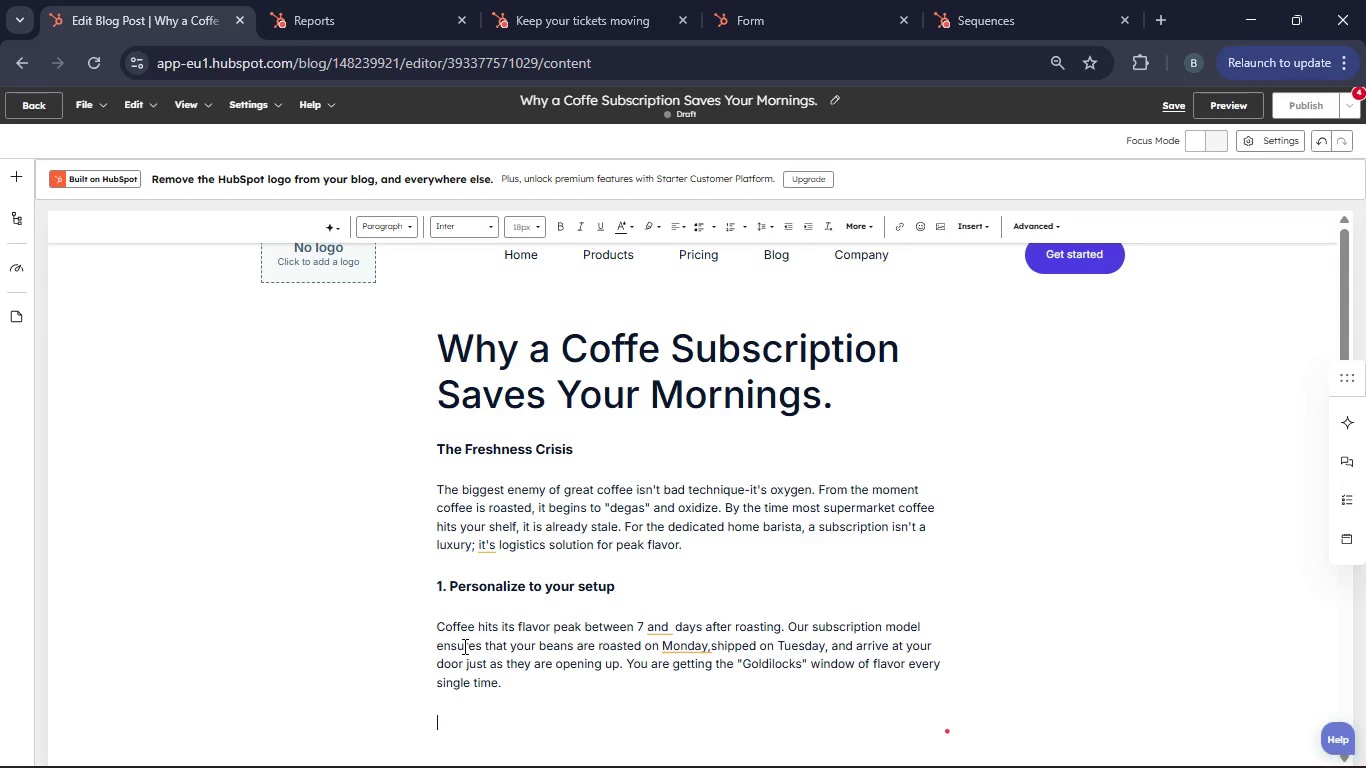 
type(Pe)
key(Backspace)
key(Backspace)
key(Backspace)
 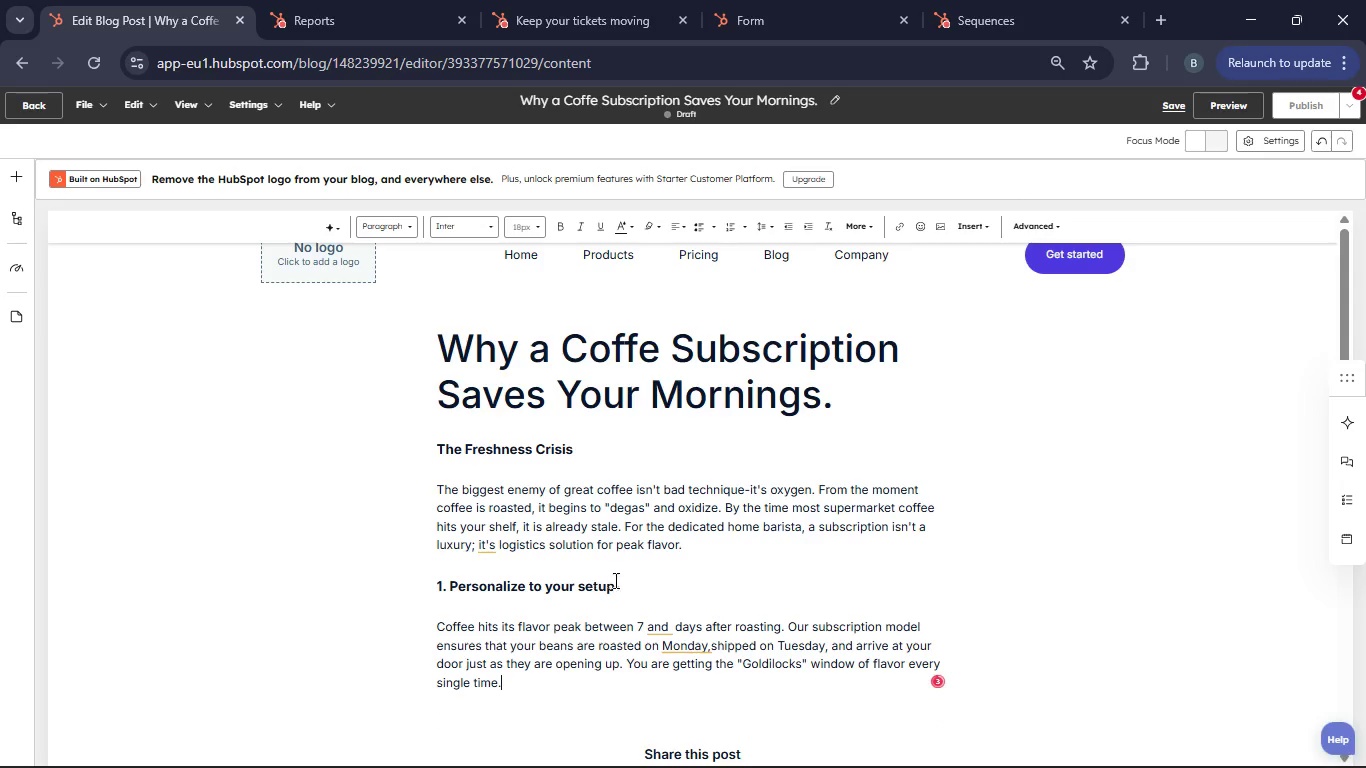 
left_click_drag(start_coordinate=[618, 588], to_coordinate=[450, 588])
 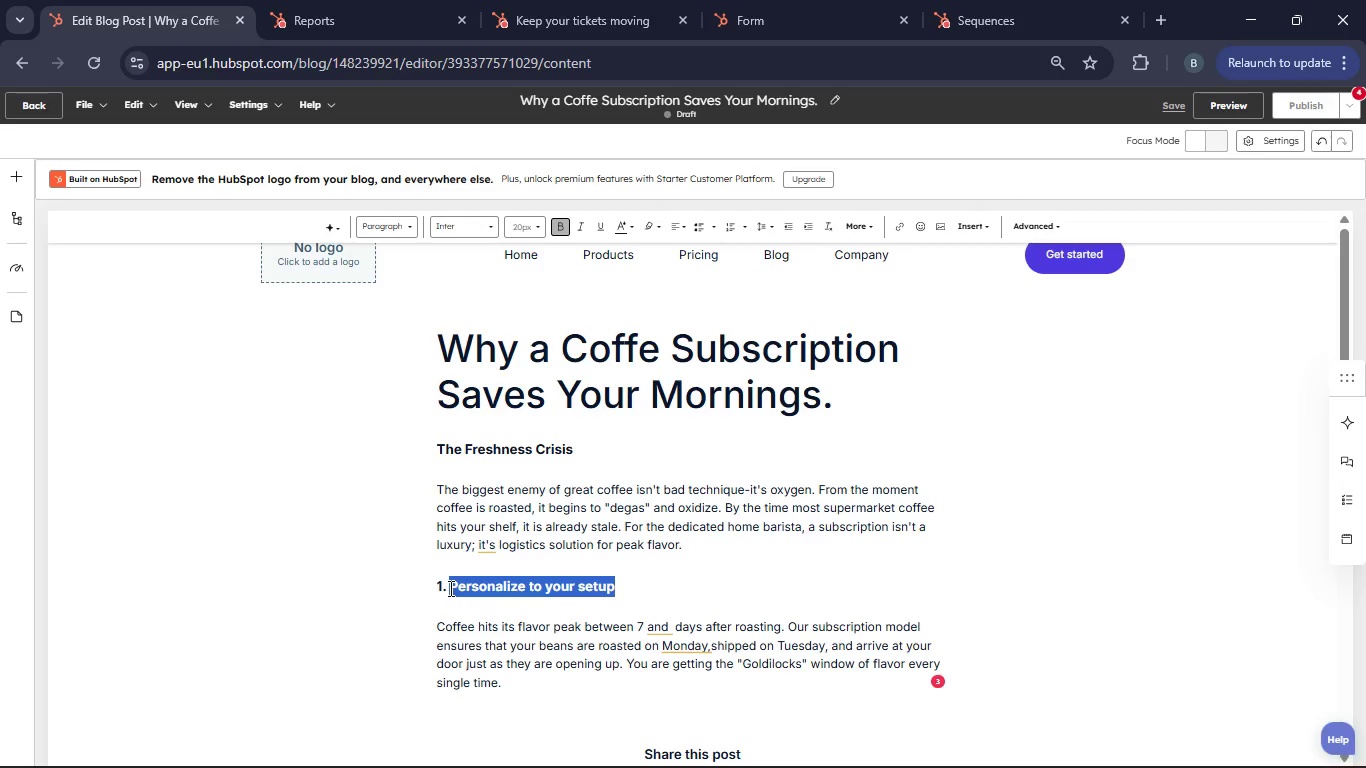 
key(Backspace)
type(Peak Freshness Guaranteed)
 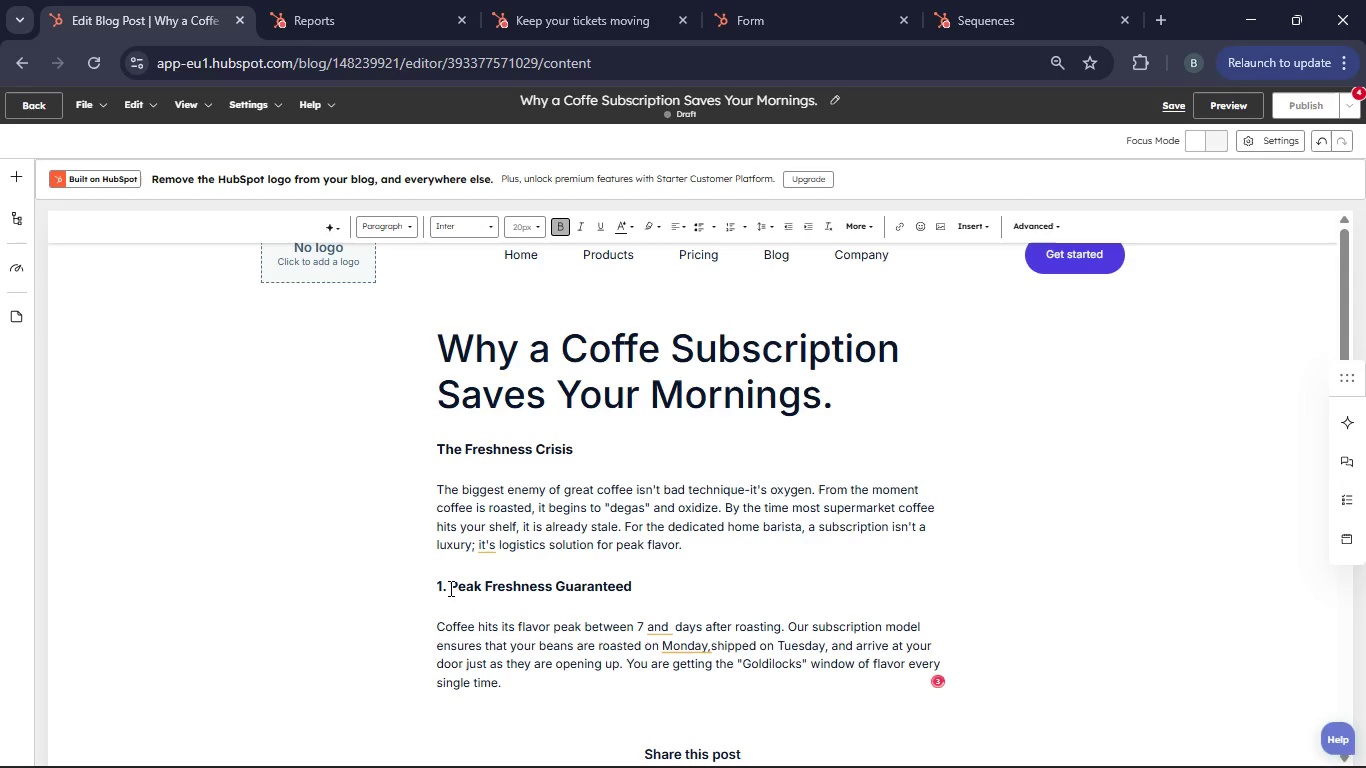 
scroll: coordinate [452, 619], scroll_direction: down, amount: 1.0
 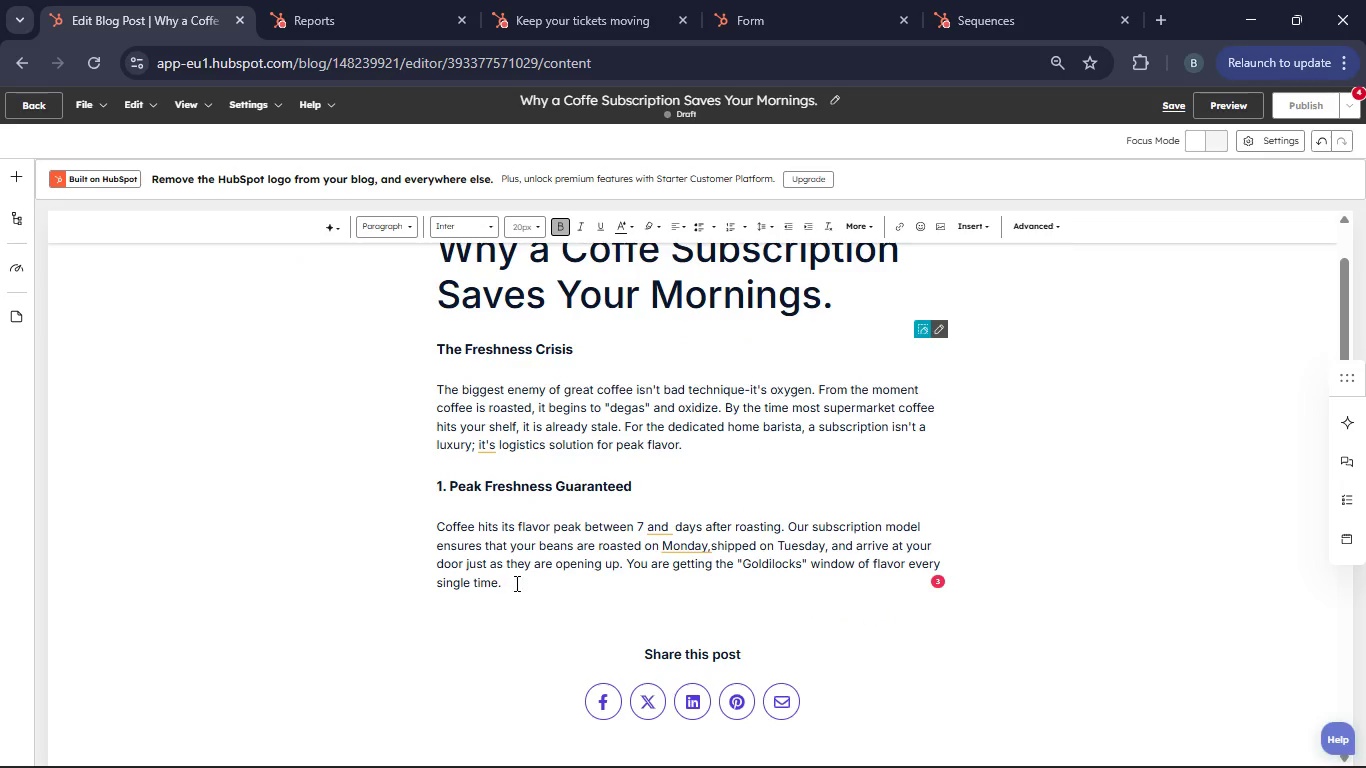 
left_click([515, 583])
 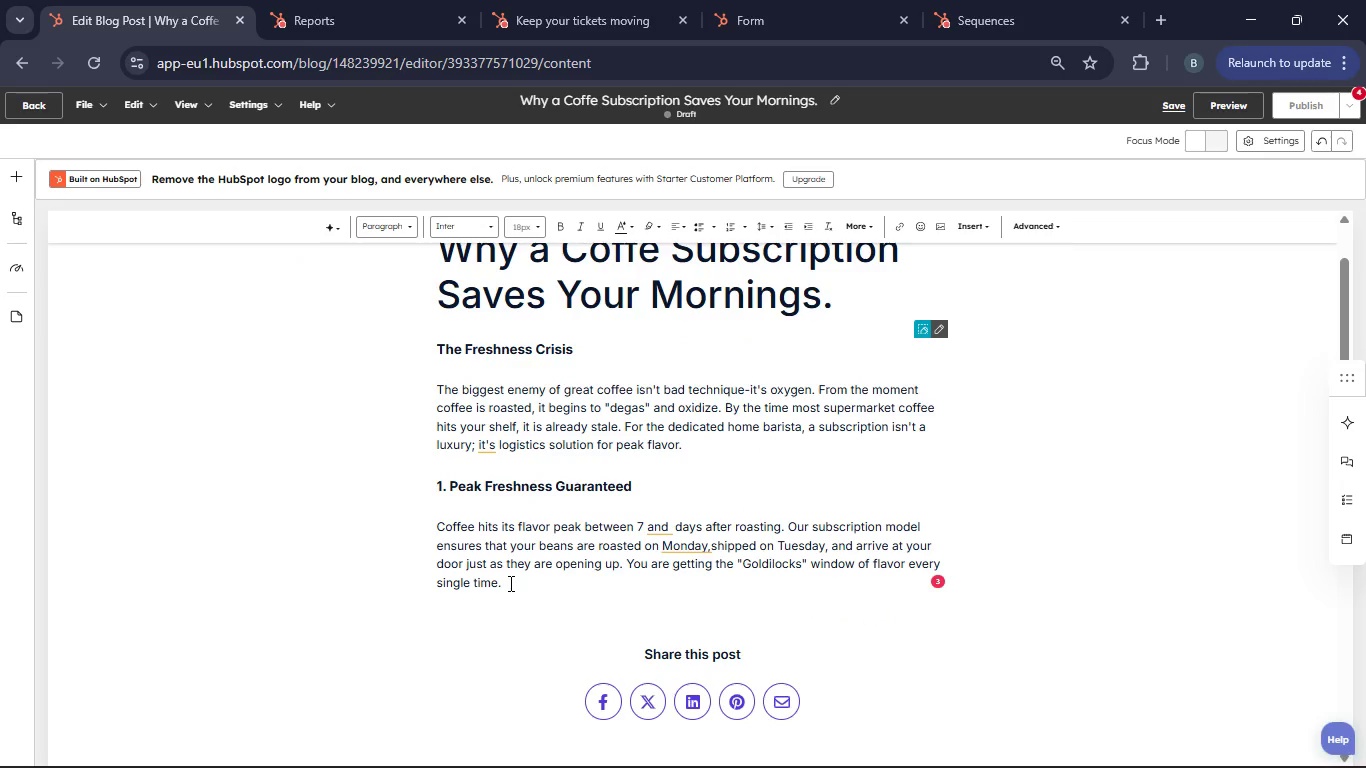 
key(Enter)
 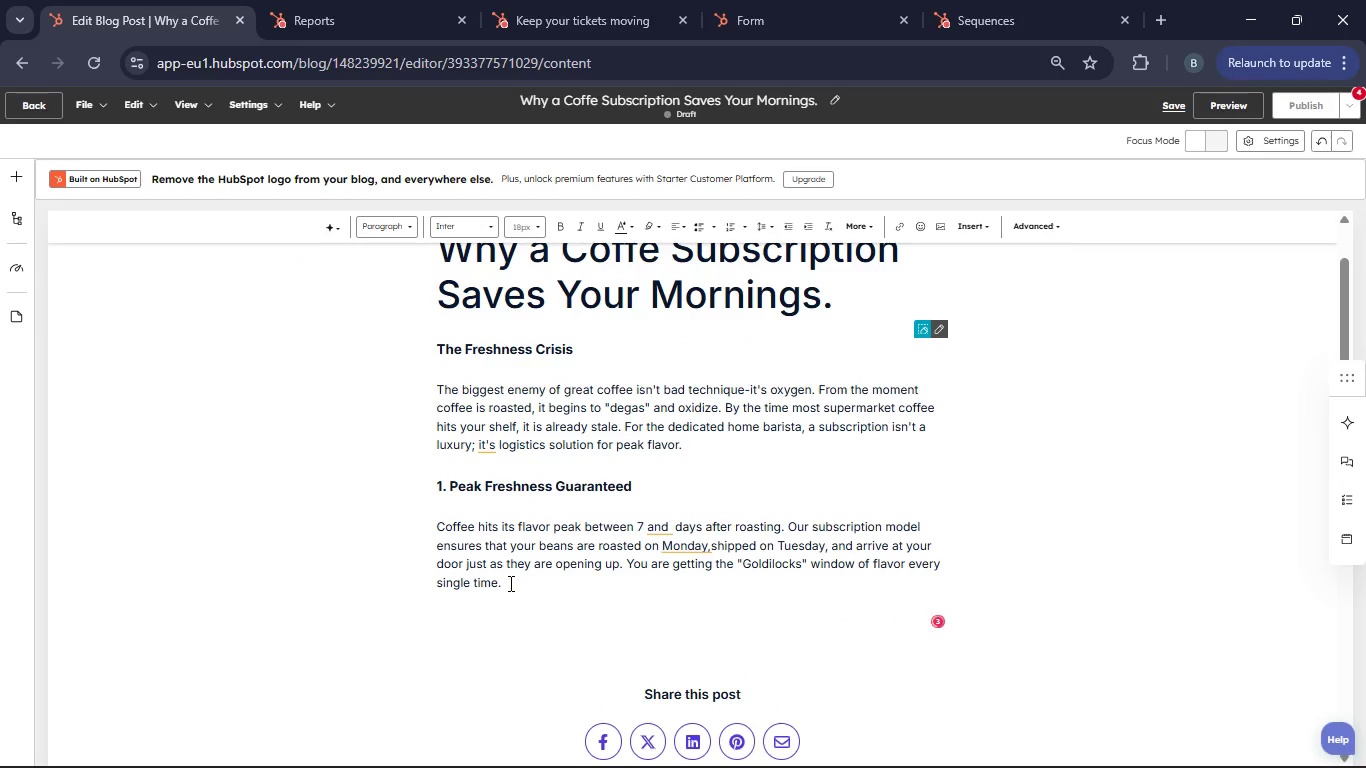 
type(.)
key(Backspace)
type([NumLock]2[NumLock]. Personalize to Your Setup)
 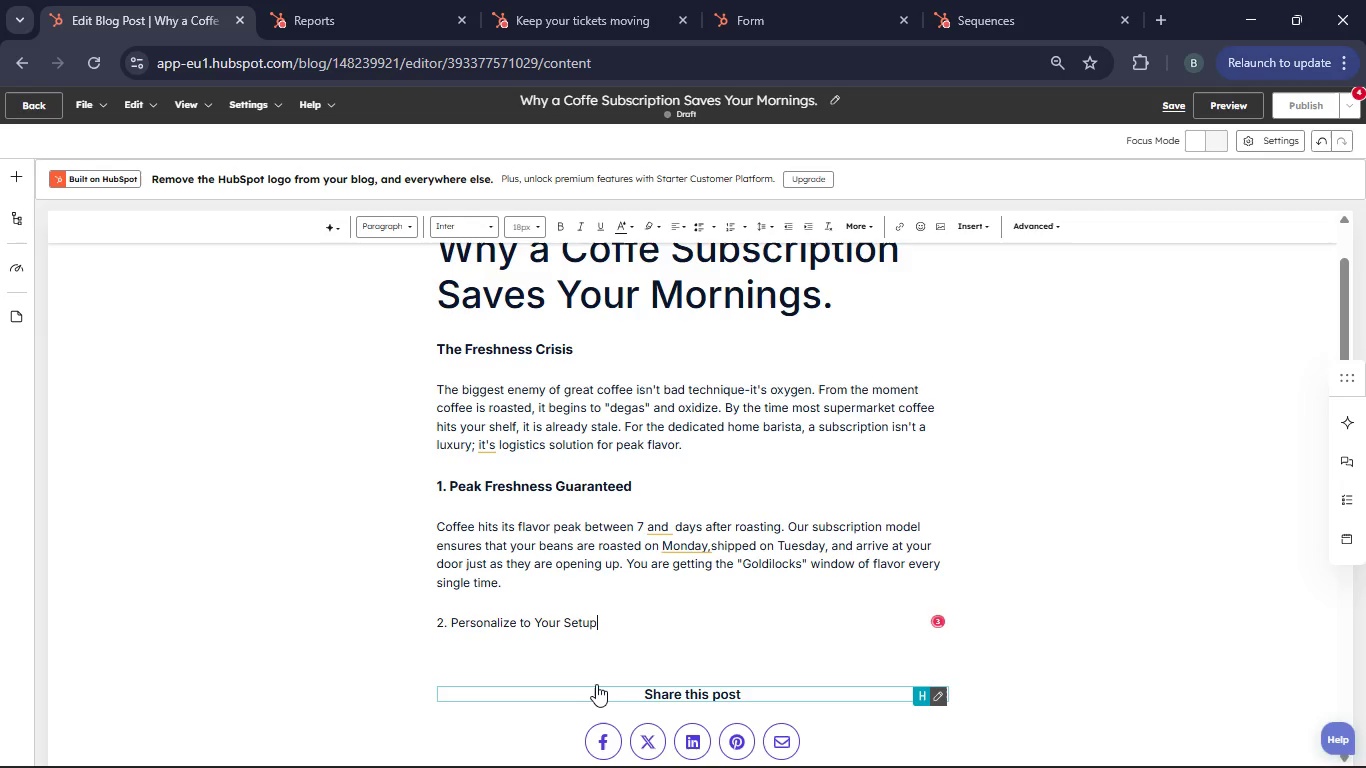 
left_click_drag(start_coordinate=[604, 623], to_coordinate=[430, 626])
 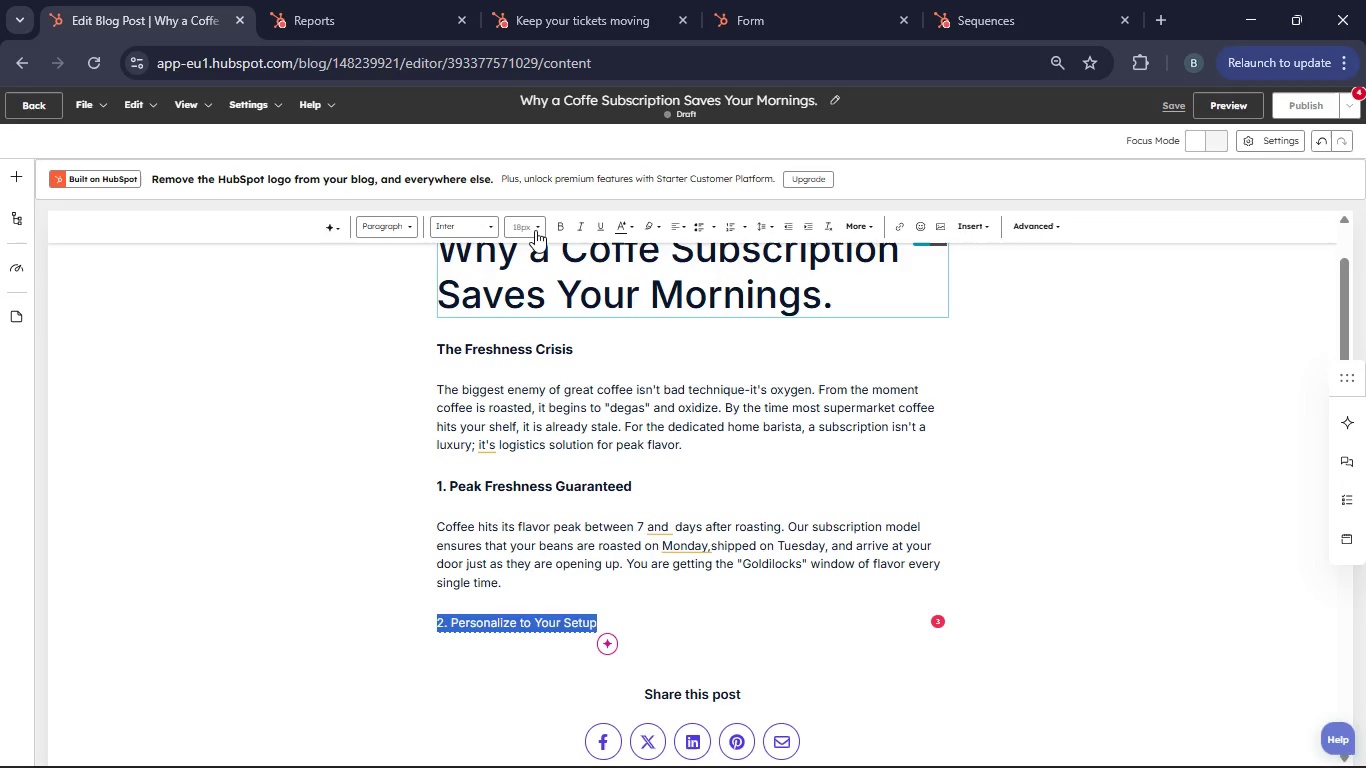 
left_click([535, 230])
 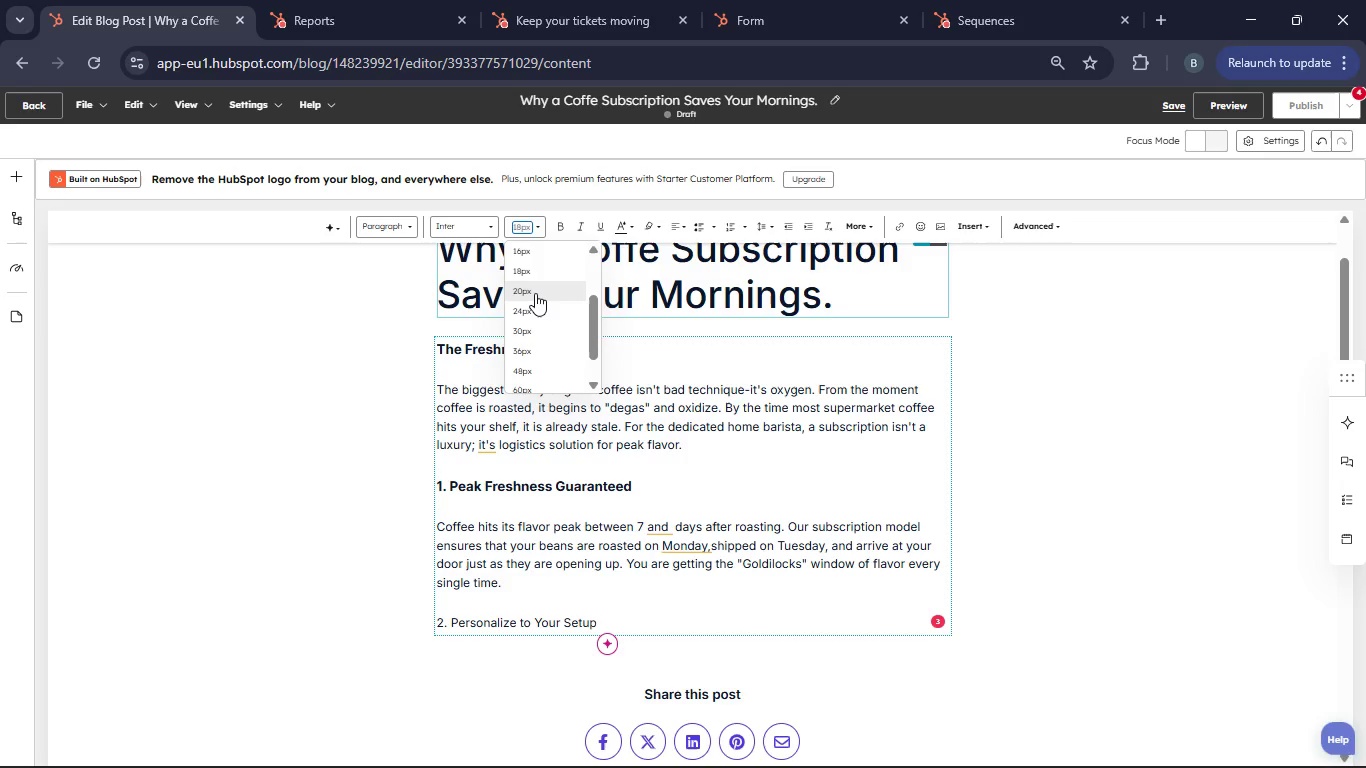 
left_click([535, 293])
 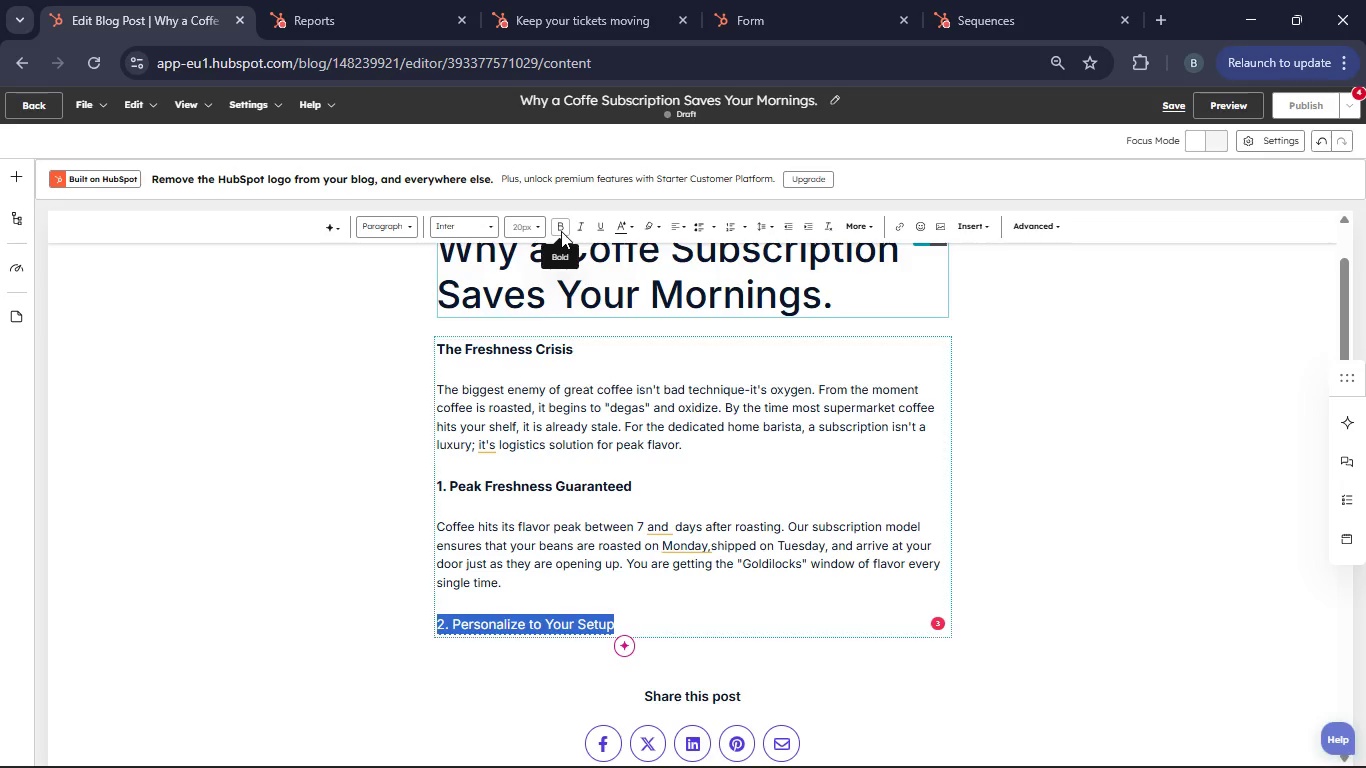 
left_click([561, 231])
 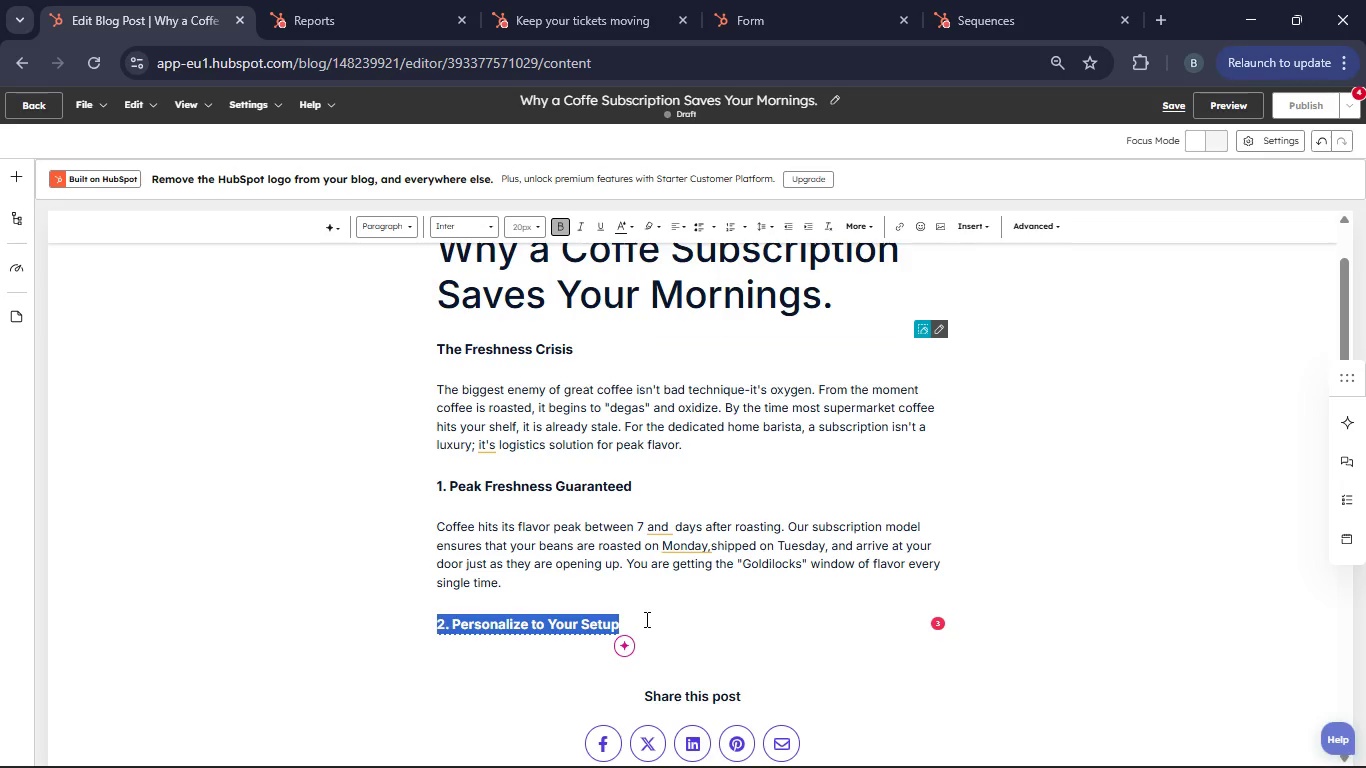 
left_click([645, 619])
 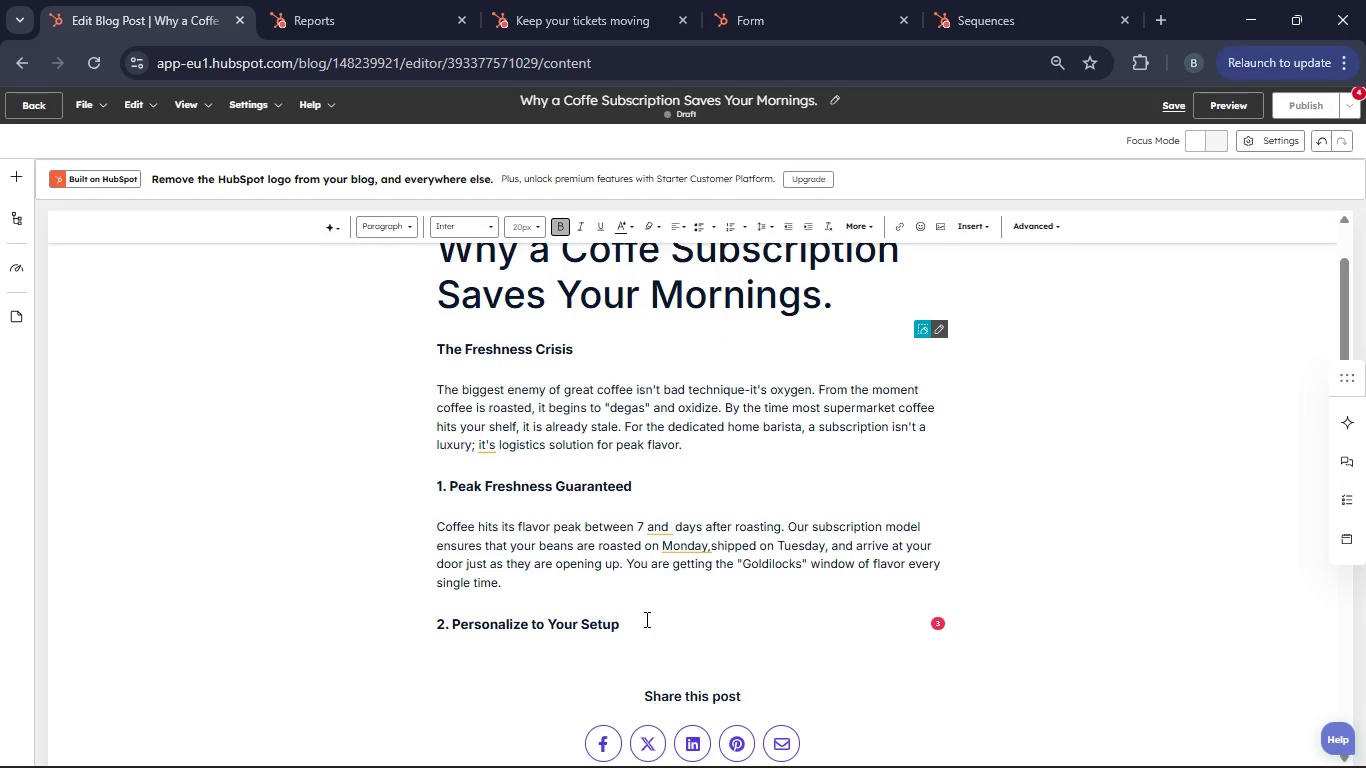 
key(Enter)
 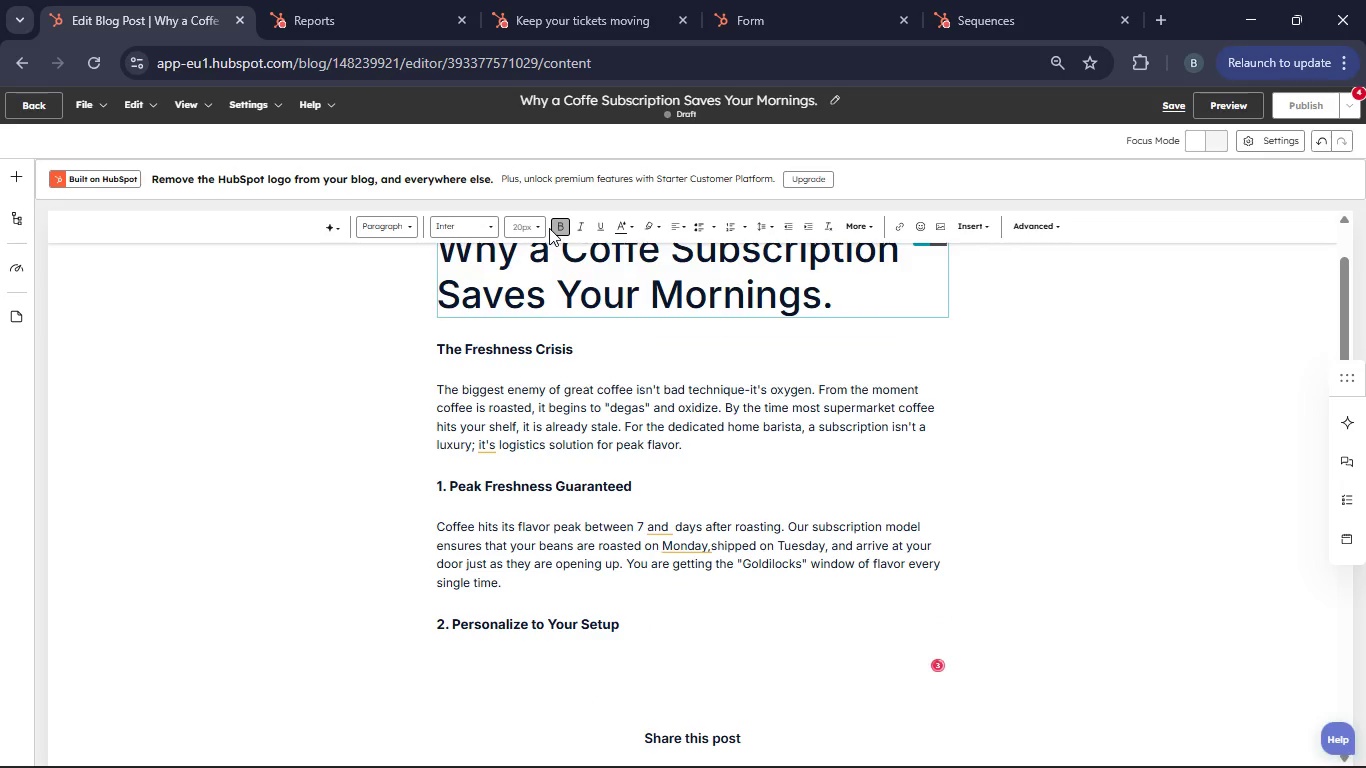 
left_click([553, 225])
 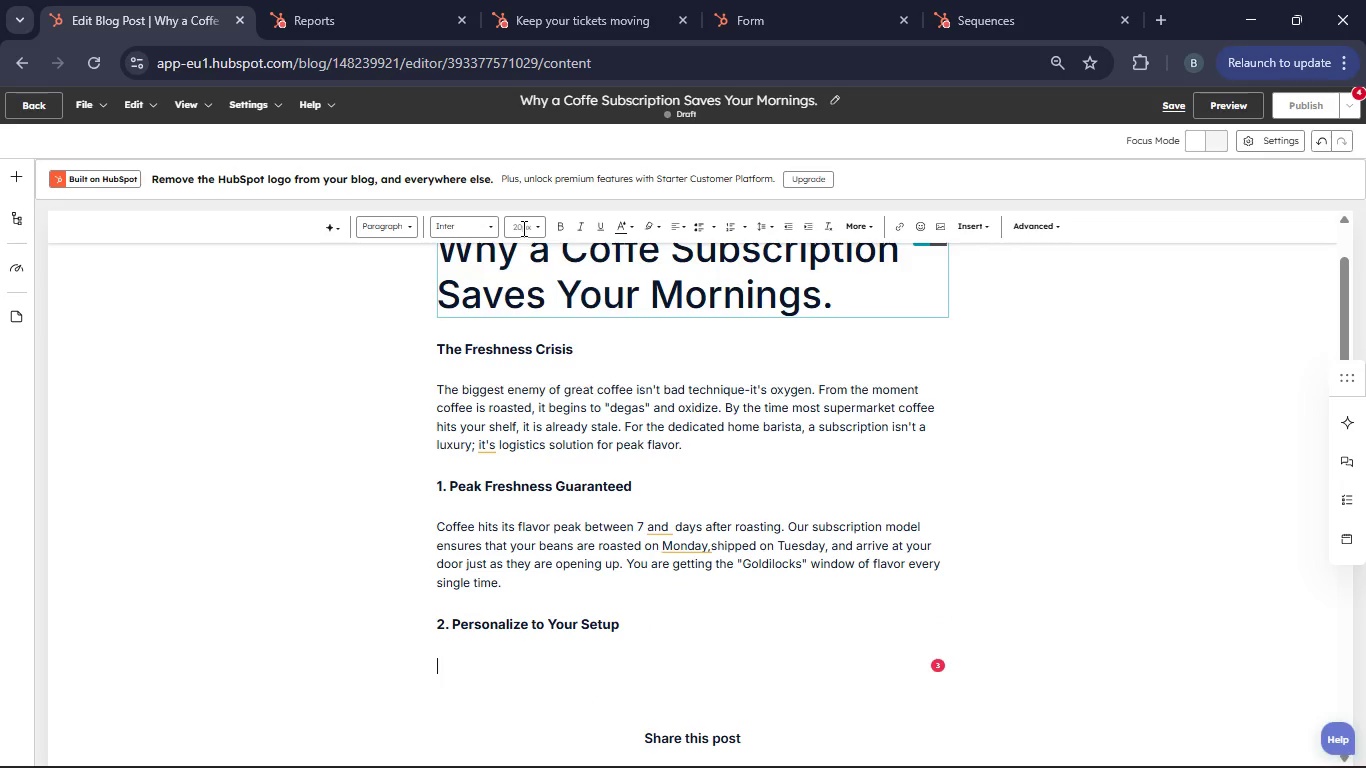 
left_click([522, 228])
 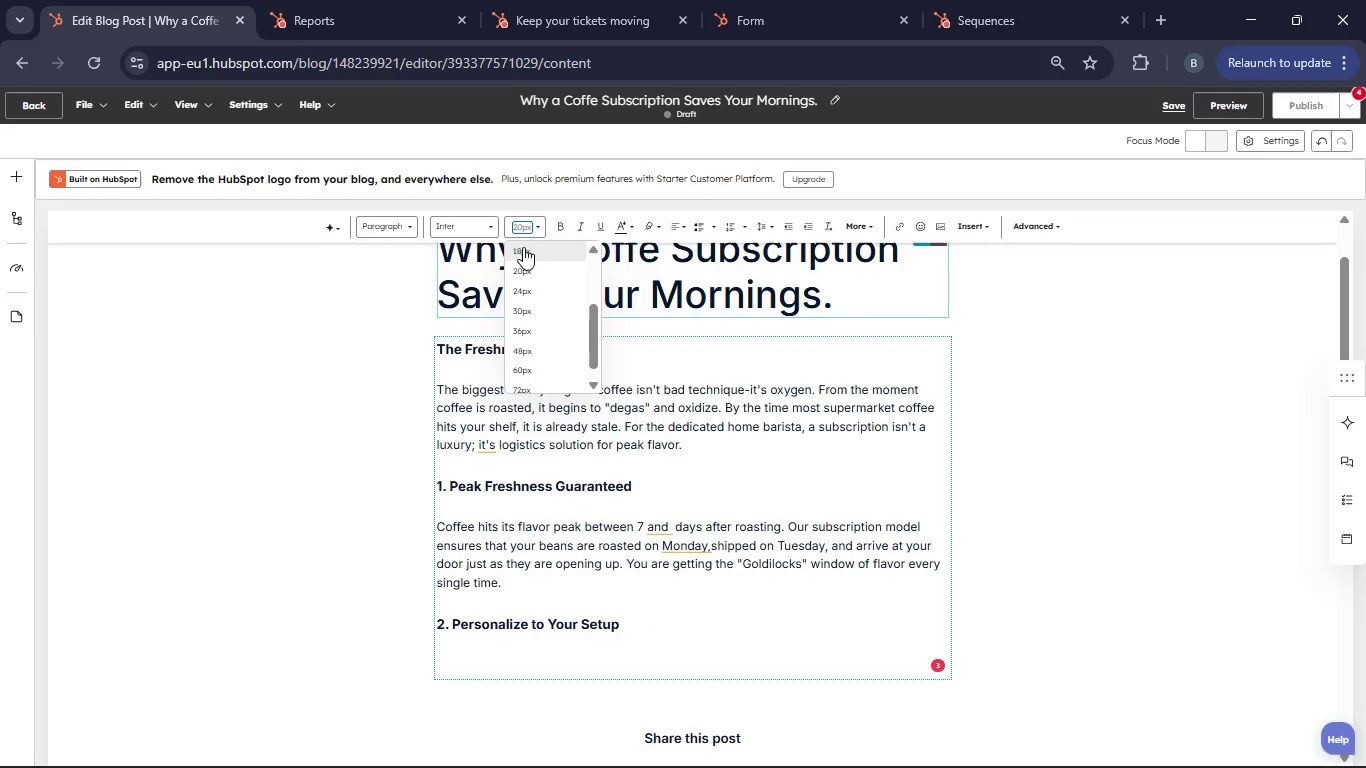 
left_click([523, 247])
 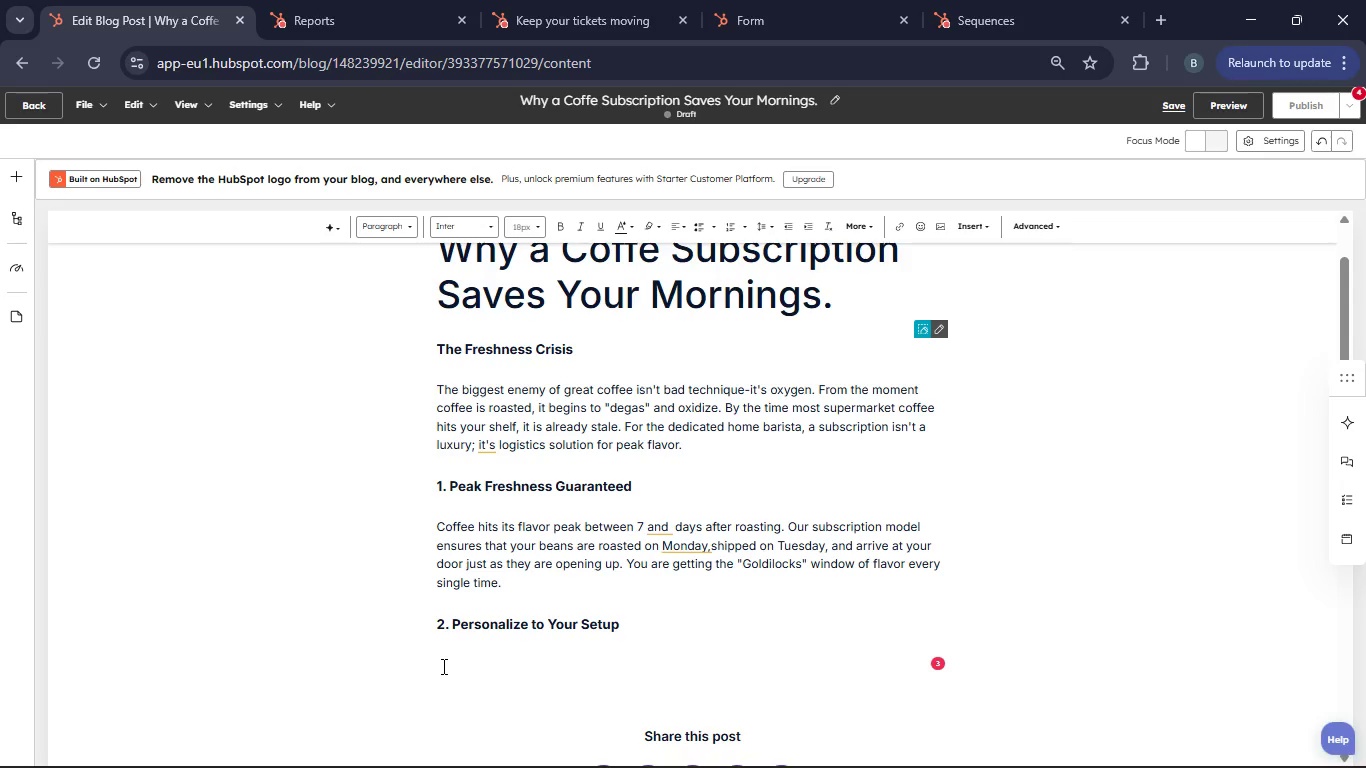 
type(A "one )
key(Backspace)
type(-size \)
key(Backspace)
key(Backspace)
type(-fitss)
key(Backspace)
type(-all" bag doesn't work for everyone. Our subscription allows yout)
key(Backspace)
type( to customize your delivery based on how you brew.)
 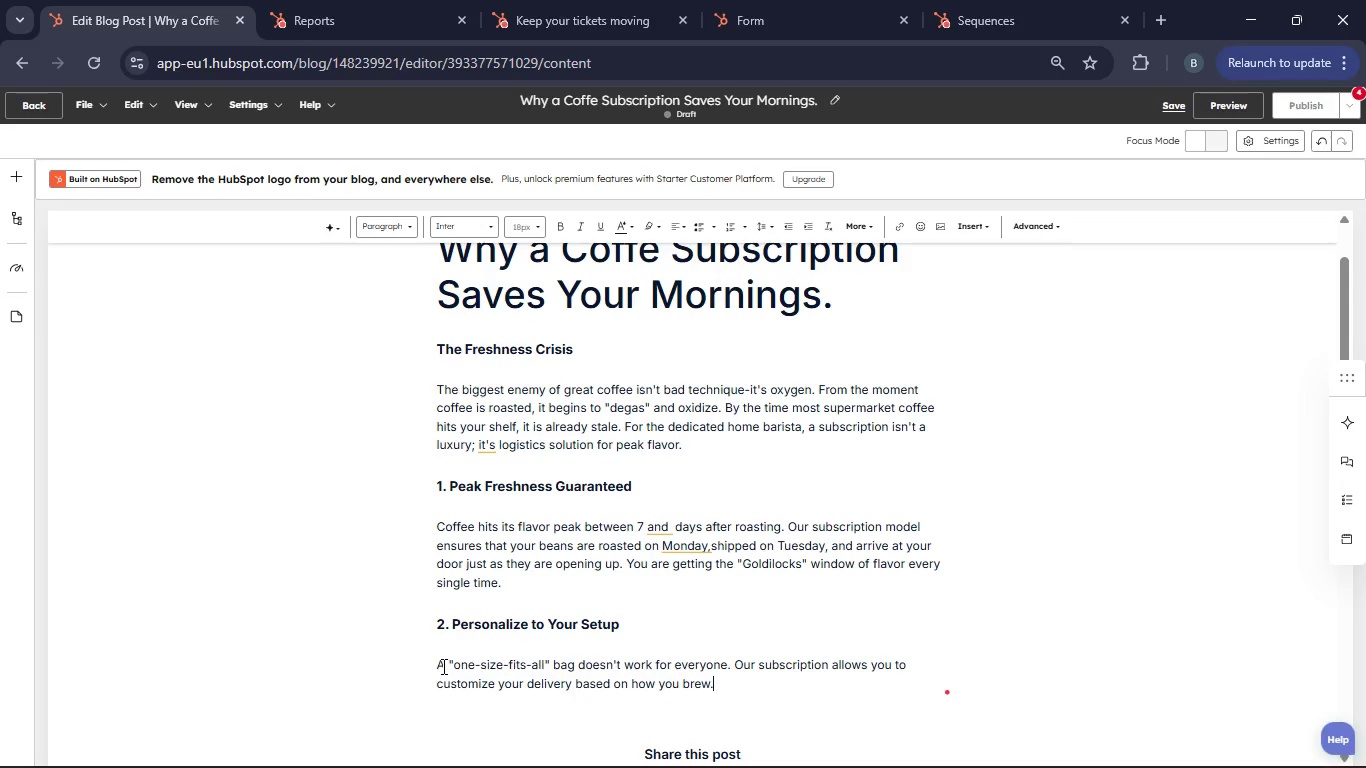 
key(Enter)
 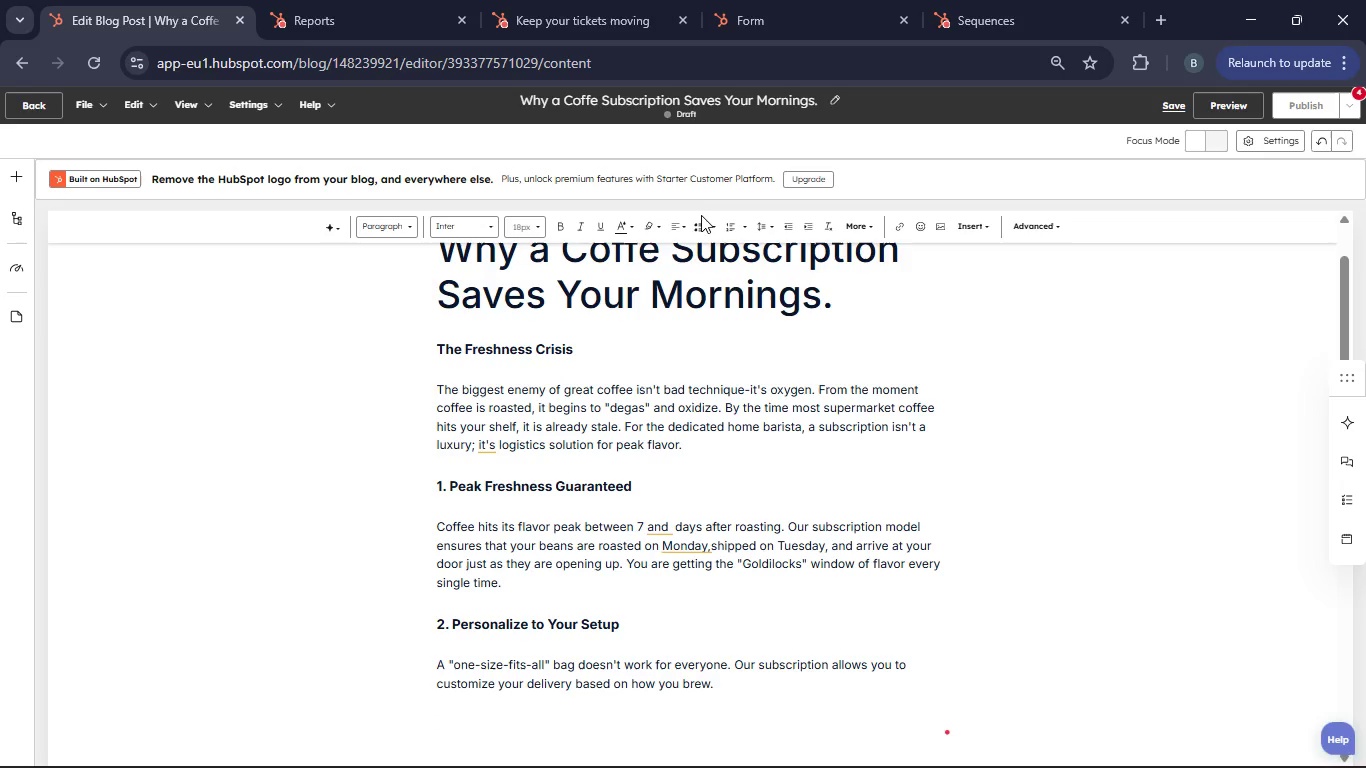 
left_click([700, 223])
 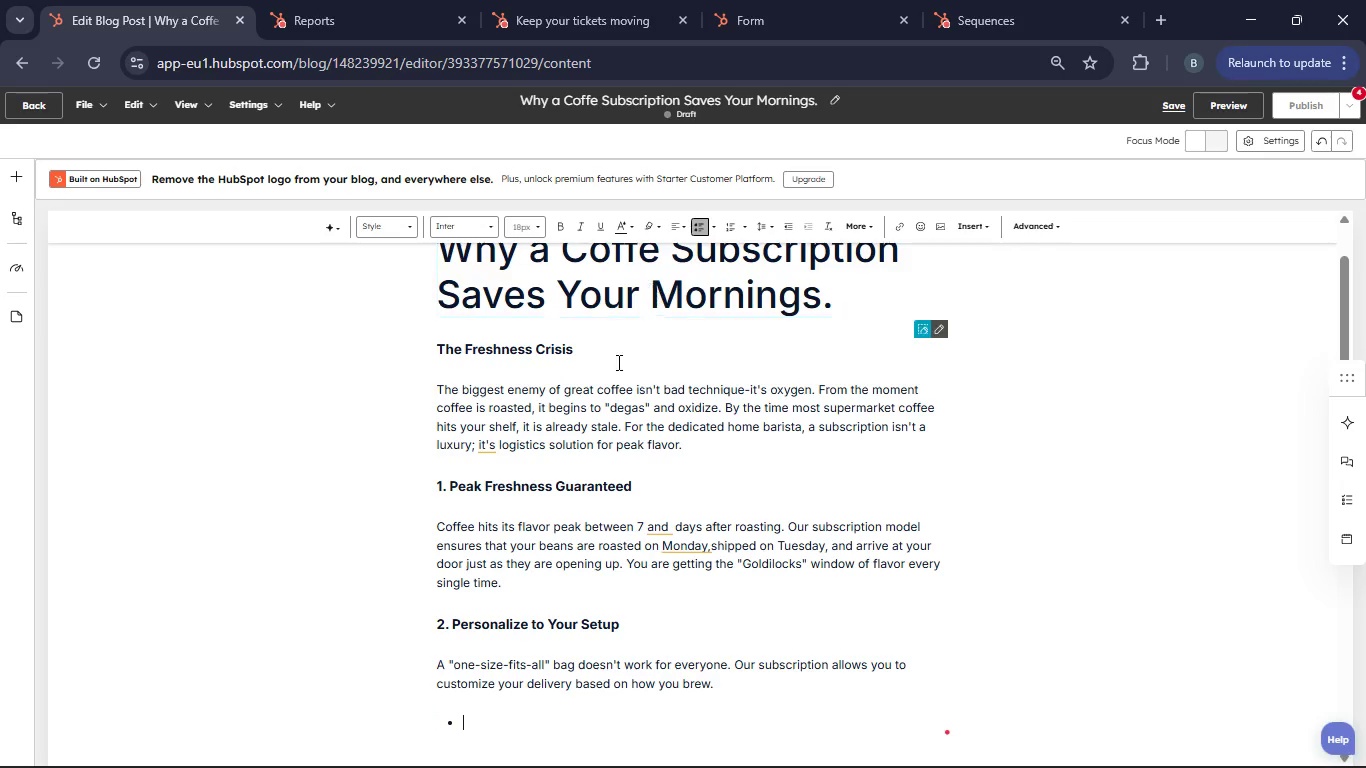 
scroll: coordinate [618, 361], scroll_direction: down, amount: 1.0
 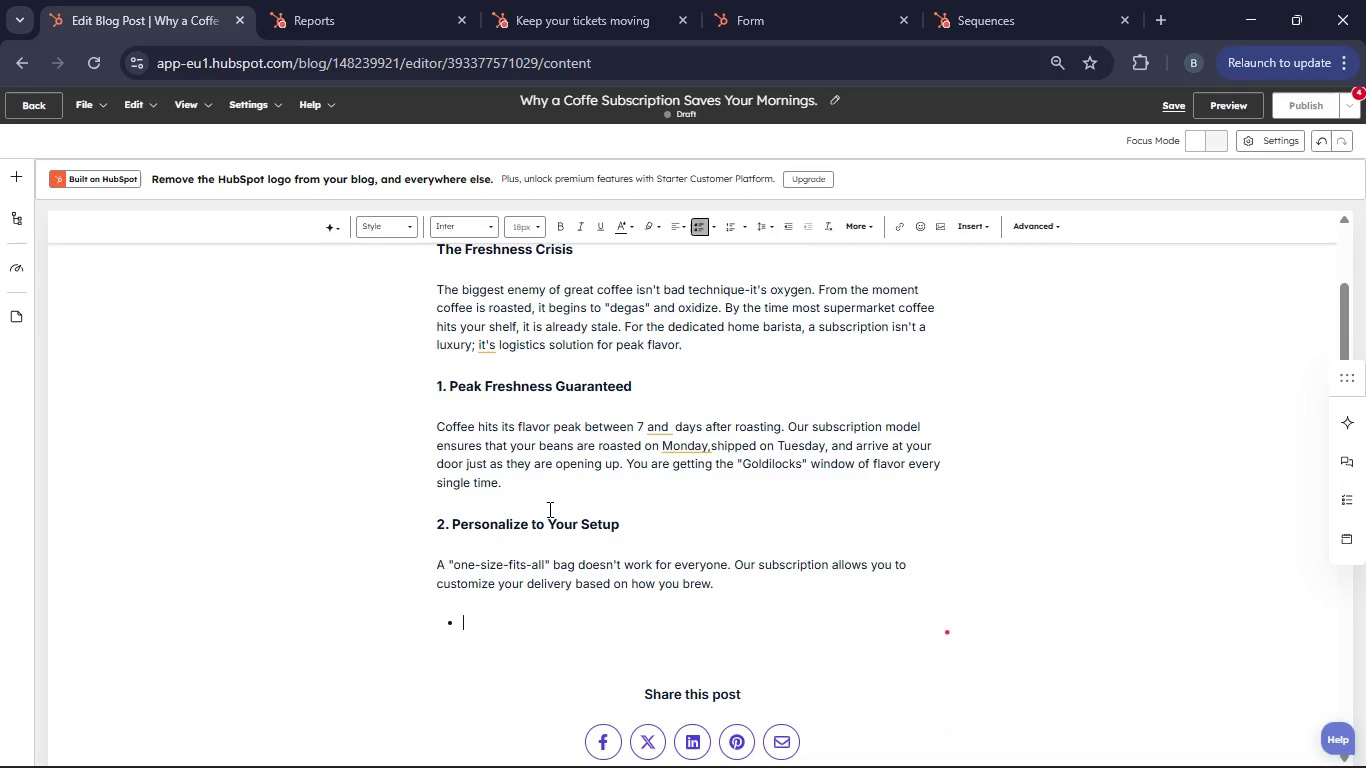 
type(Brewing Pour-Over: )
 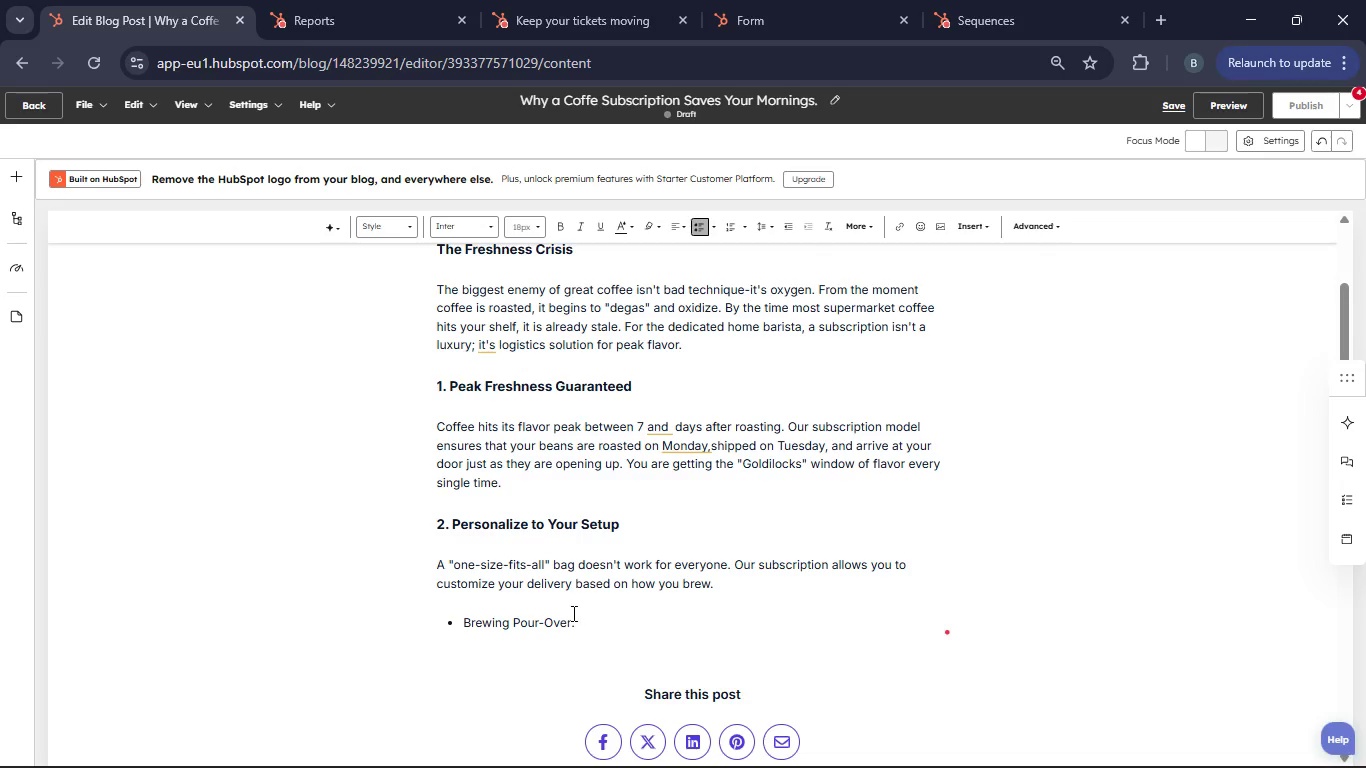 
left_click_drag(start_coordinate=[572, 621], to_coordinate=[526, 618])
 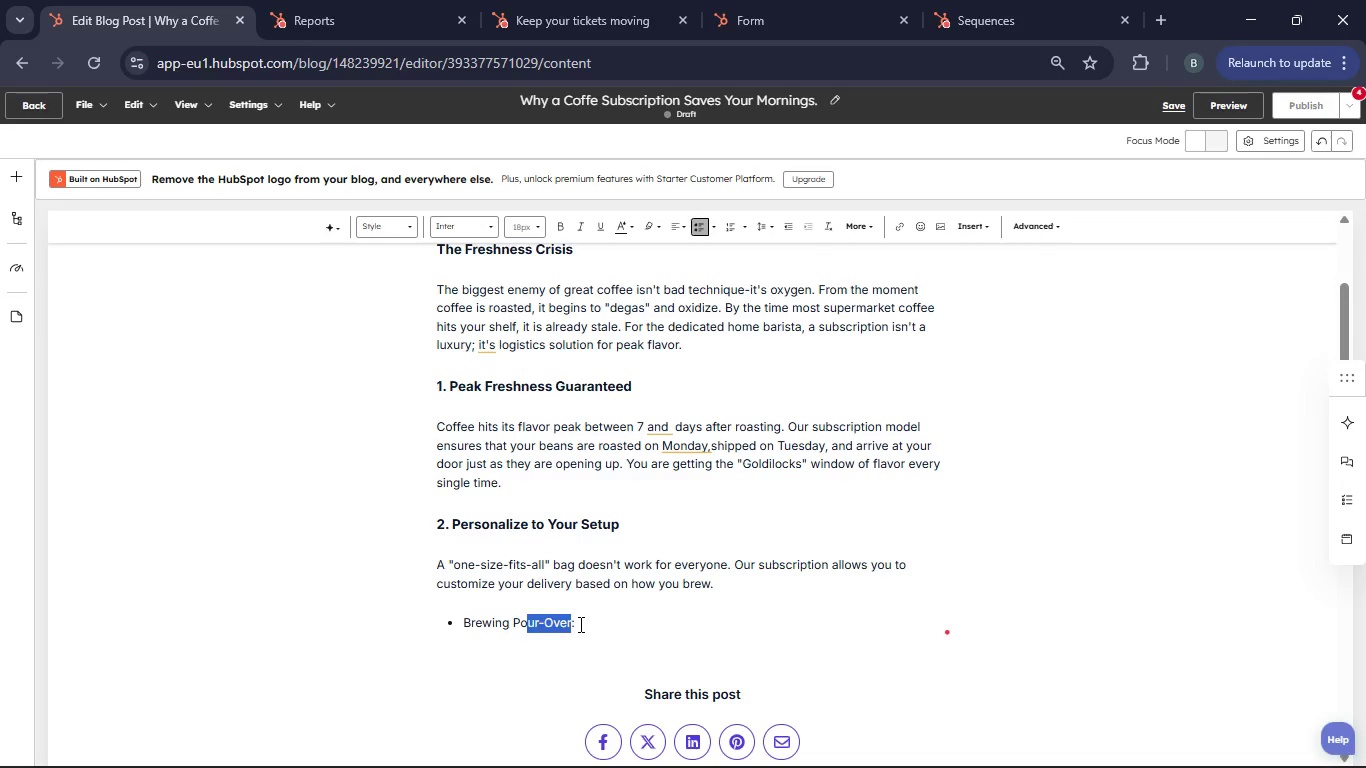 
left_click_drag(start_coordinate=[579, 624], to_coordinate=[465, 607])
 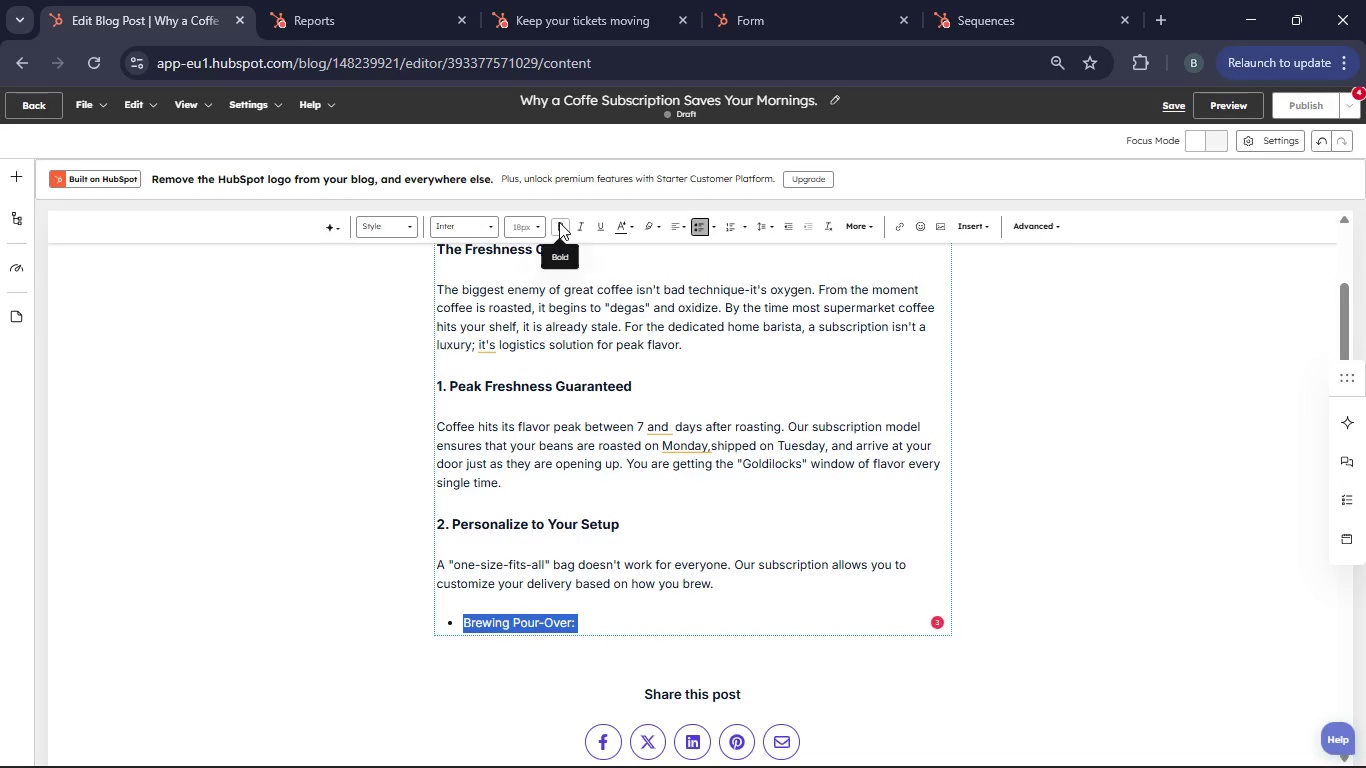 
left_click([559, 222])
 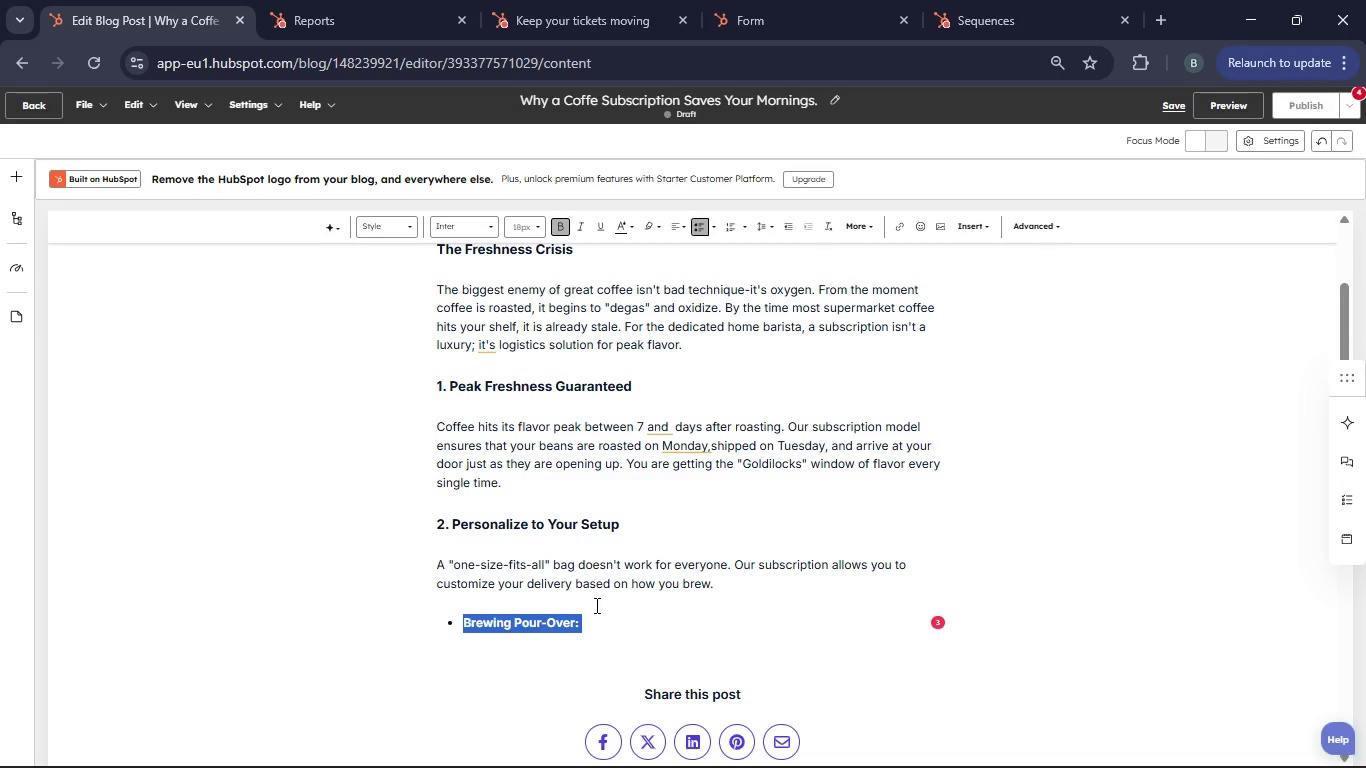 
left_click([595, 606])
 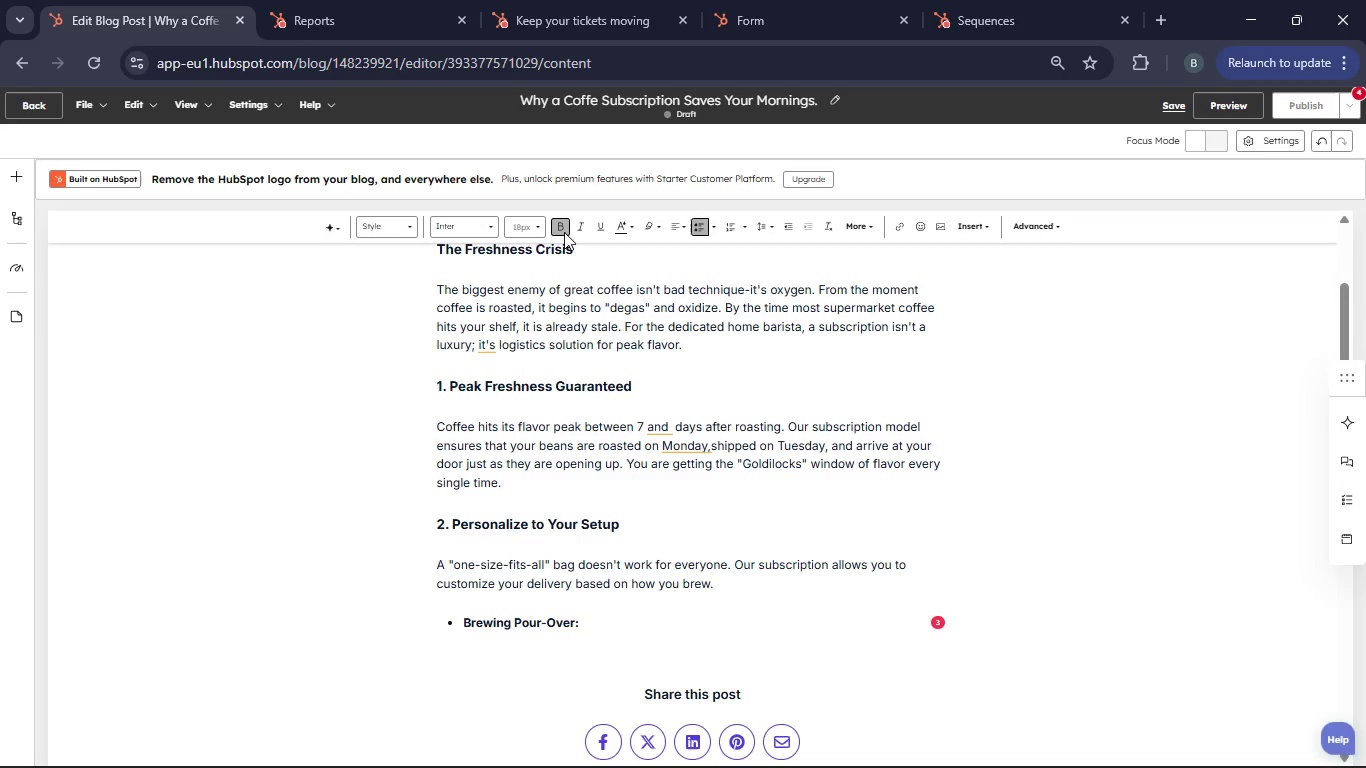 
left_click([564, 226])
 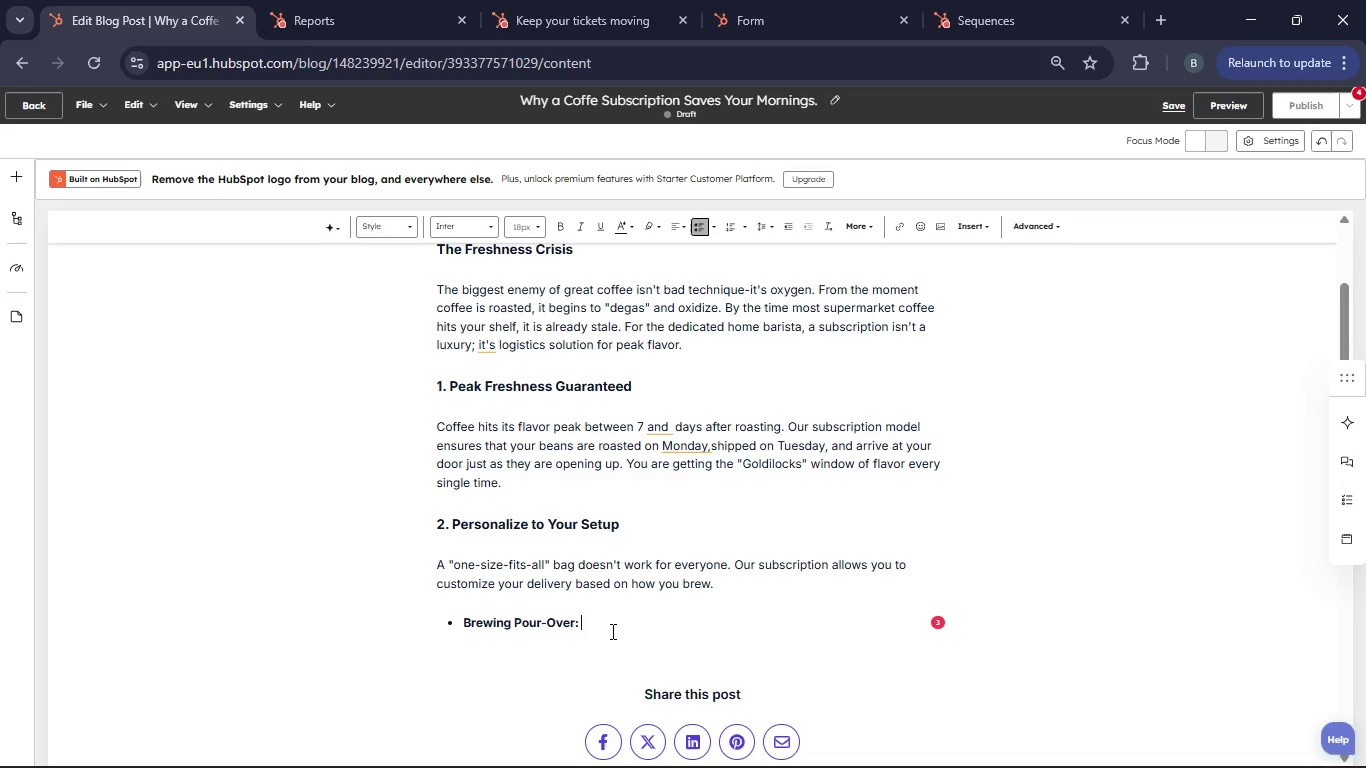 
type(We'll send light-to-medium roasts with high acidity)
 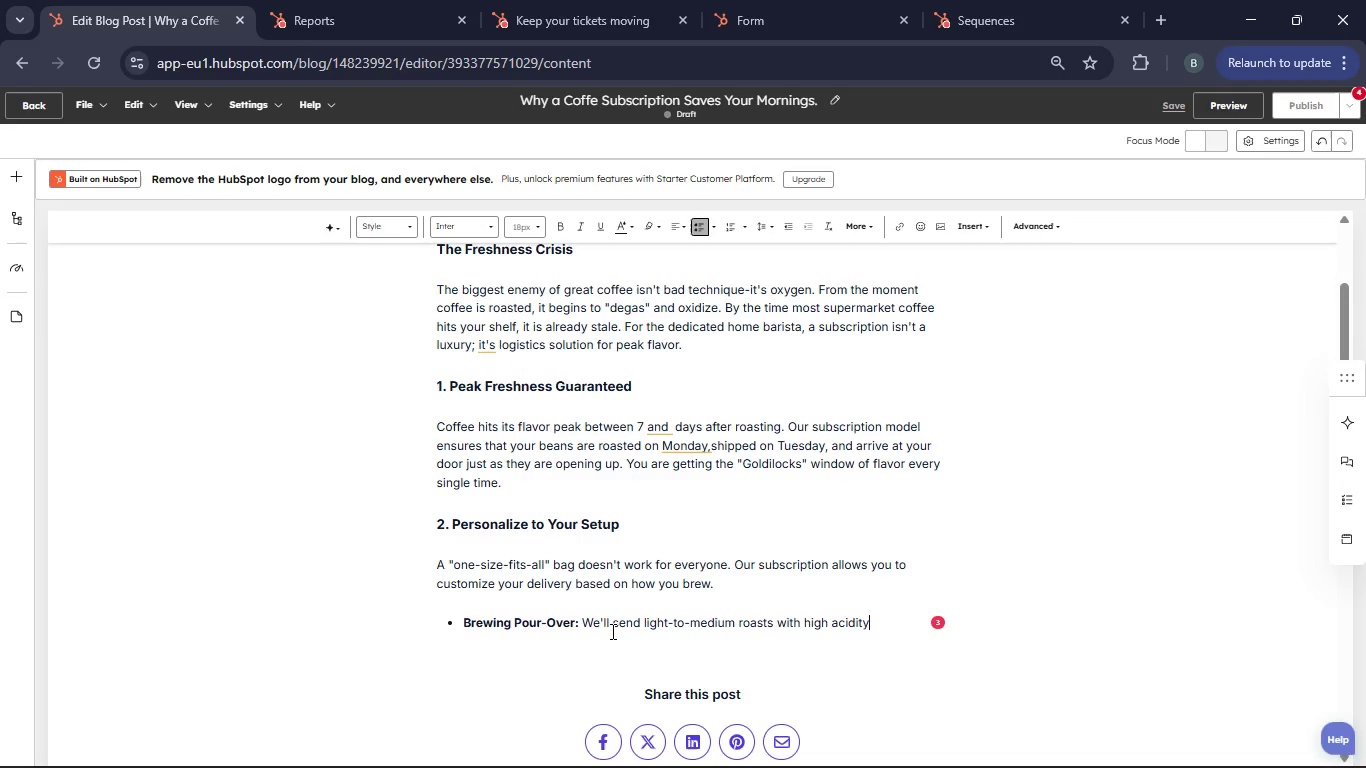 
wait(5.7)
 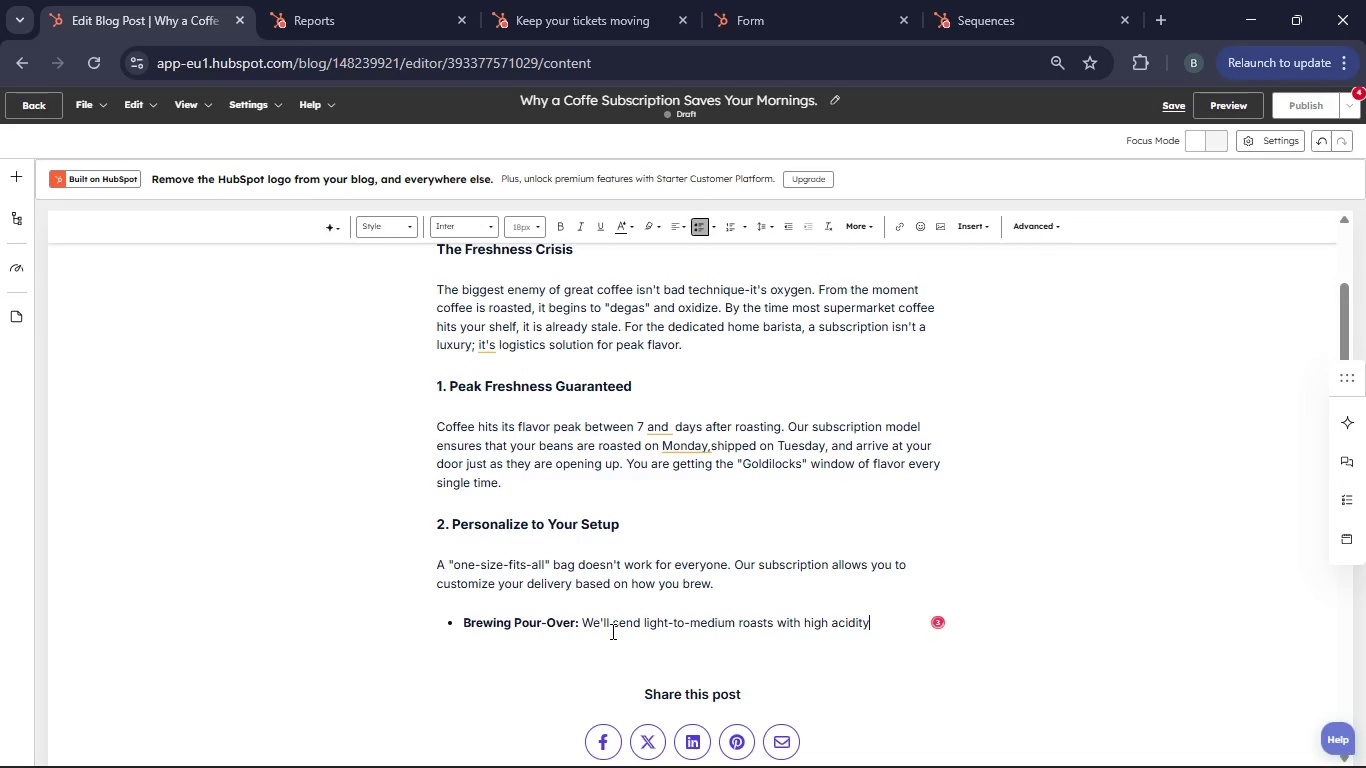 
key(Enter)
 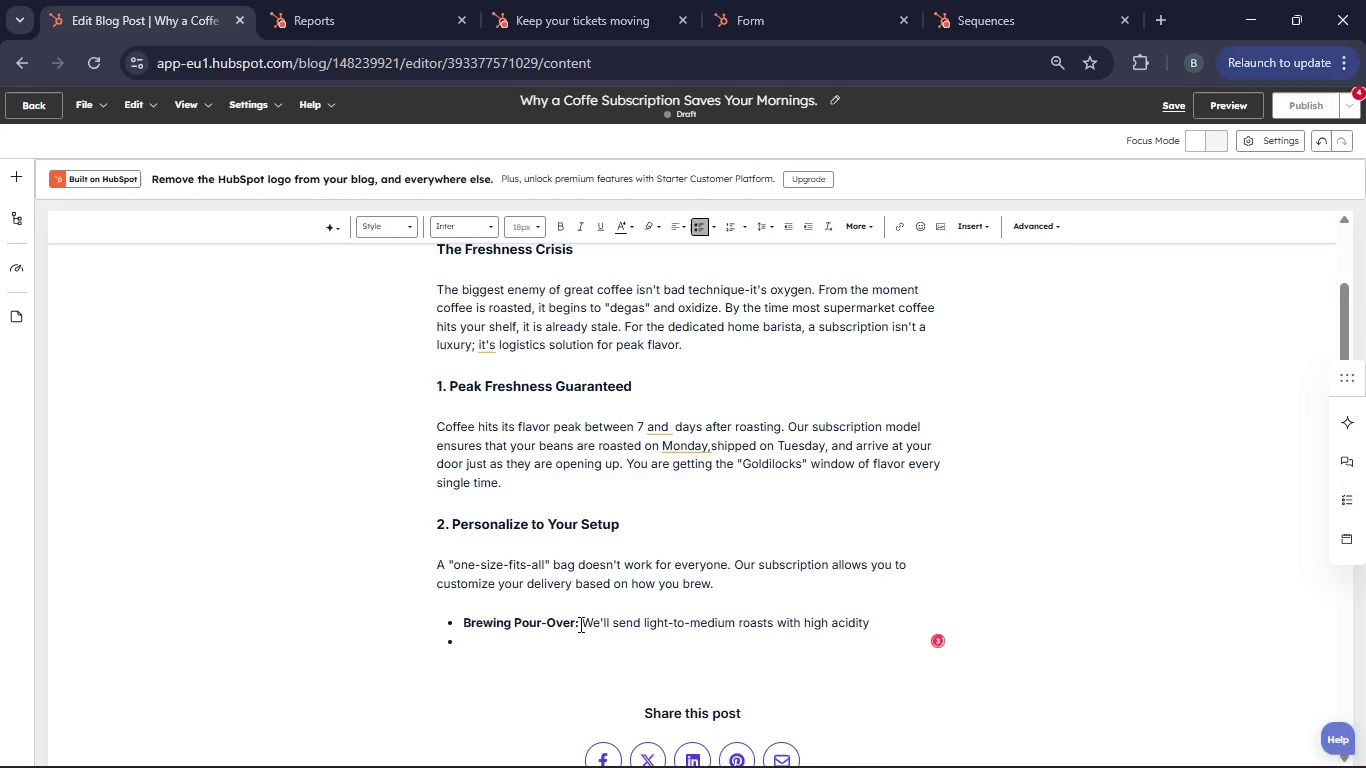 
left_click([579, 624])
 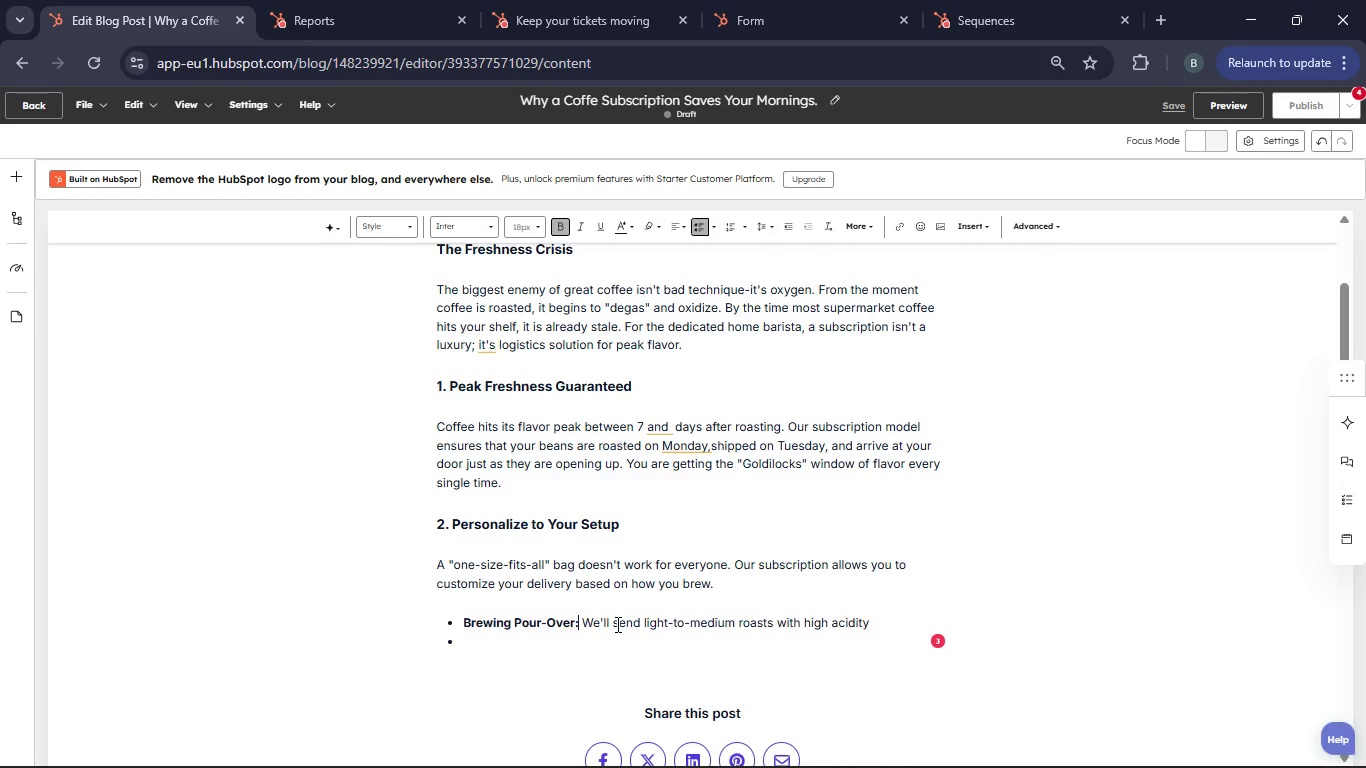 
key(ArrowLeft)
 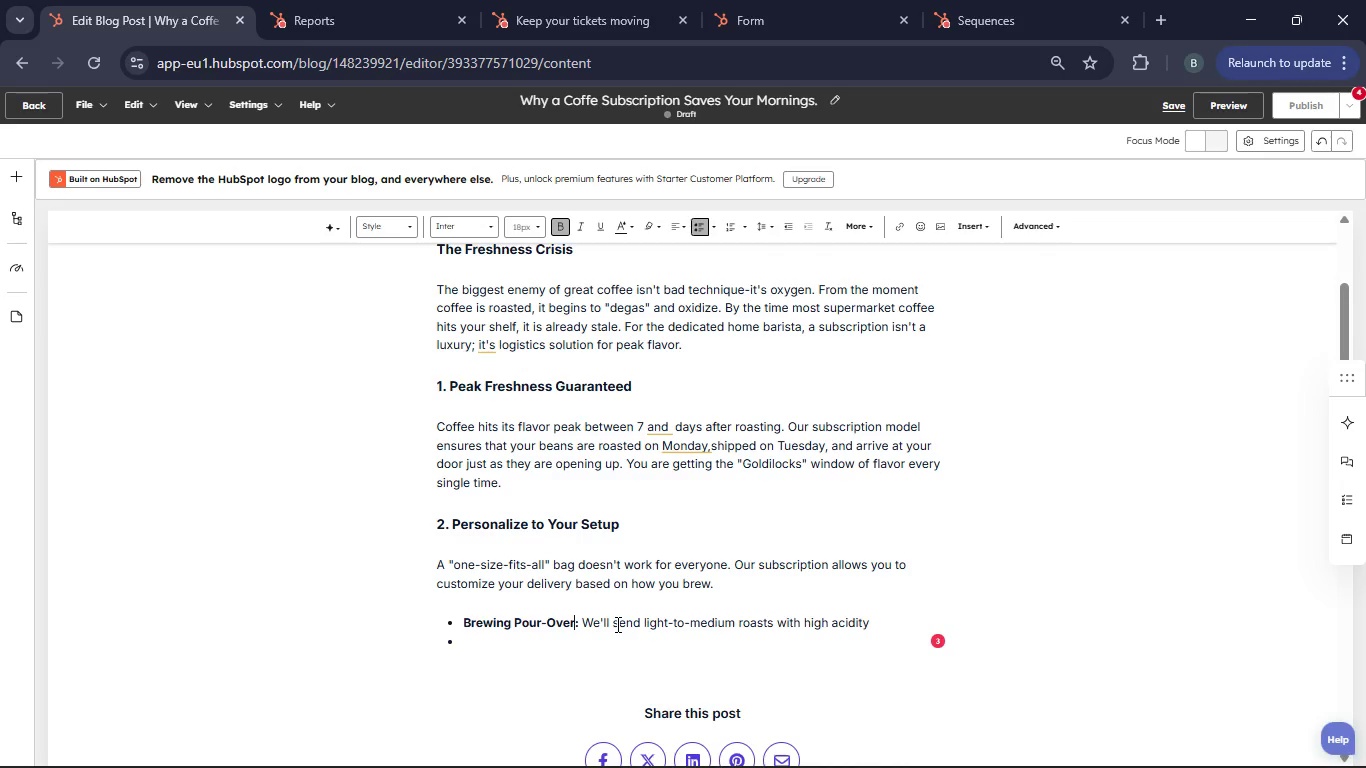 
key(Shift+Slash)
 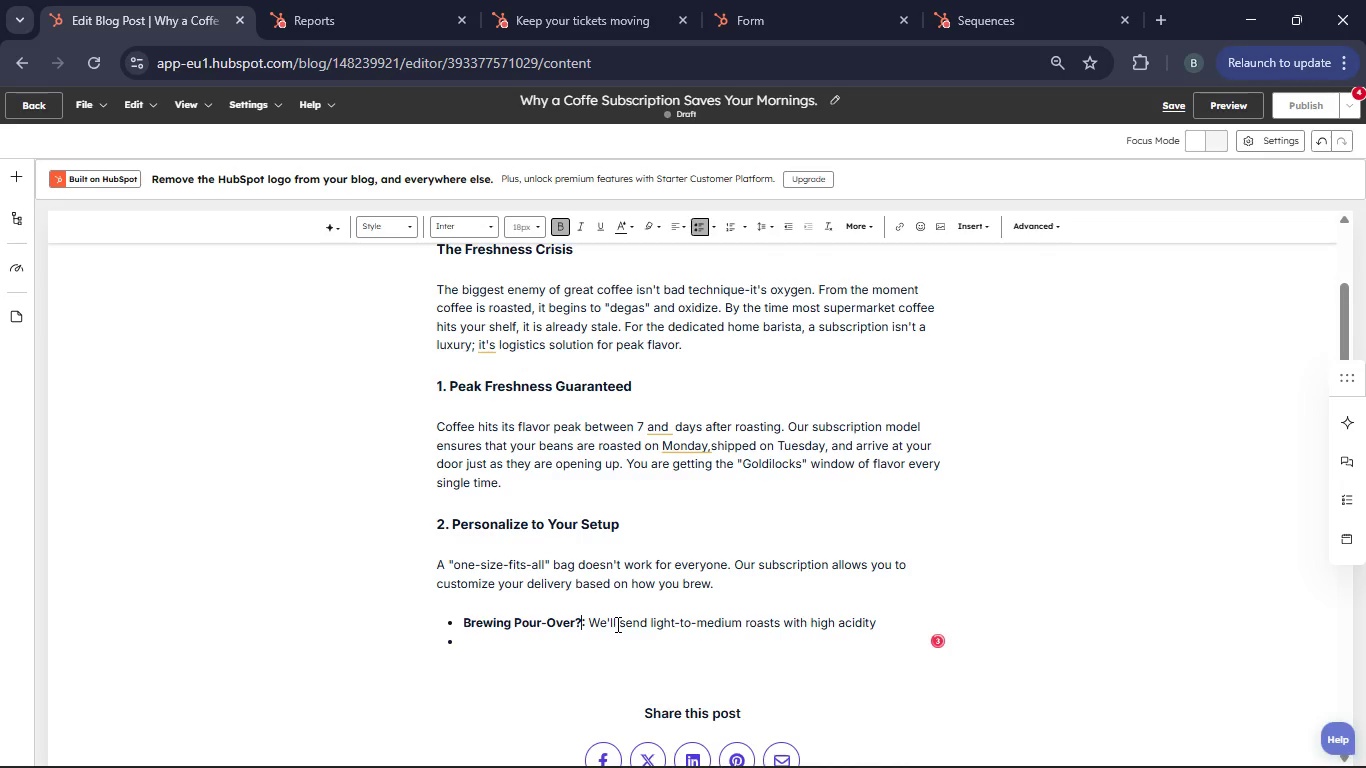 
key(ArrowDown)
 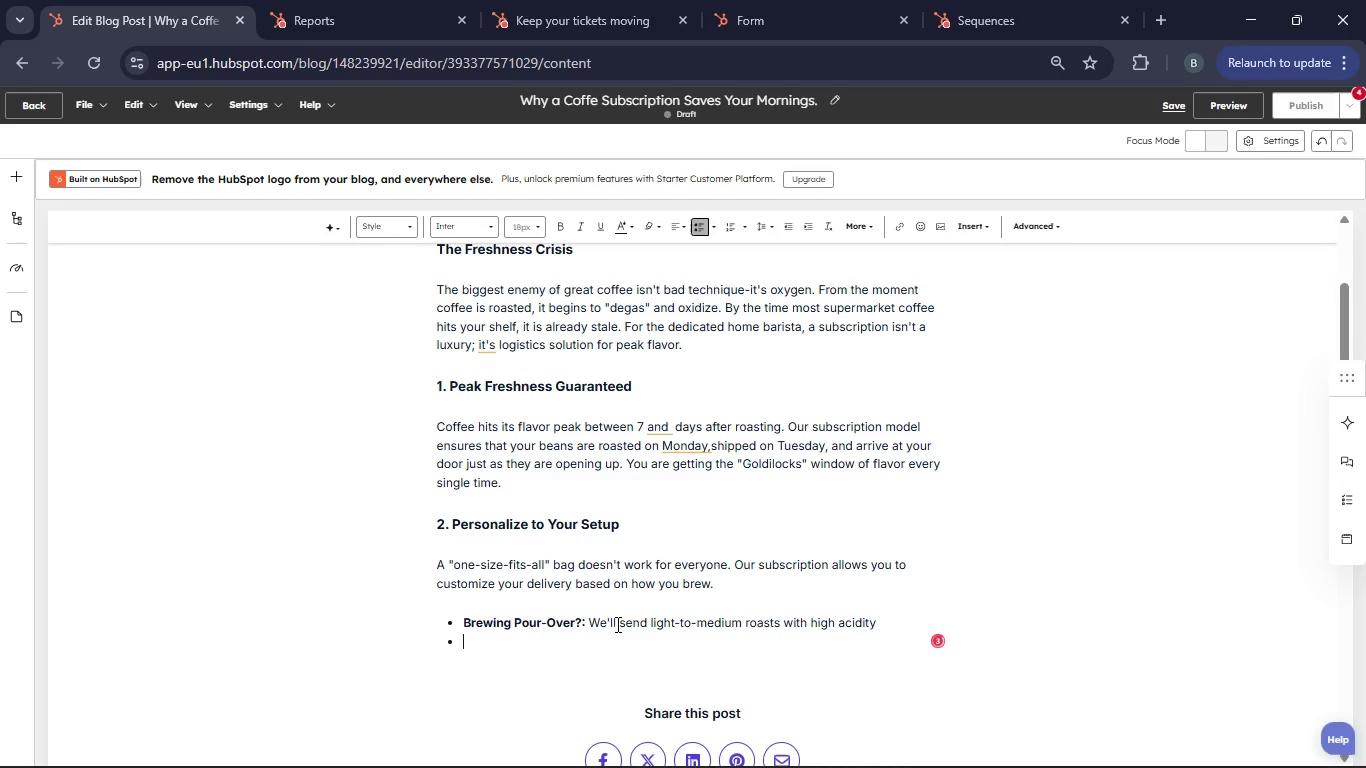 
type(I)
key(Backspace)
type(Using an Espresso Machine?: )
 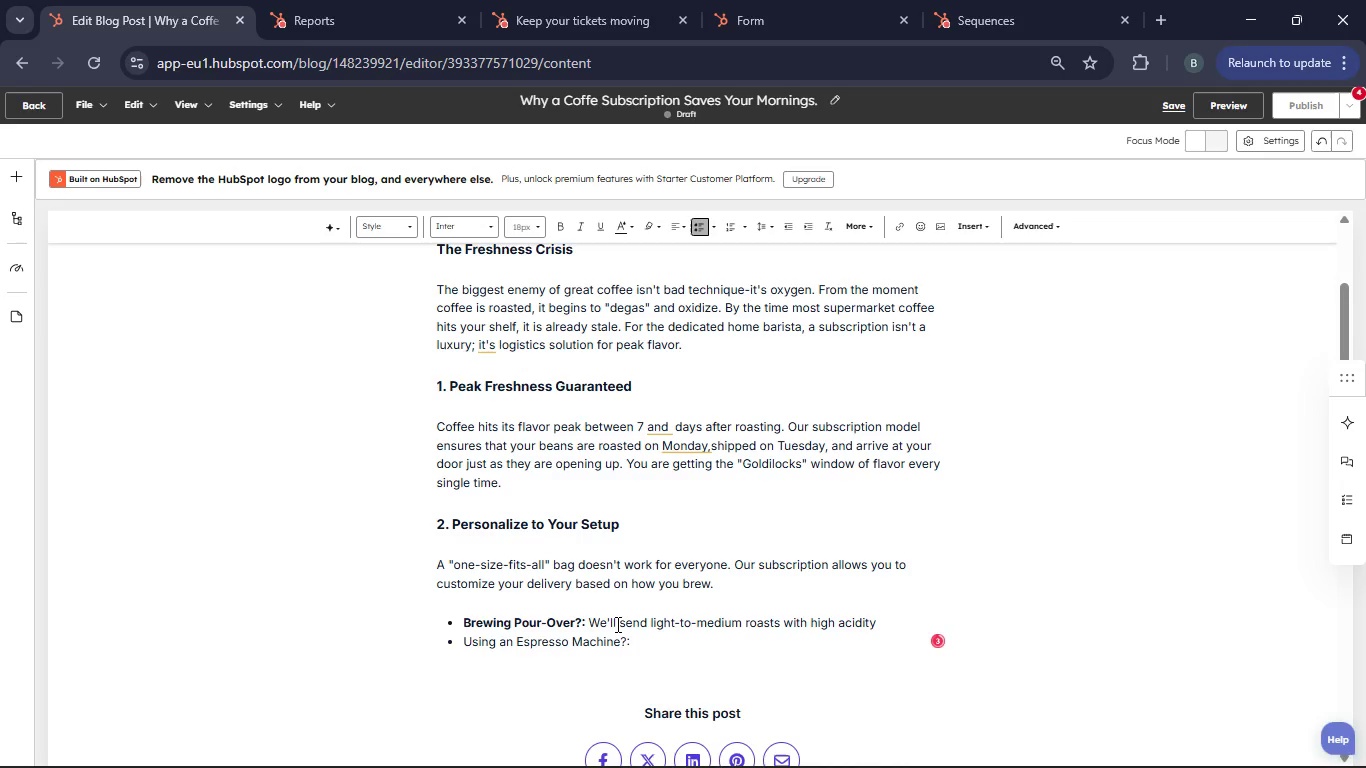 
left_click_drag(start_coordinate=[631, 644], to_coordinate=[467, 644])
 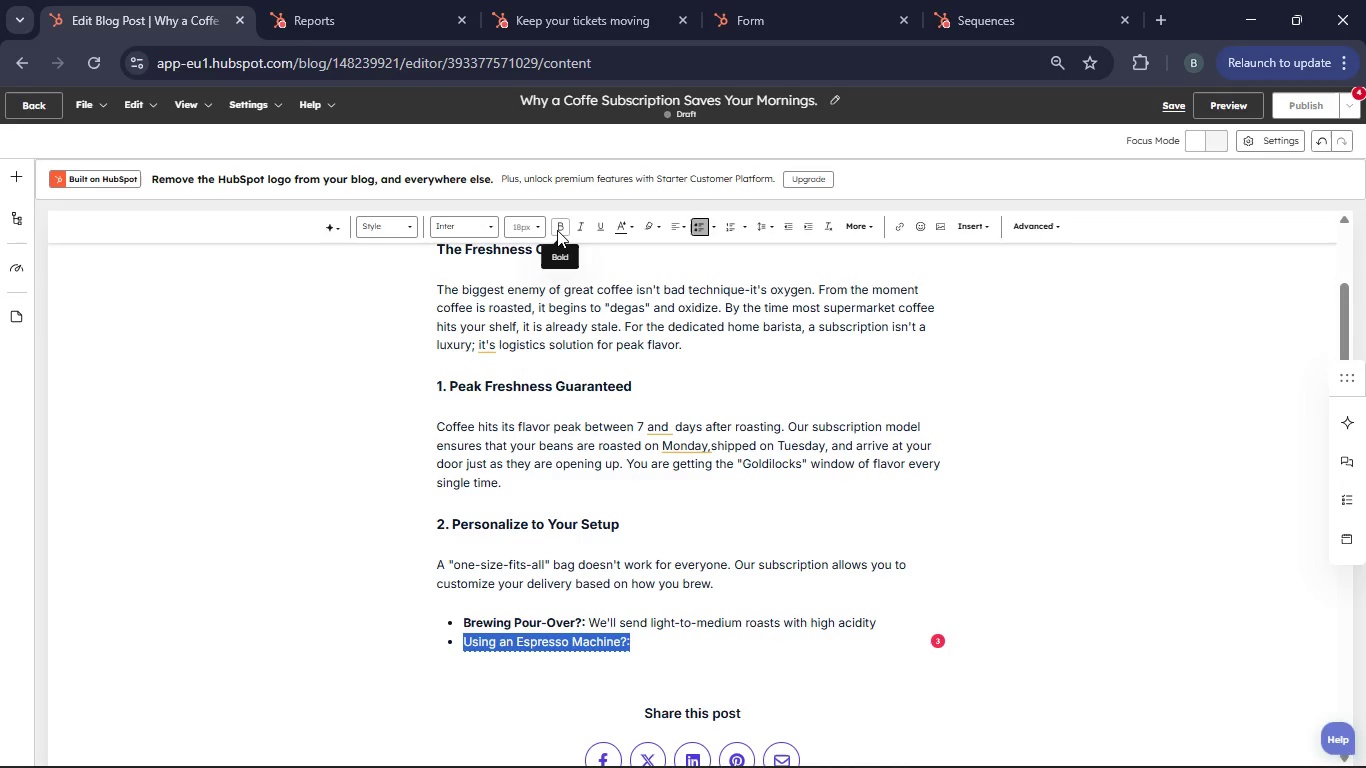 
left_click([557, 230])
 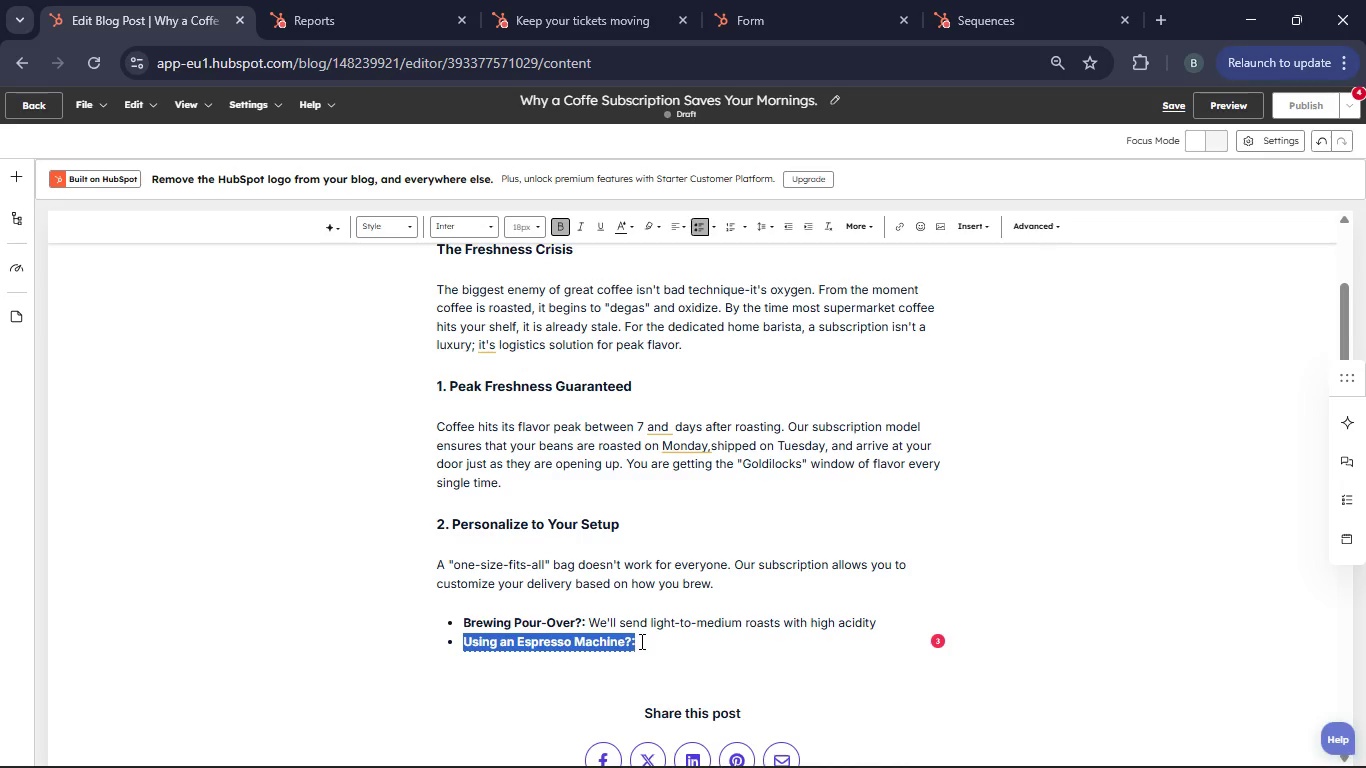 
left_click([640, 641])
 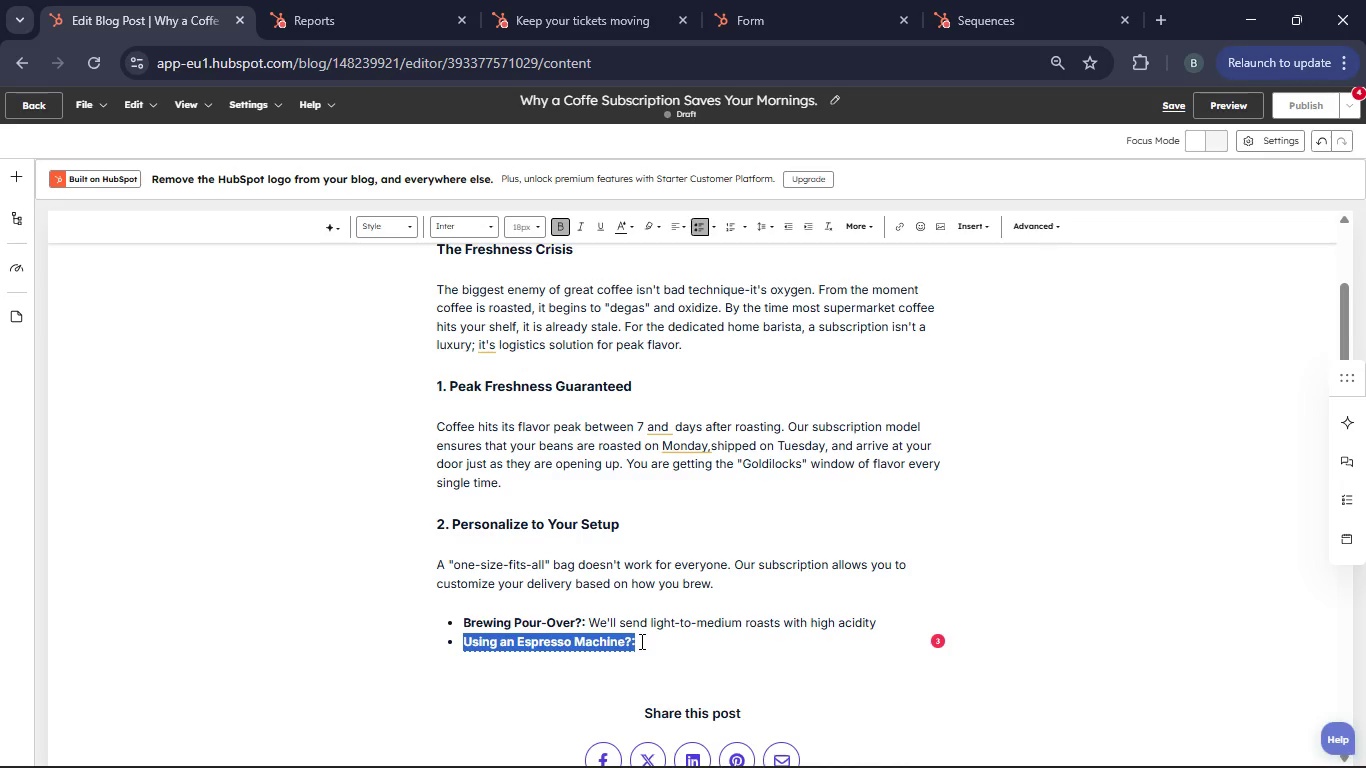 
key(Space)
 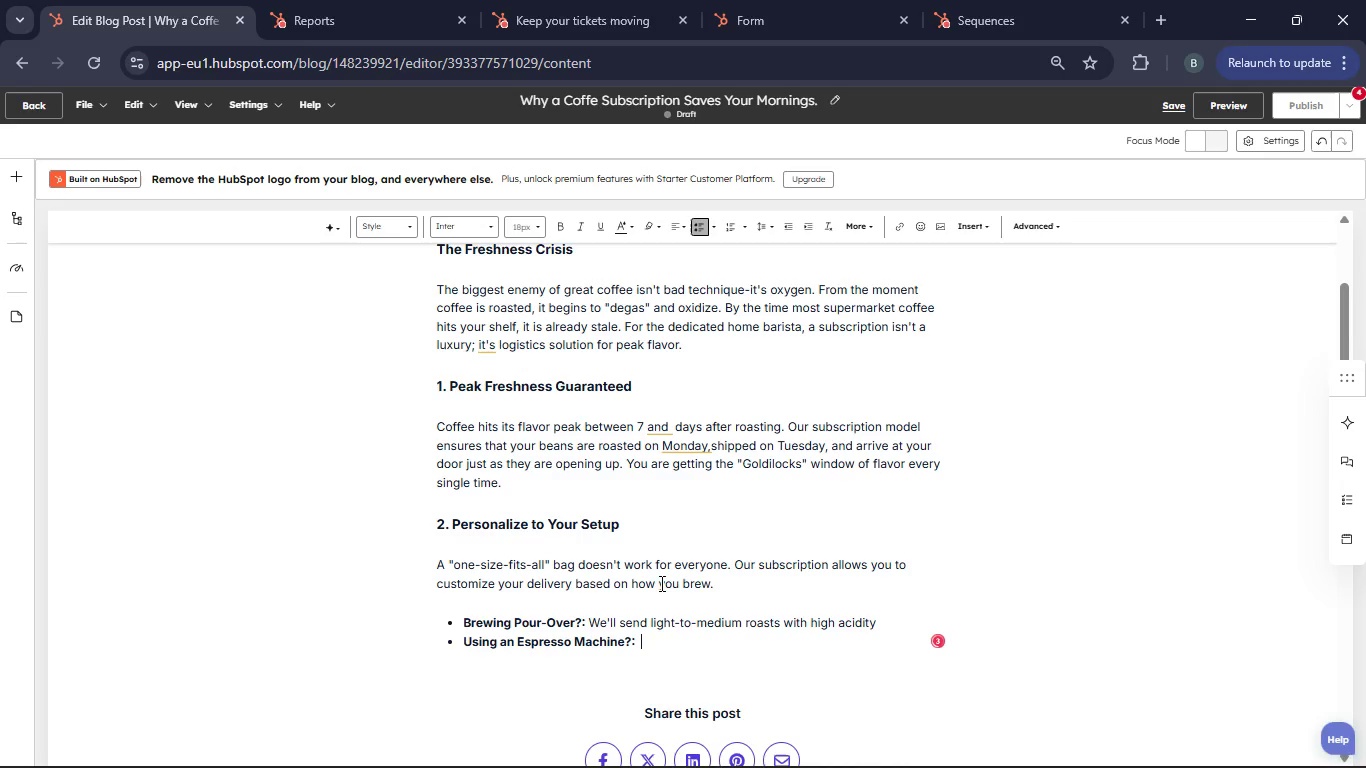 
key(Backspace)
 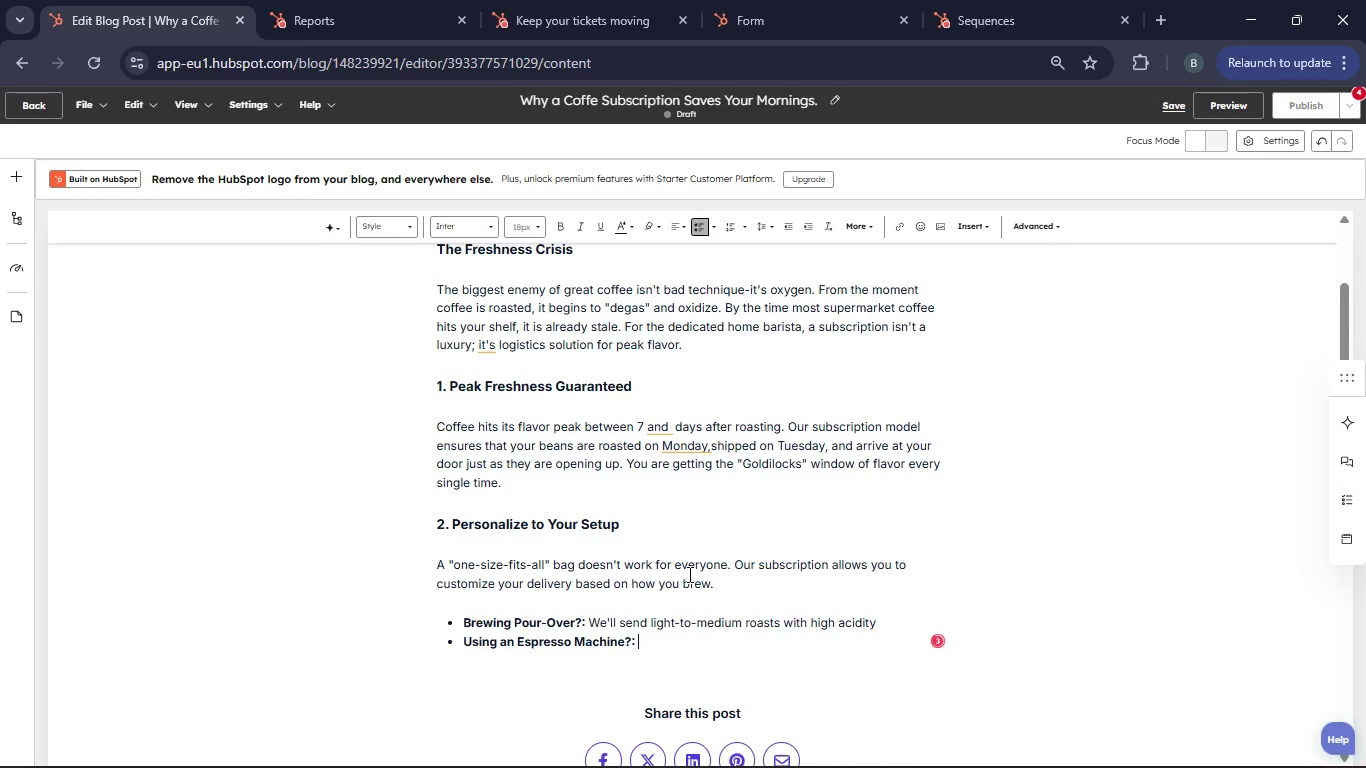 
key(Backspace)
 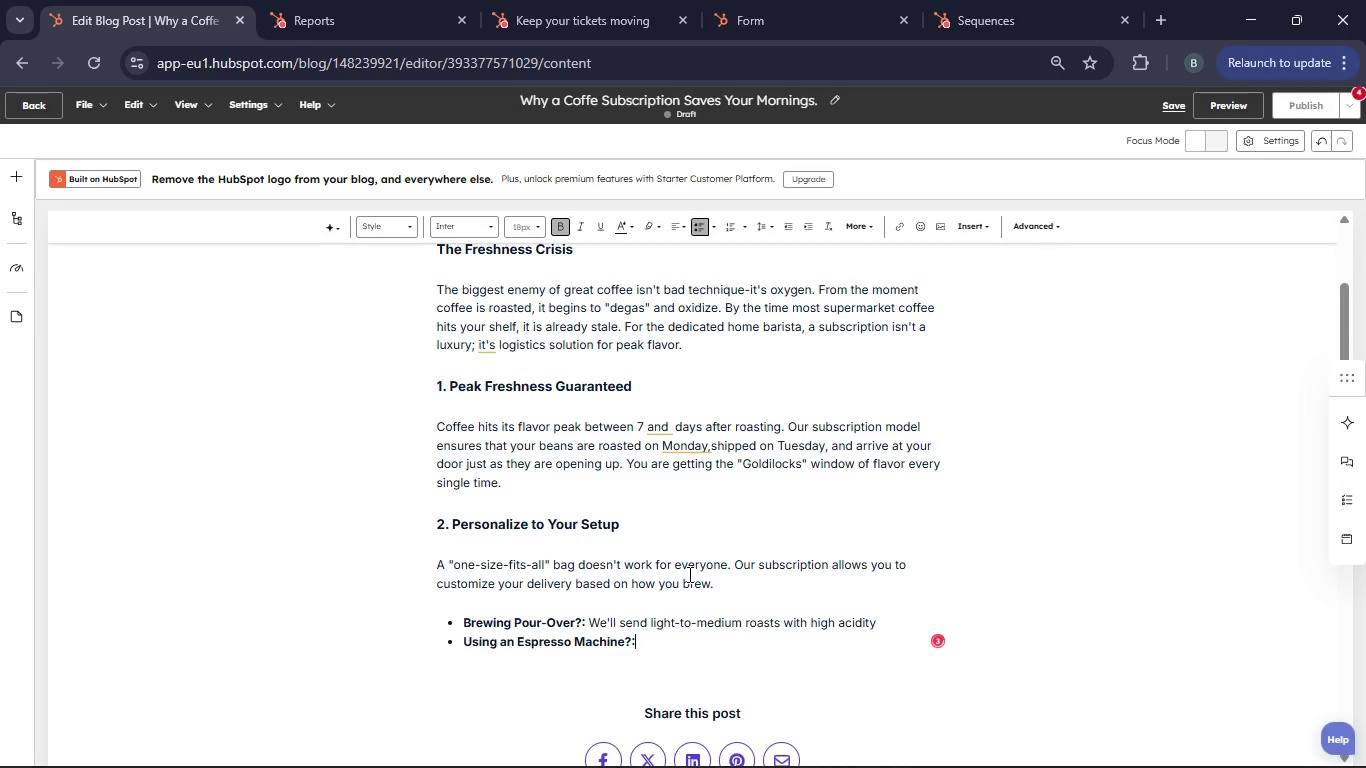 
key(Space)
 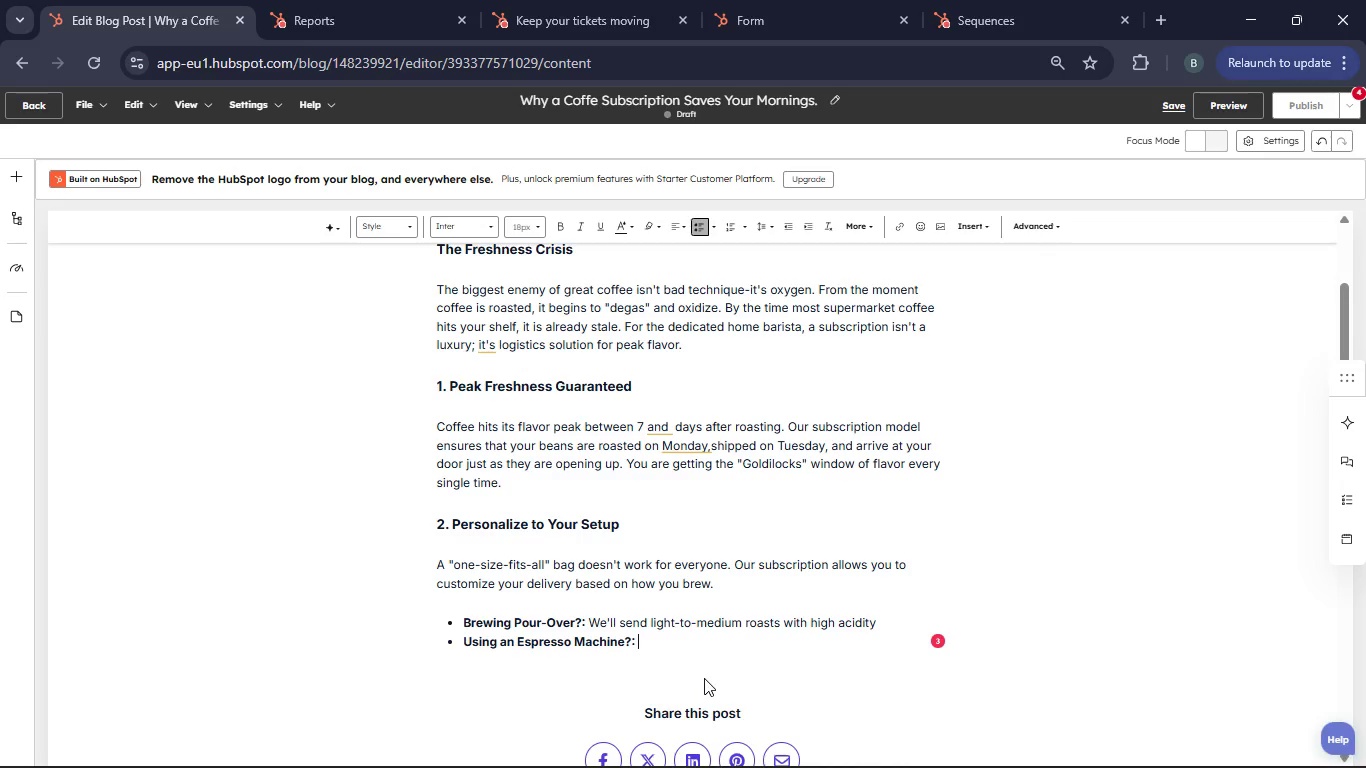 
type(We'll prioritize our denser, sugar-browning roasts.)
 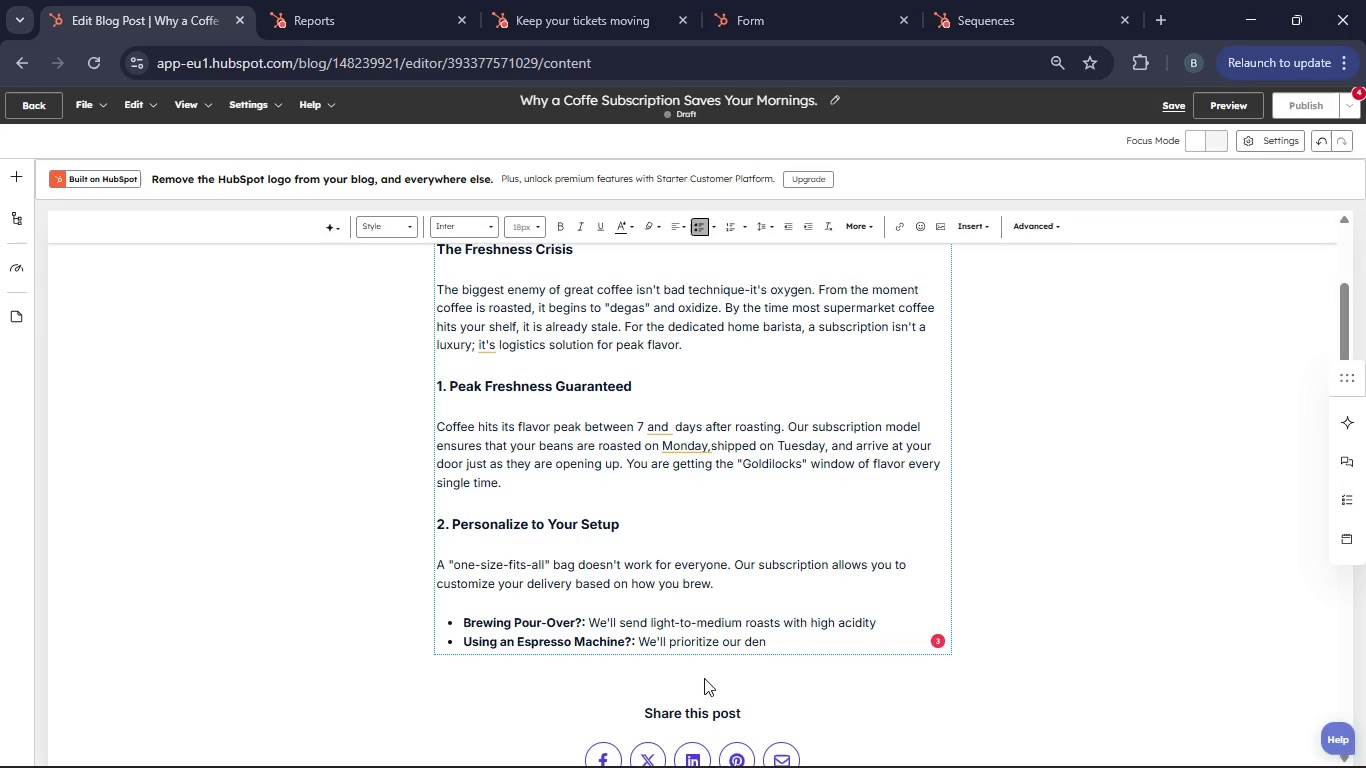 
key(Enter)
 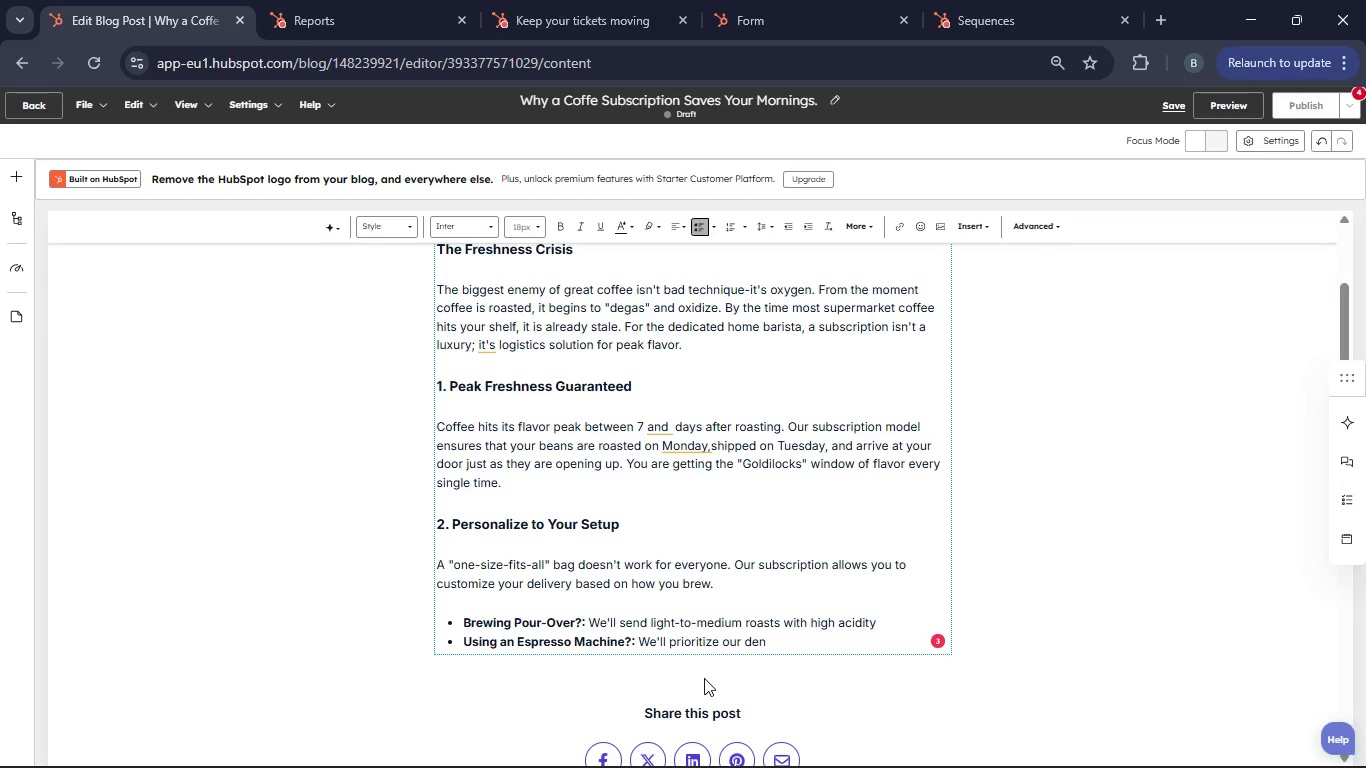 
left_click([767, 641])
 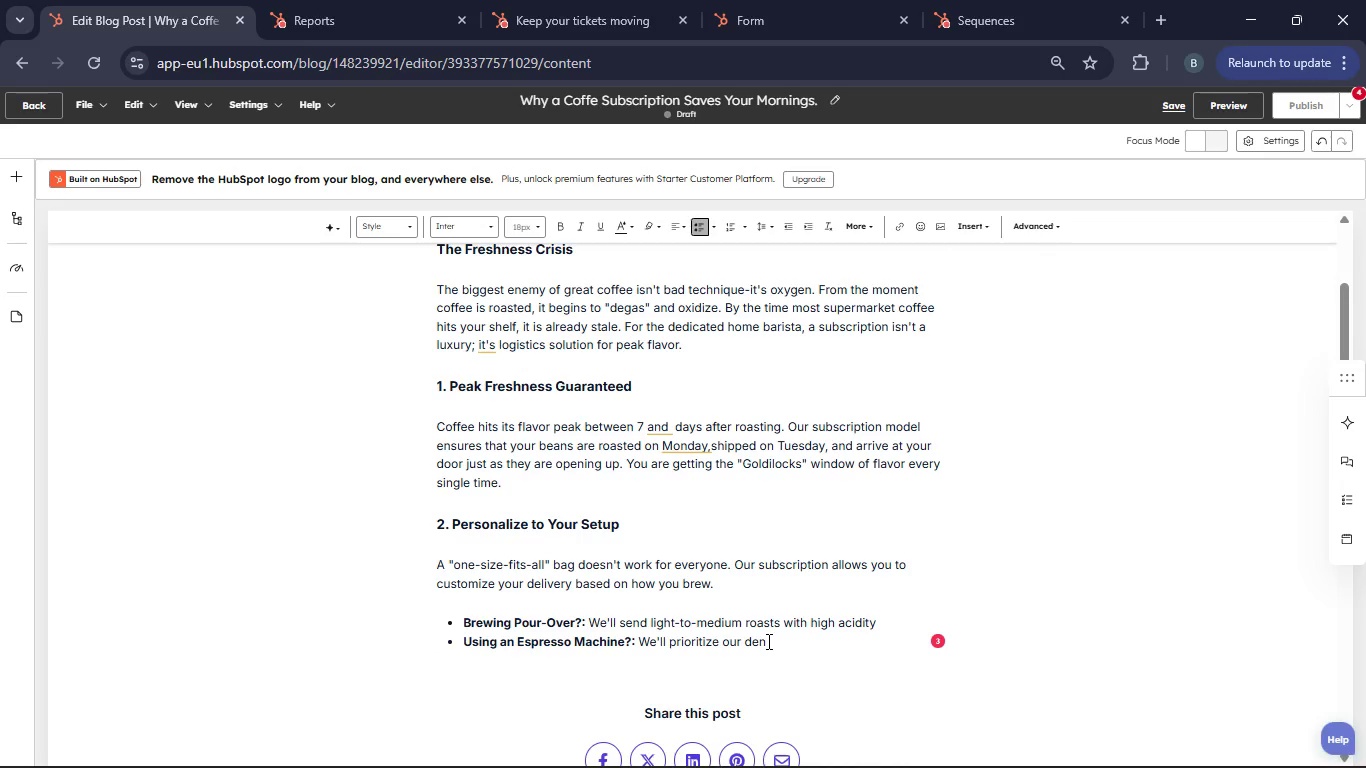 
type(ser, sugar )
key(Backspace)
type(-brownm)
key(Backspace)
type(ing roasts.)
 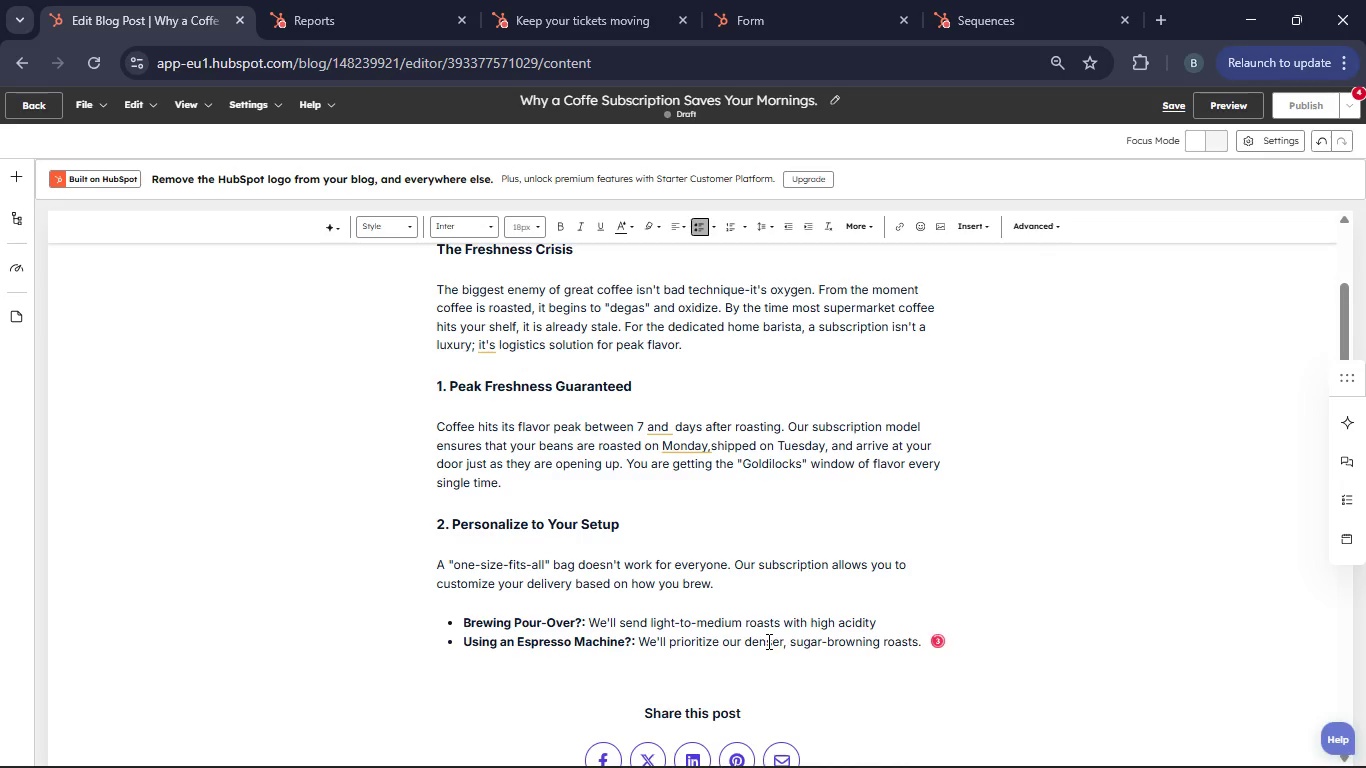 
key(Enter)
 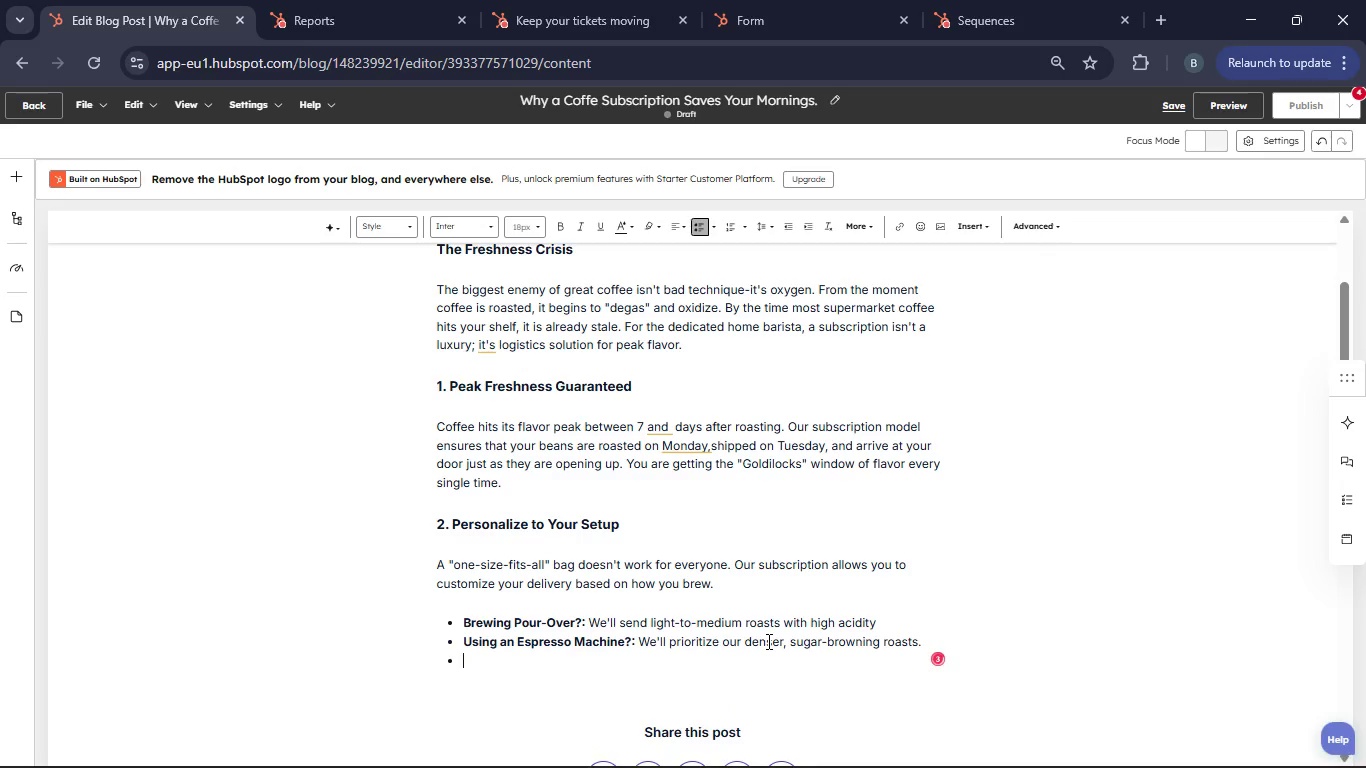 
key(Enter)
 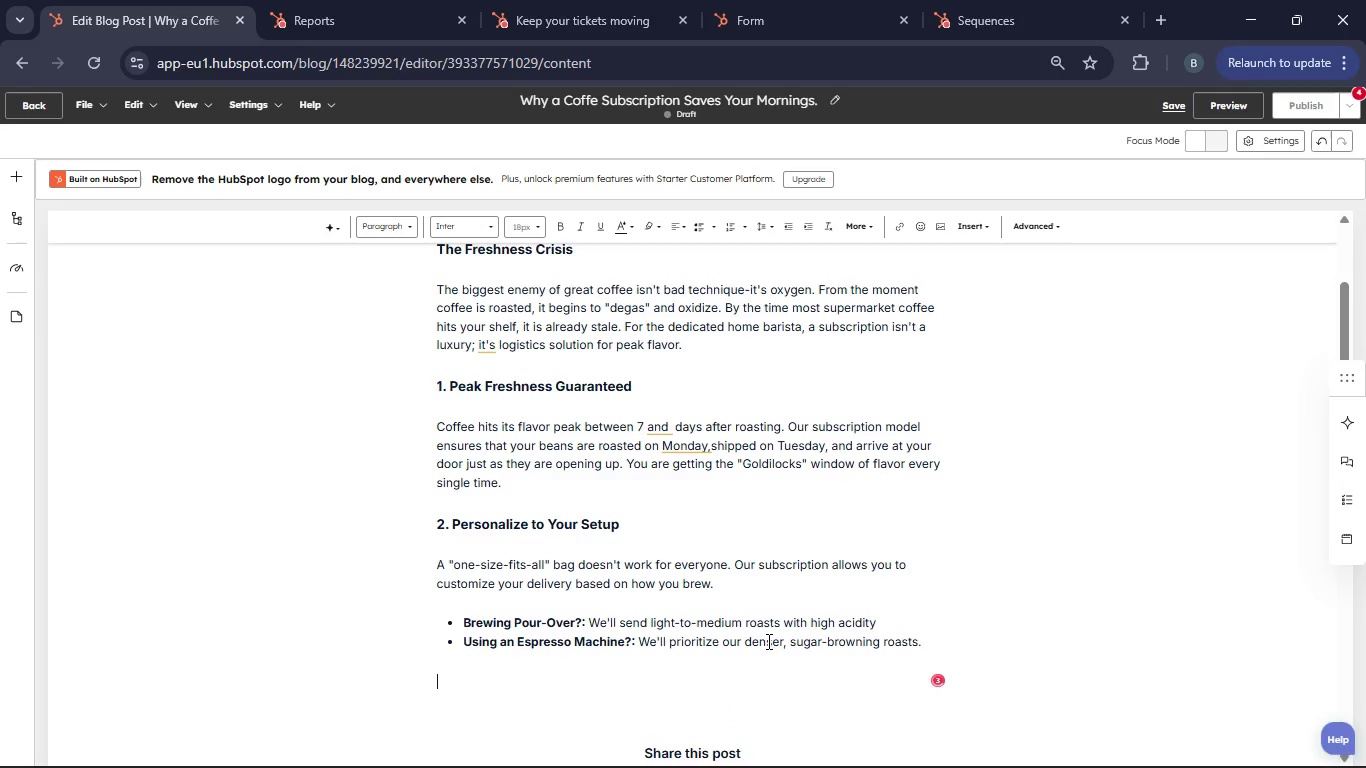 
type([NumLock]3. The Ec6n6)
key(Backspace)
key(Backspace)
key(Backspace)
type(6n605c [PageDown]6g)
 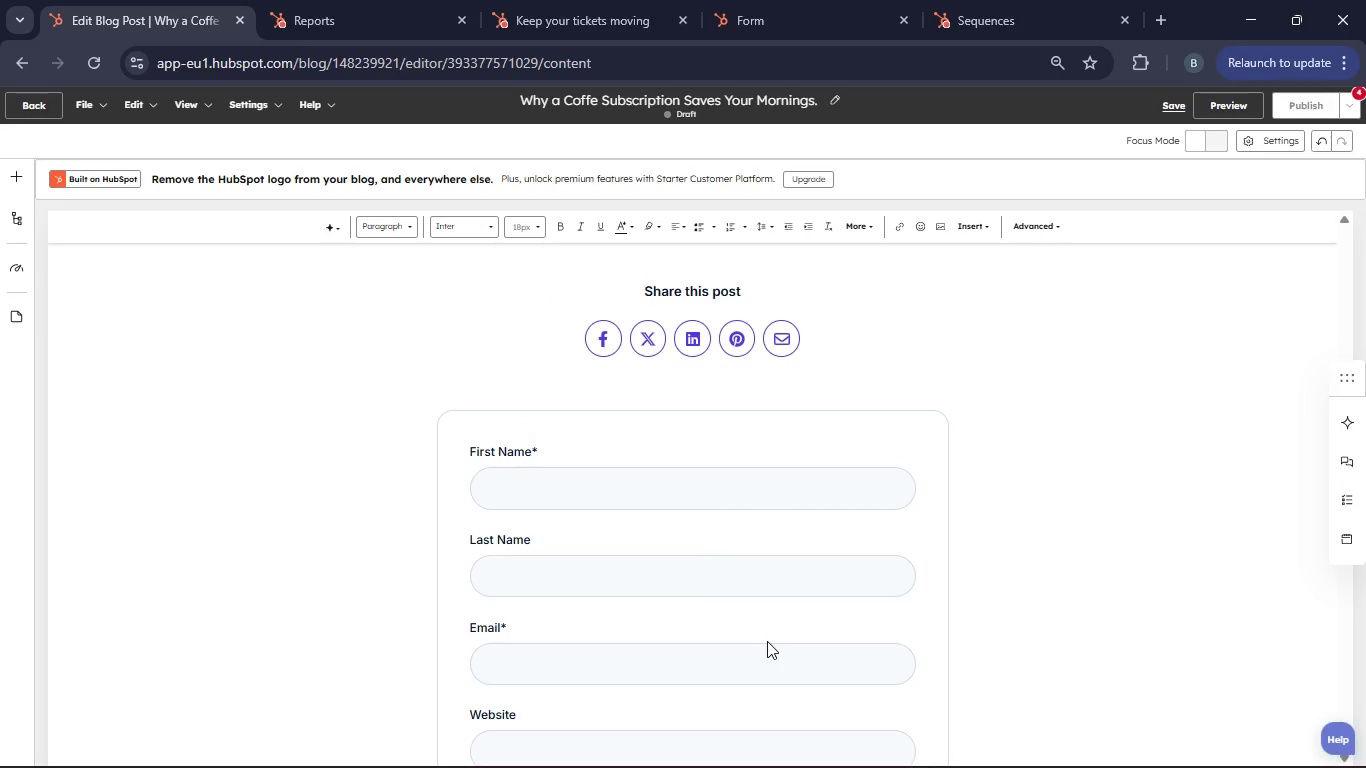 
scroll: coordinate [764, 634], scroll_direction: up, amount: 3.0
 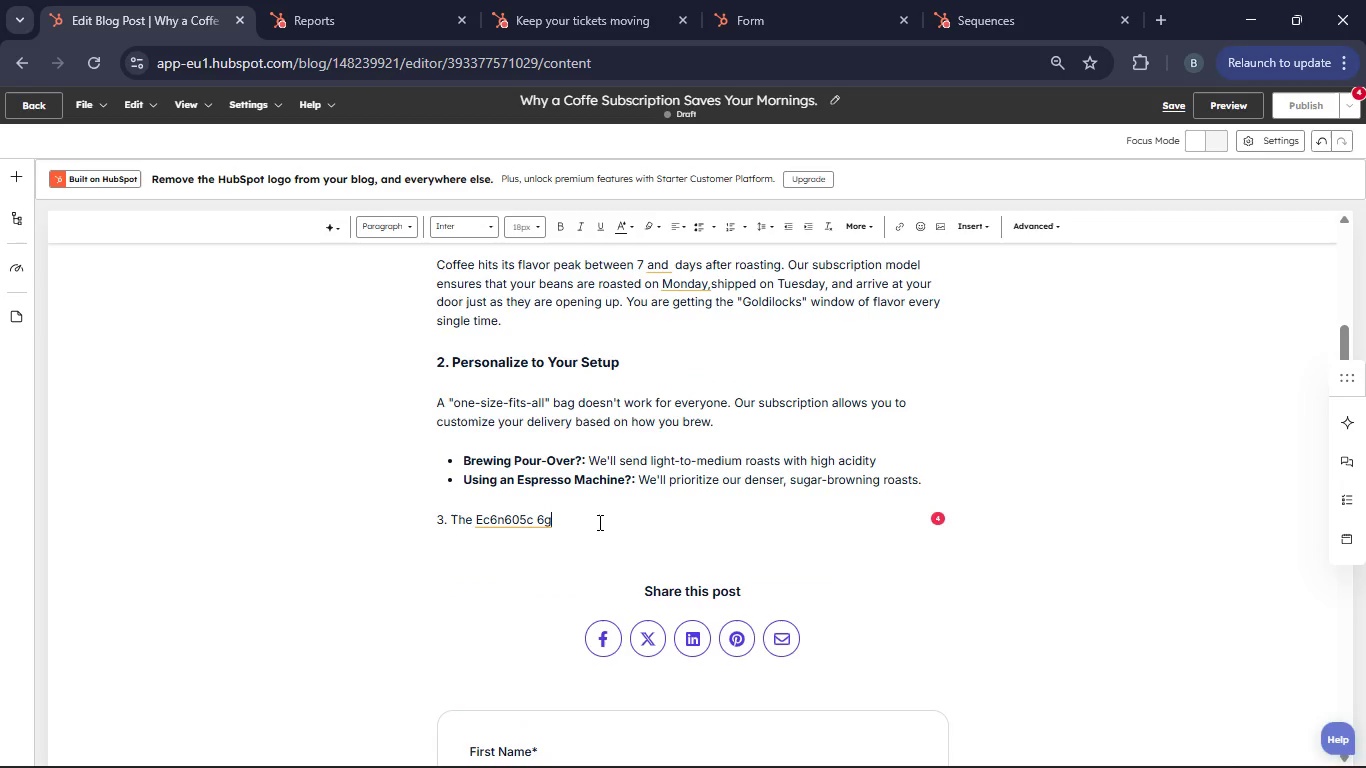 
left_click([597, 522])
 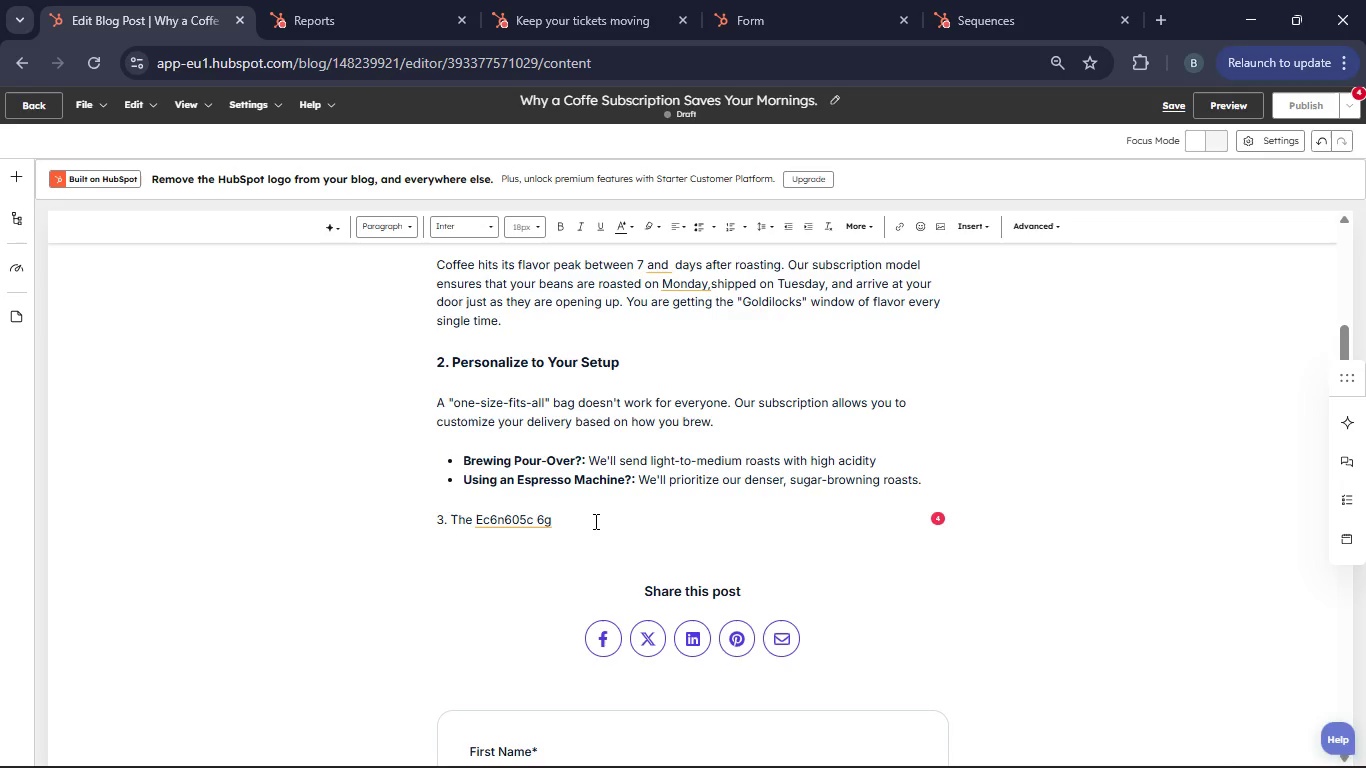 
key(Backspace)
key(Backspace)
type([NumLock])
key(Backspace)
key(Backspace)
key(Backspace)
key(Backspace)
key(Backspace)
key(Backspace)
key(Backspace)
type(onomic Logic)
 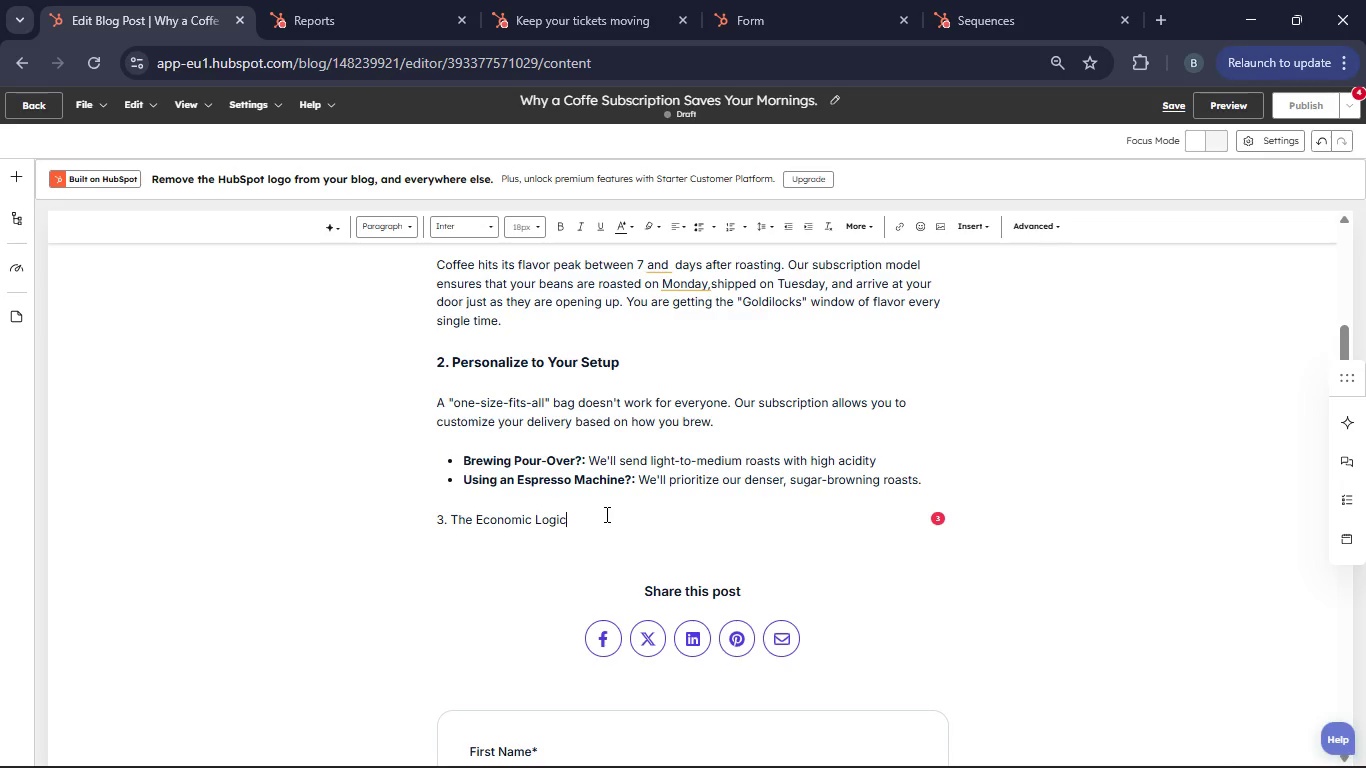 
left_click_drag(start_coordinate=[591, 520], to_coordinate=[438, 525])
 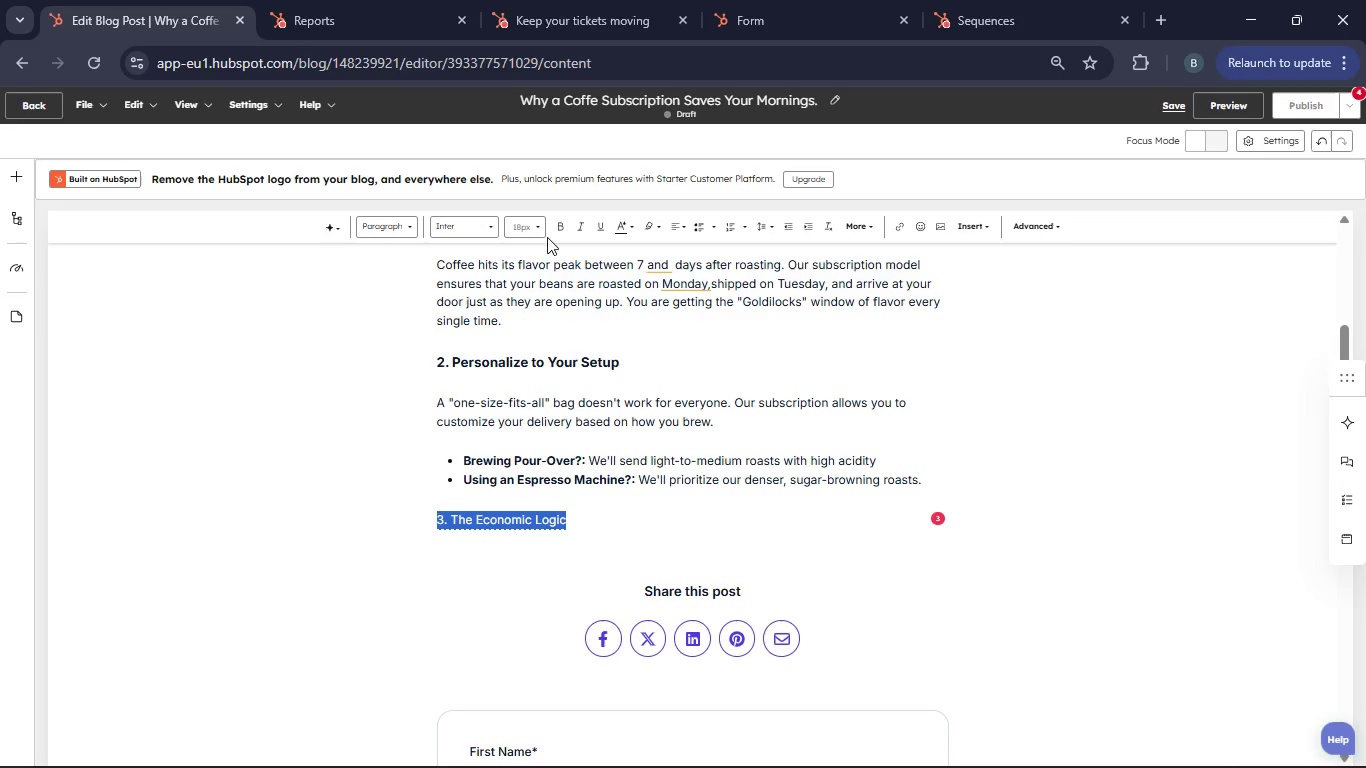 
left_click([555, 229])
 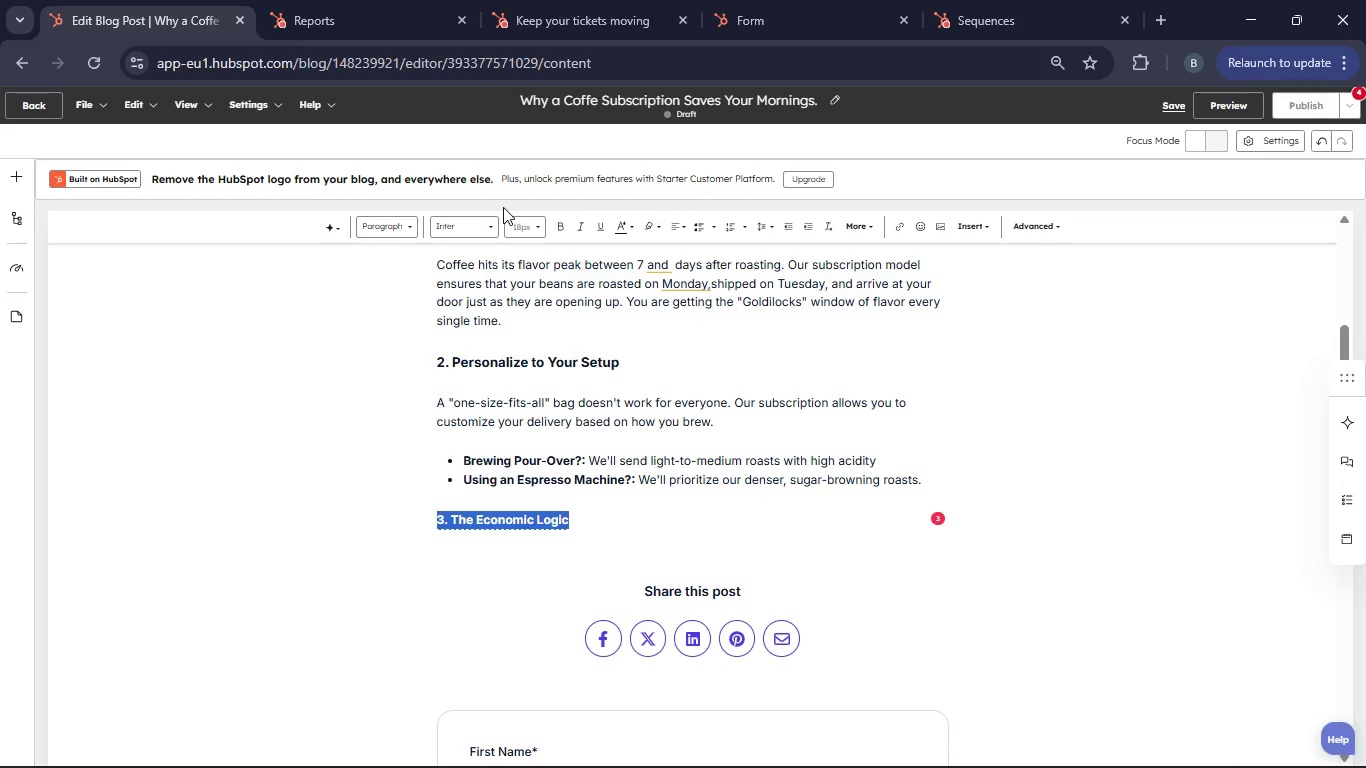 
left_click([520, 232])
 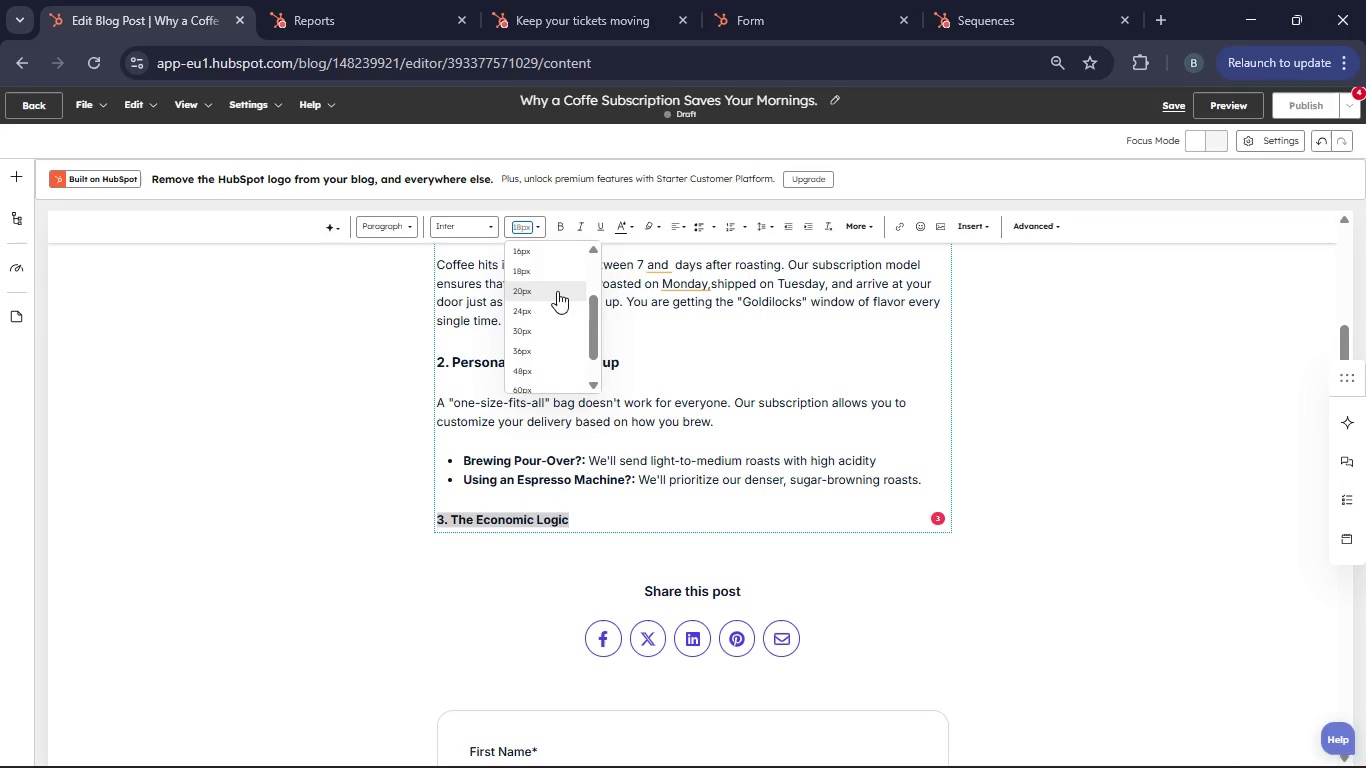 
left_click([557, 291])
 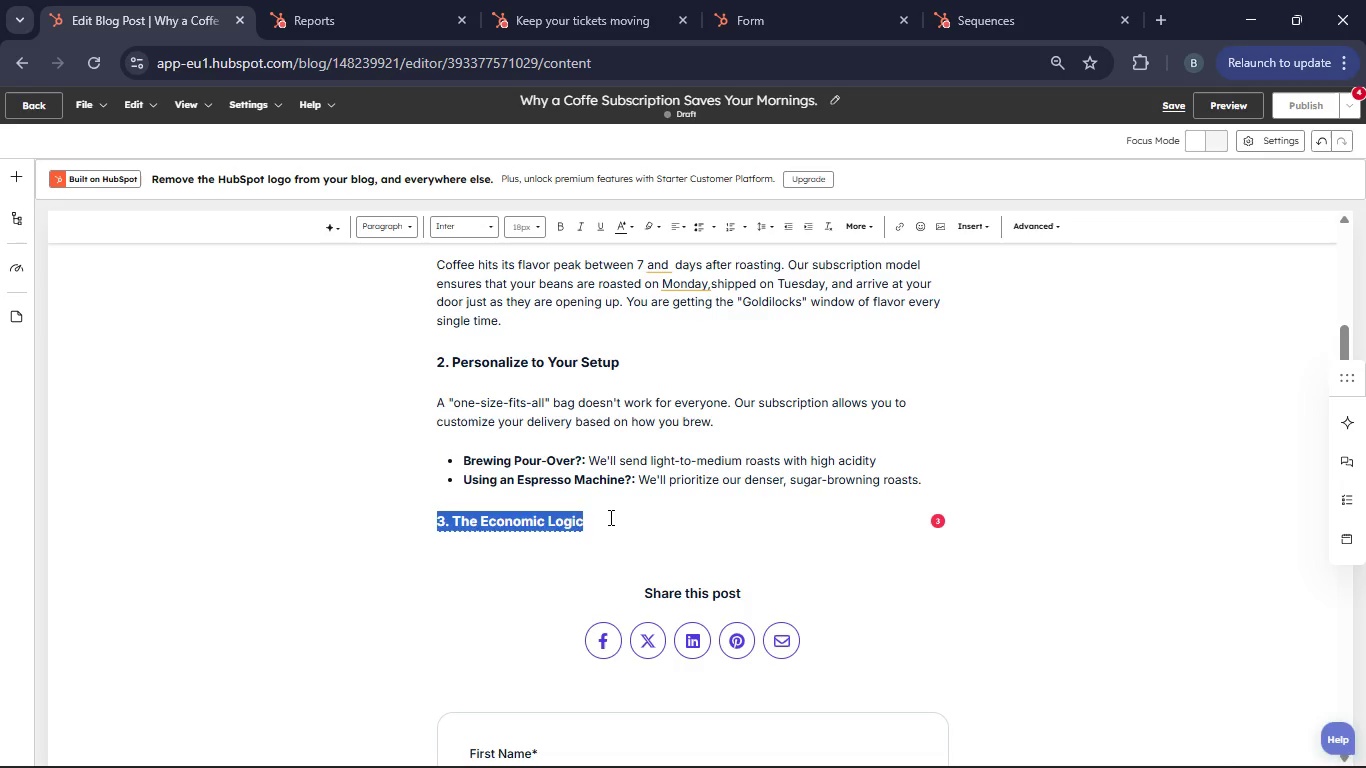 
left_click([609, 517])
 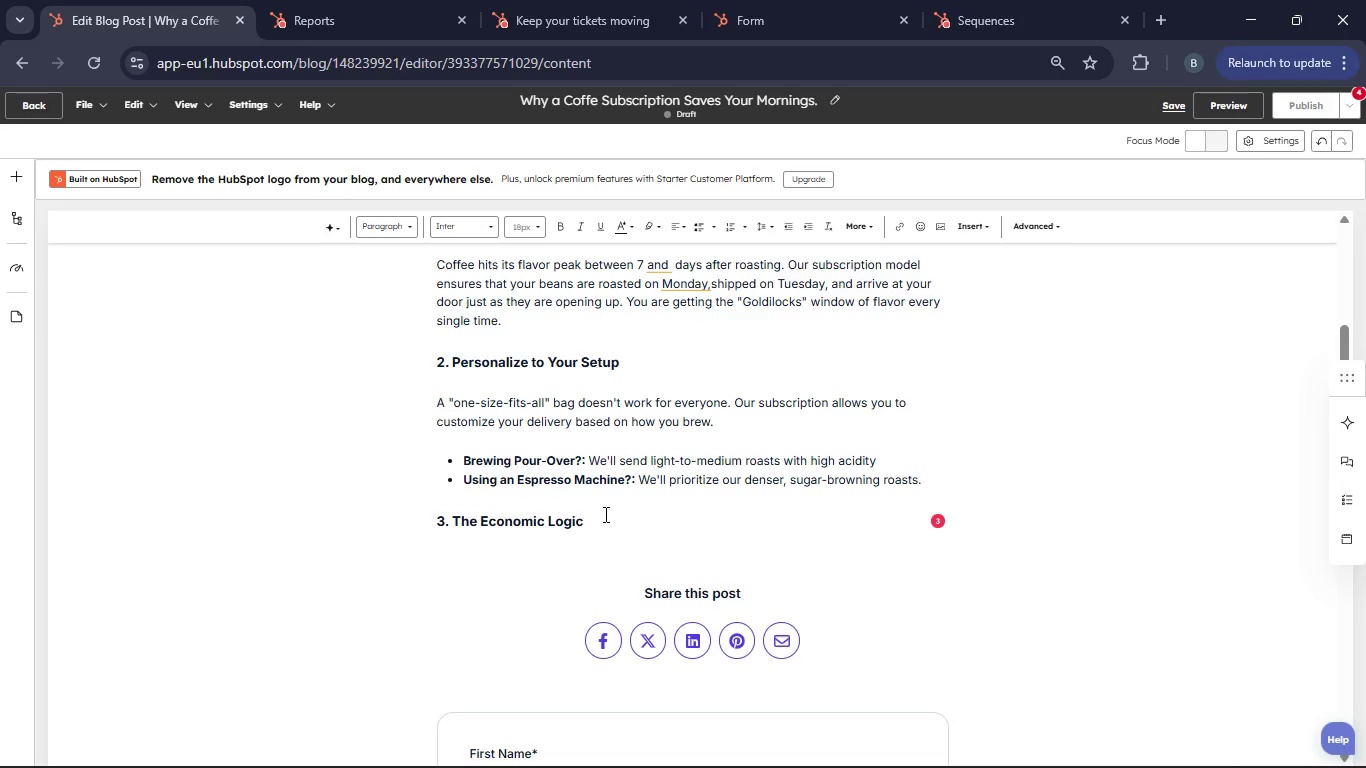 
key(Enter)
 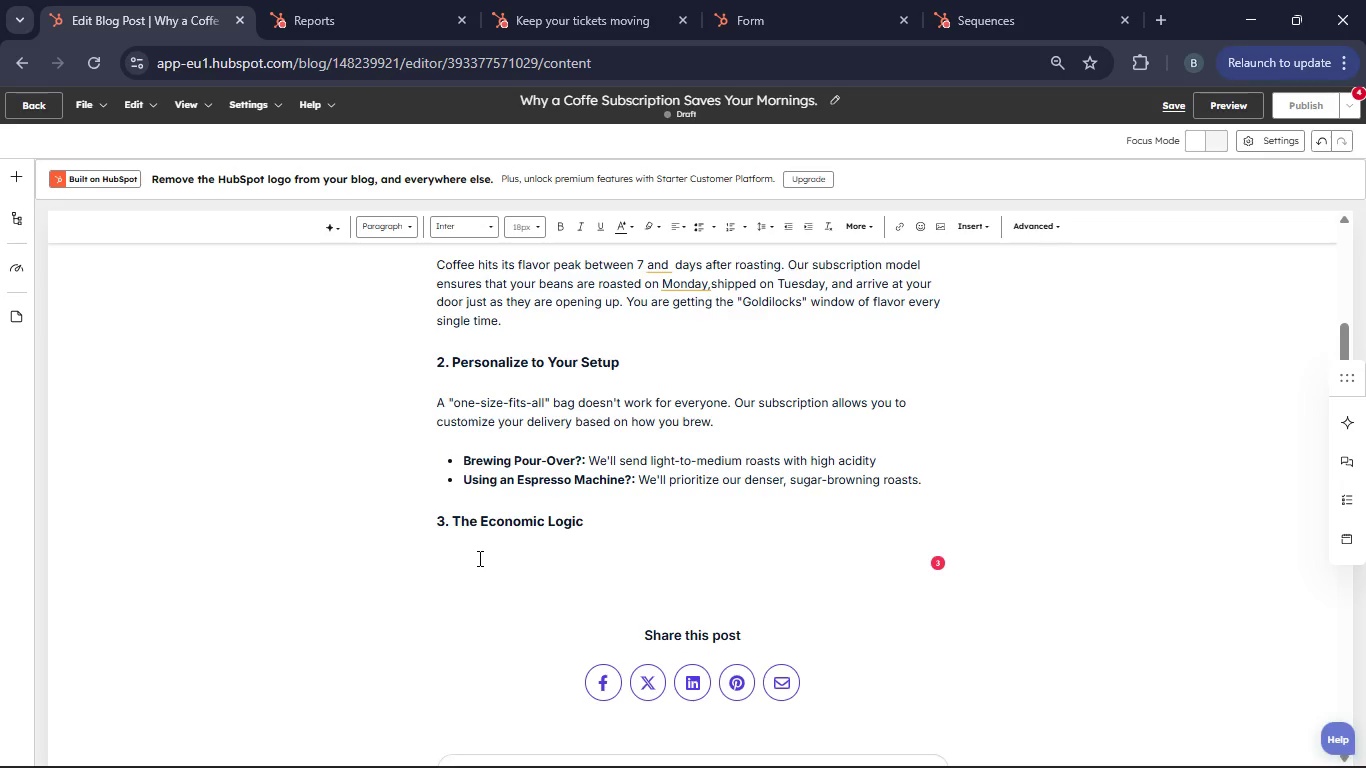 
type(Beyond )
key(Backspace)
key(Backspace)
key(Backspace)
key(Backspace)
key(Backspace)
key(Backspace)
key(Backspace)
 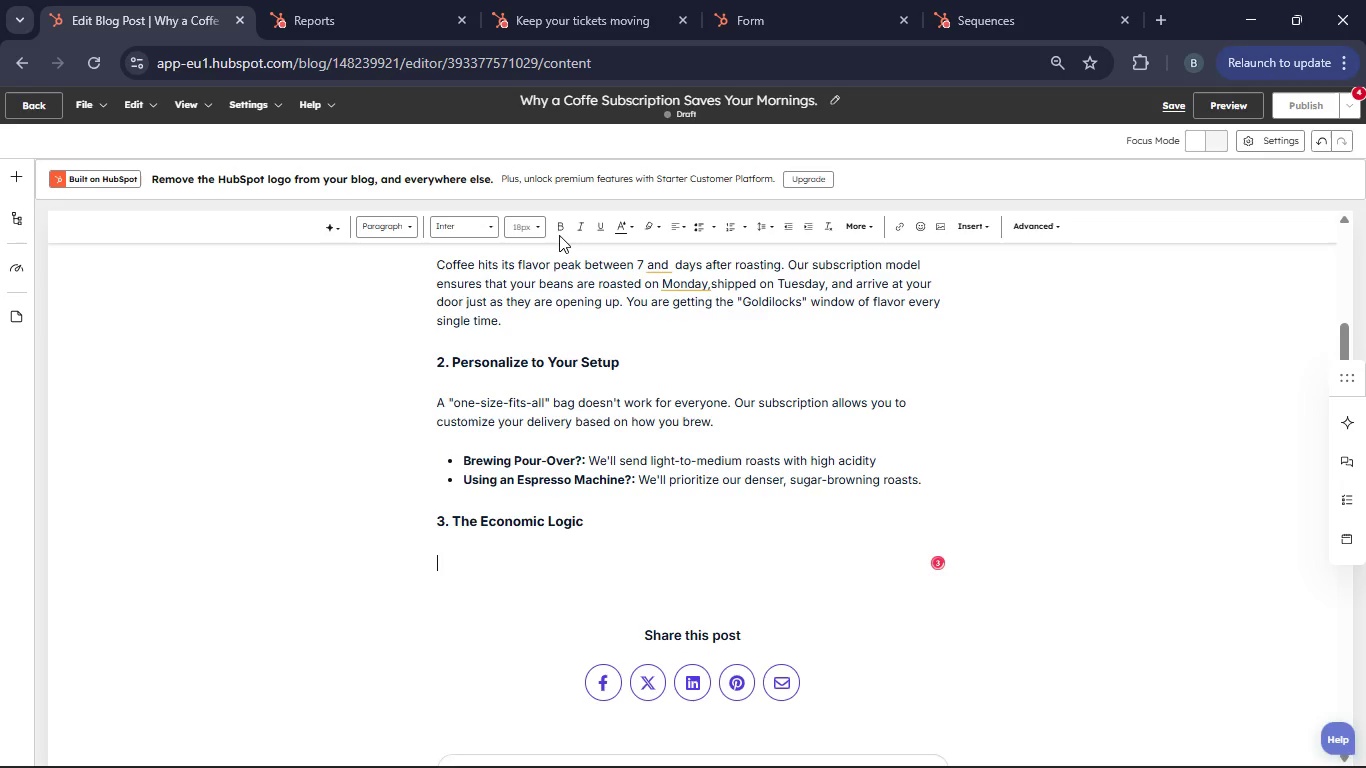 
left_click([555, 226])
 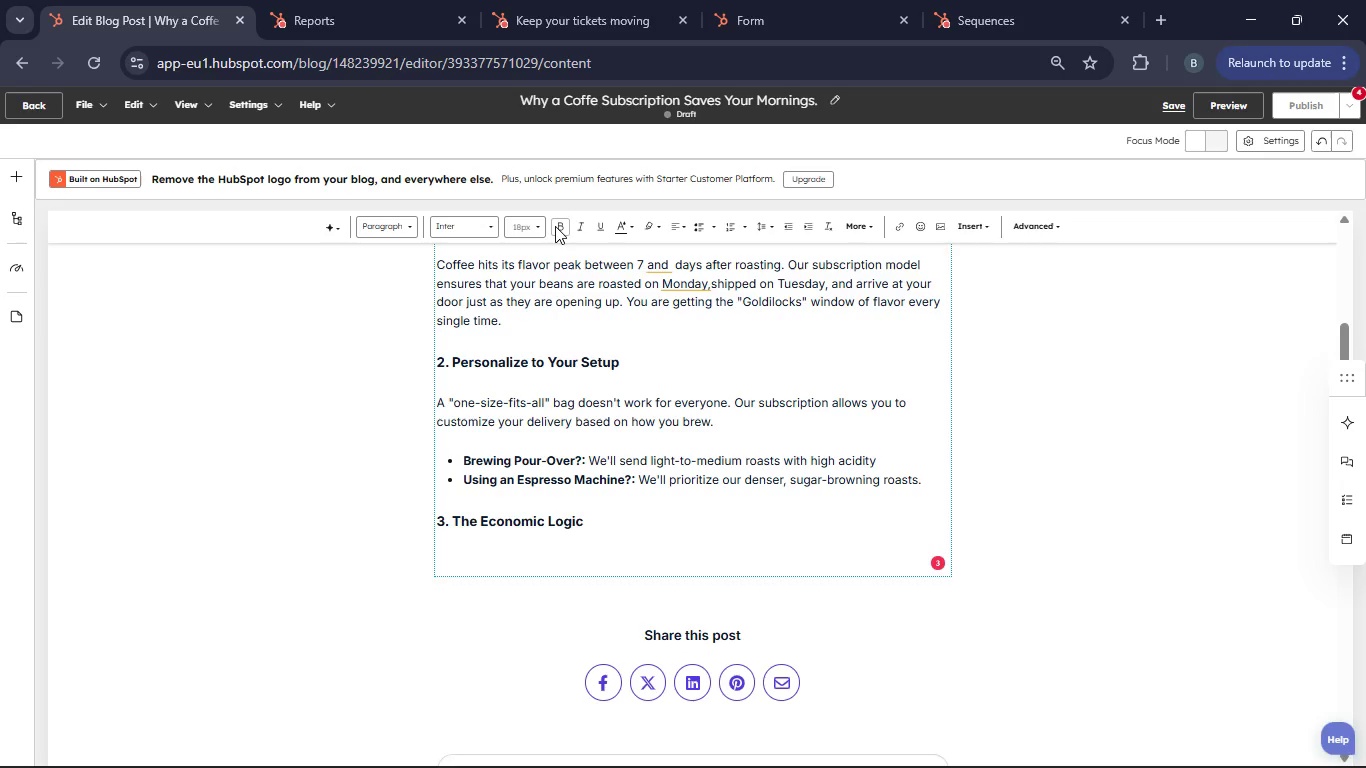 
left_click([555, 226])
 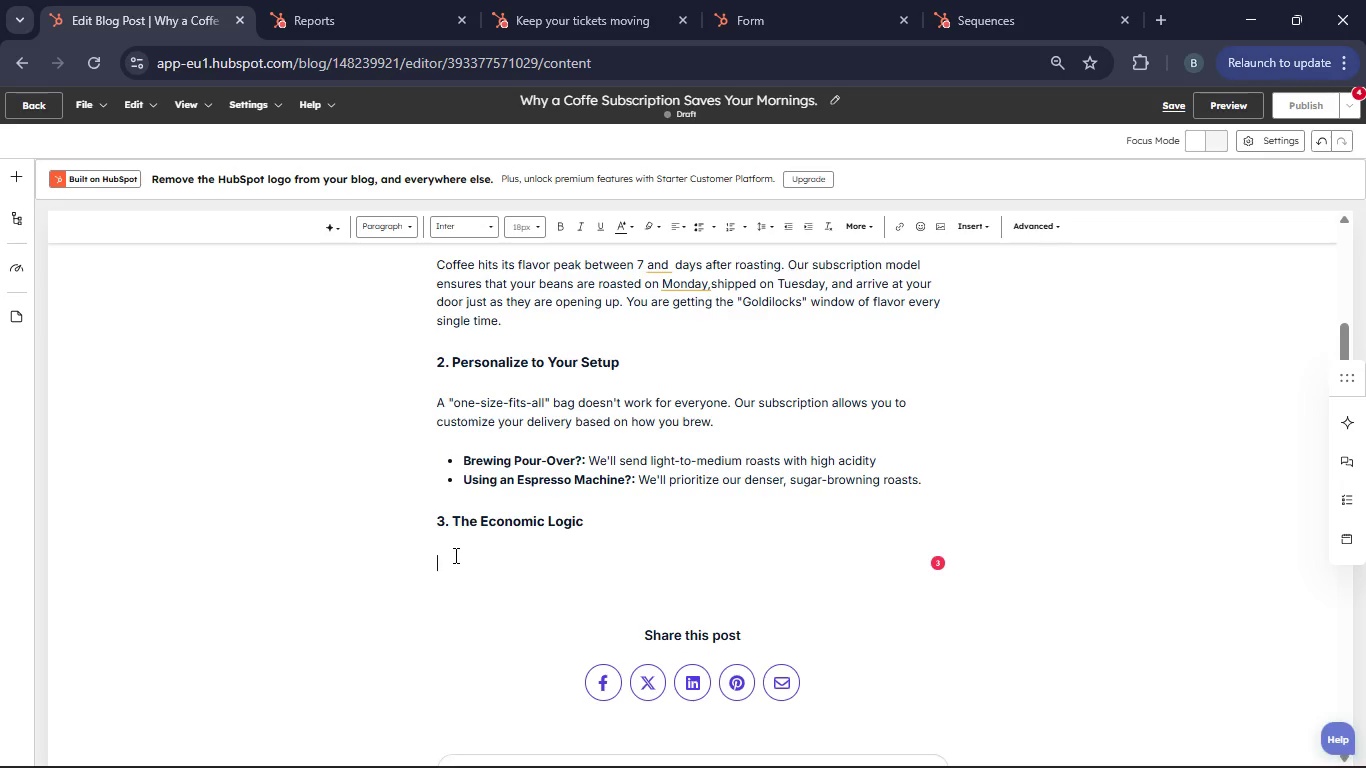 
key(B)
 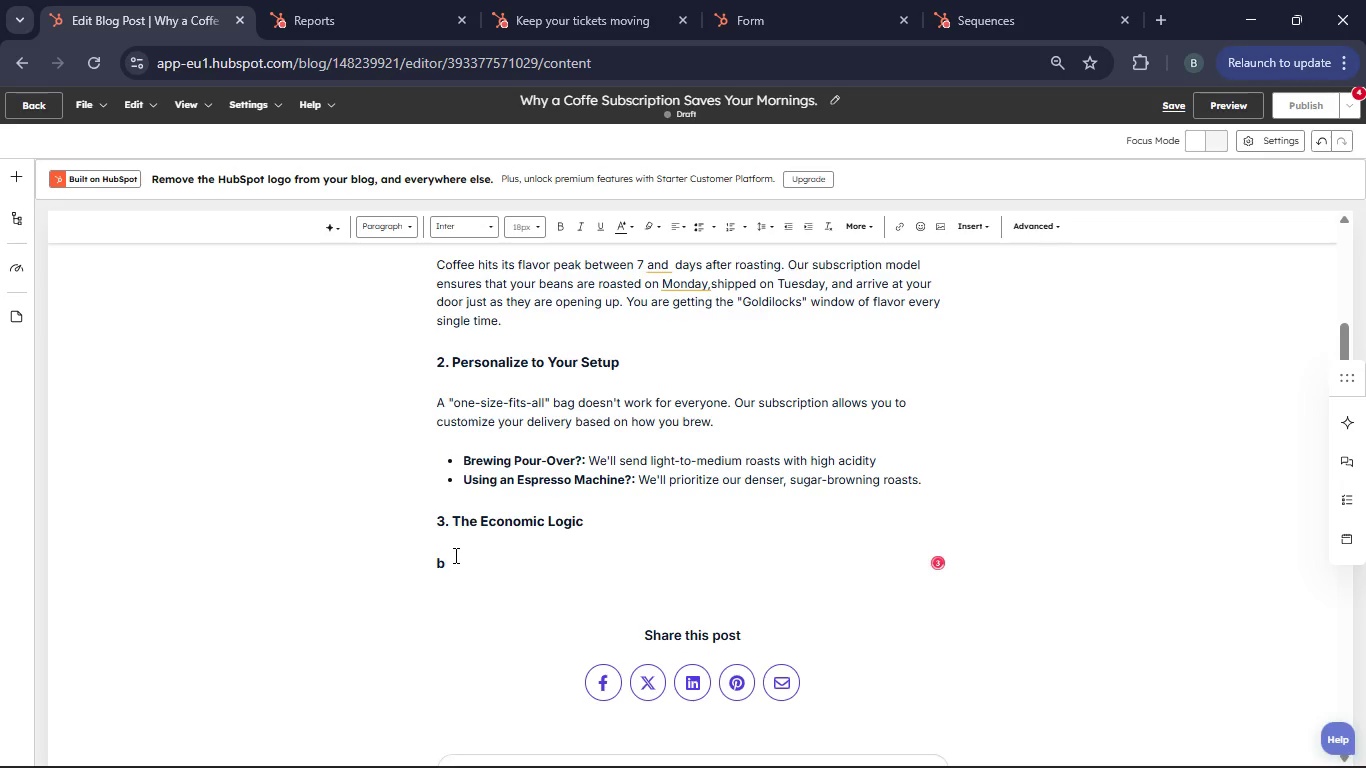 
key(Backspace)
 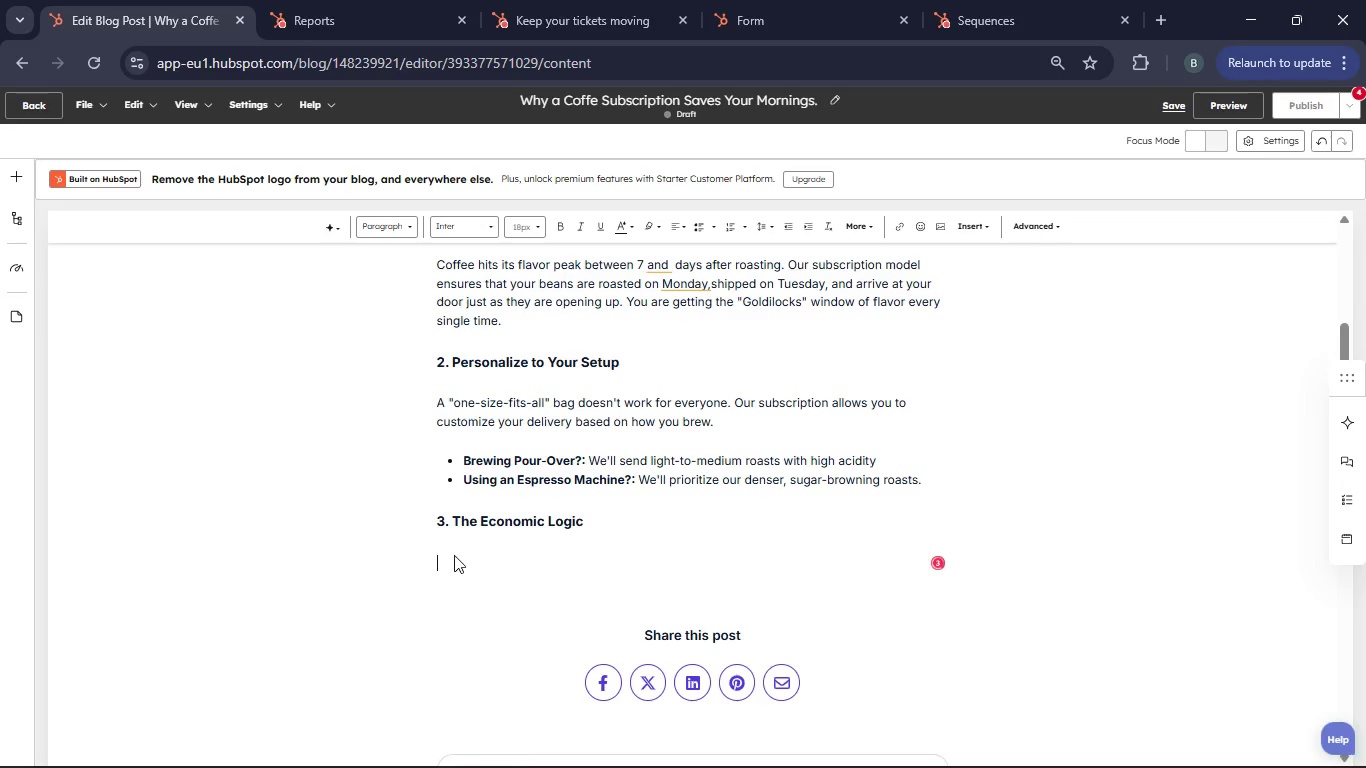 
key(Backspace)
 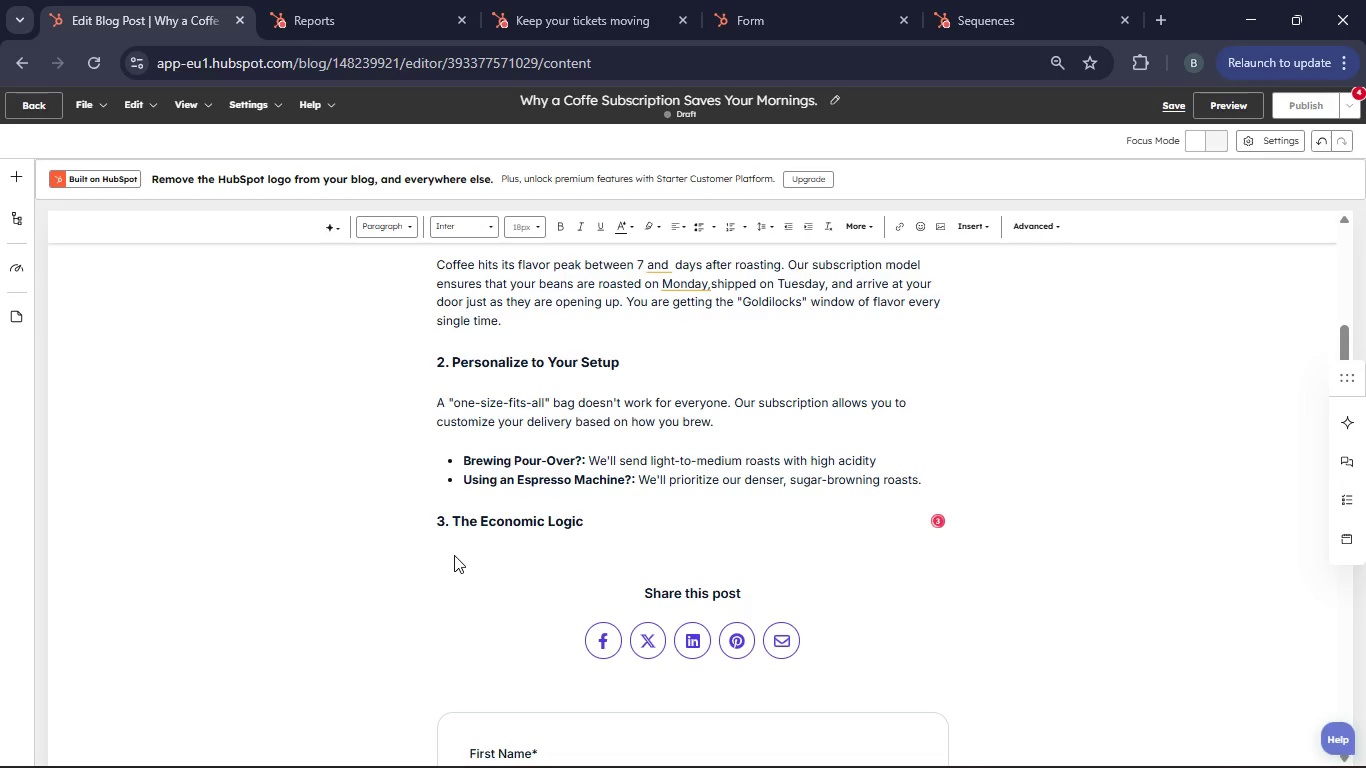 
key(Enter)
 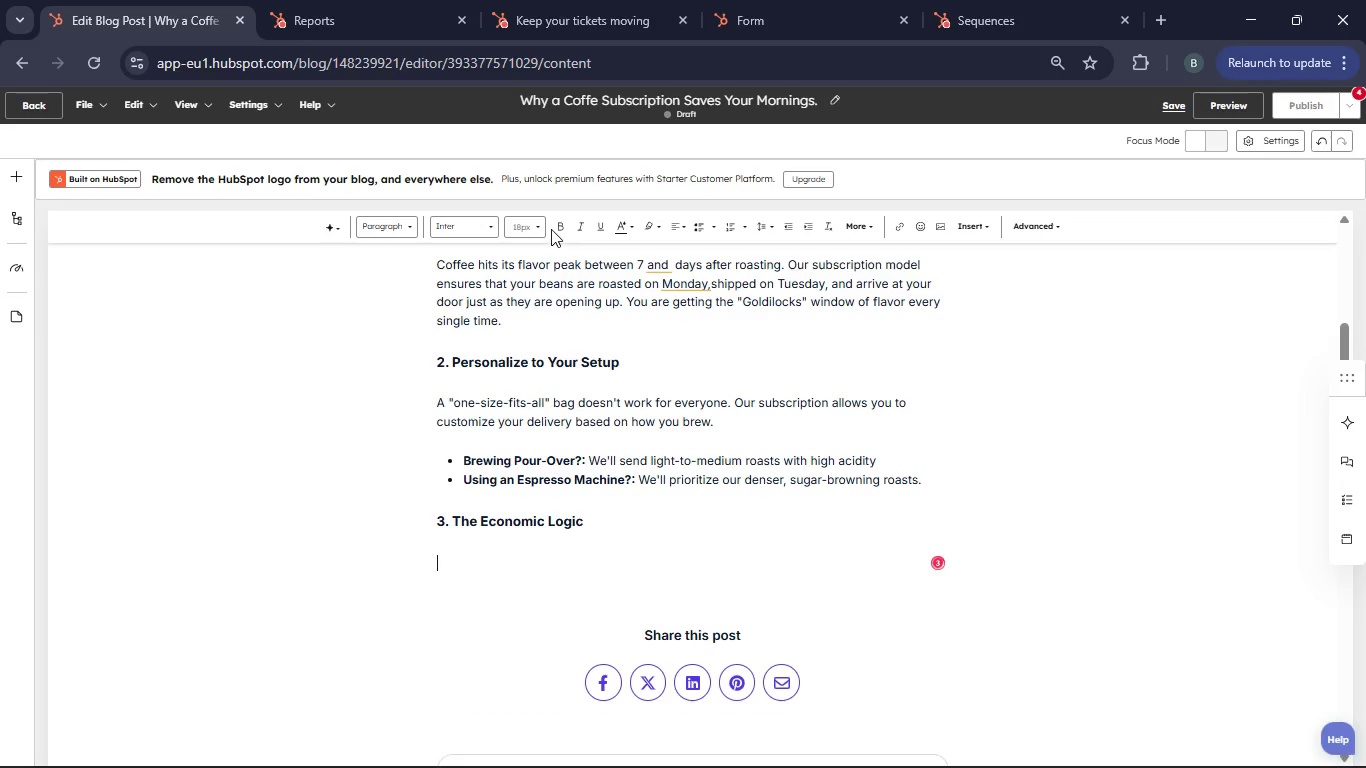 
left_click([554, 226])
 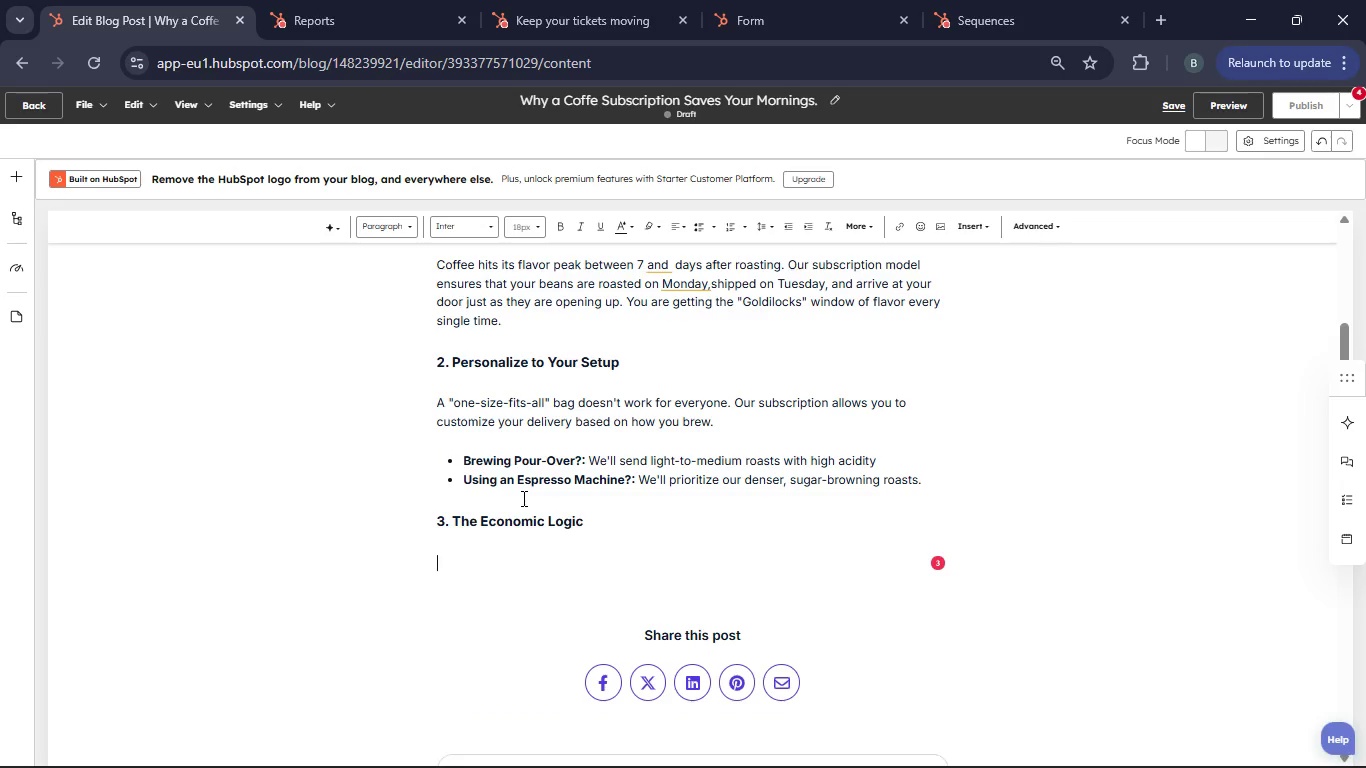 
type(be)
 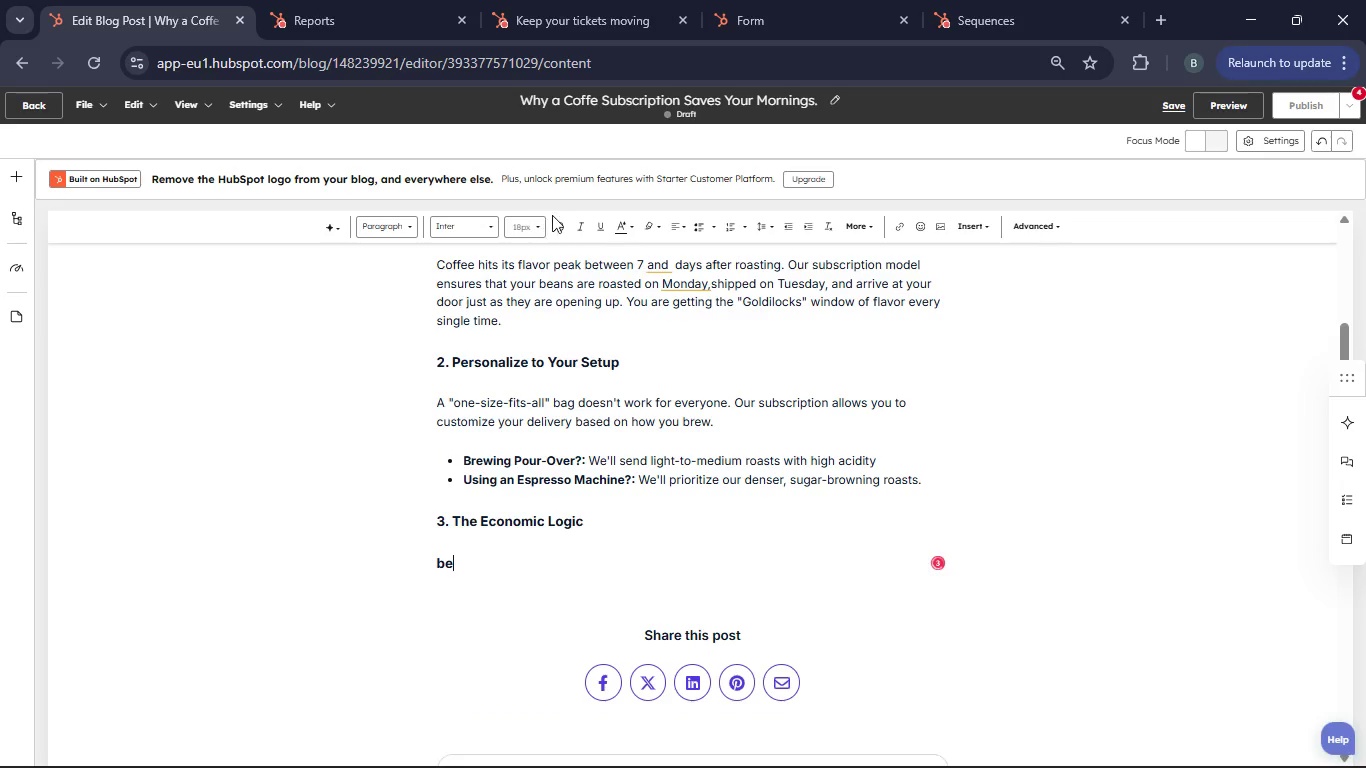 
left_click([564, 223])
 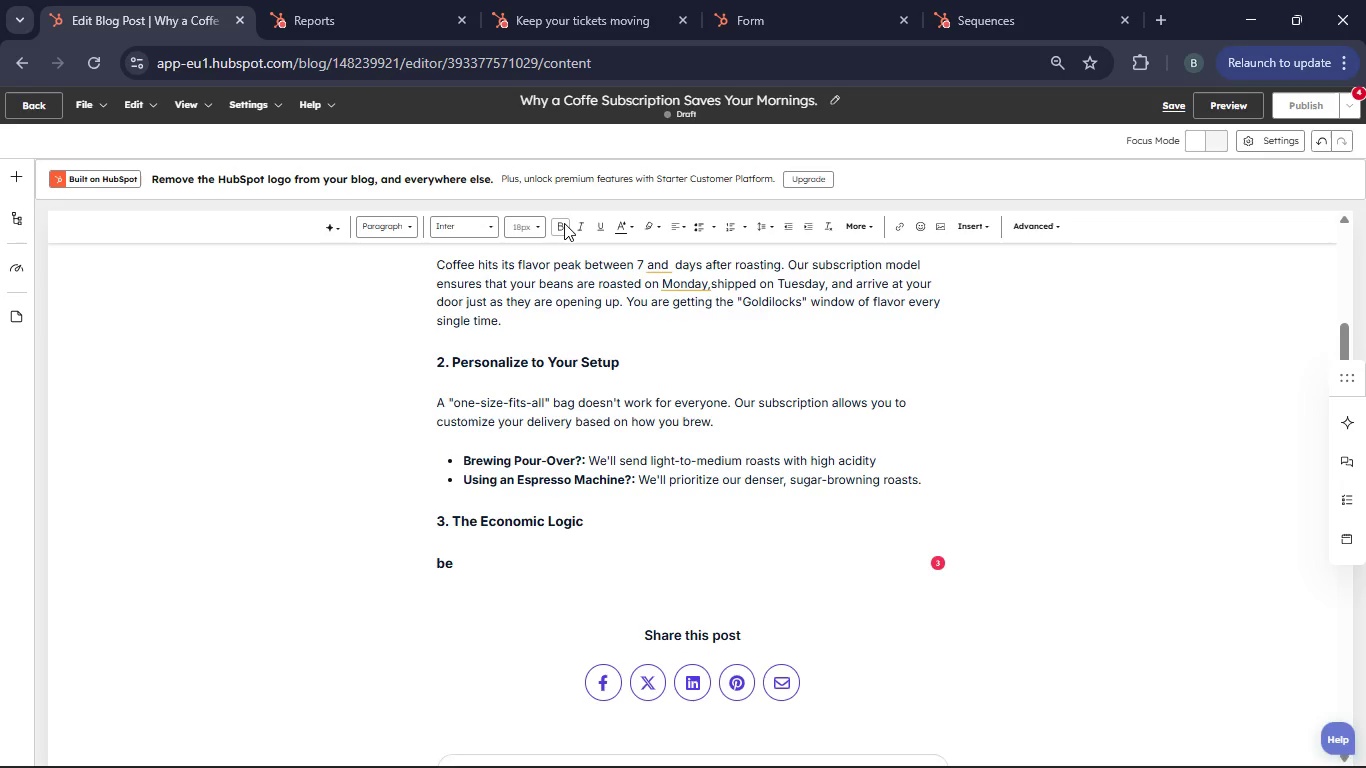 
type(bebe)
 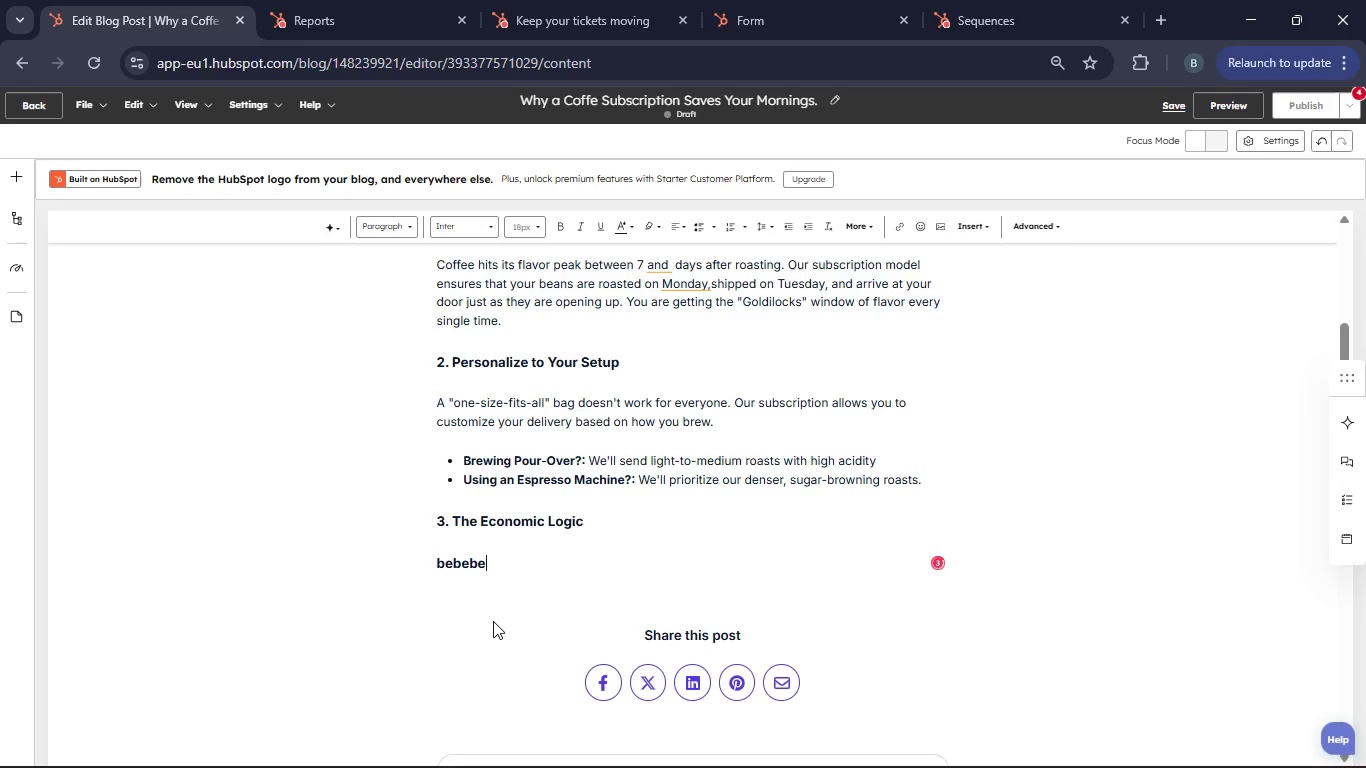 
key(Backspace)
 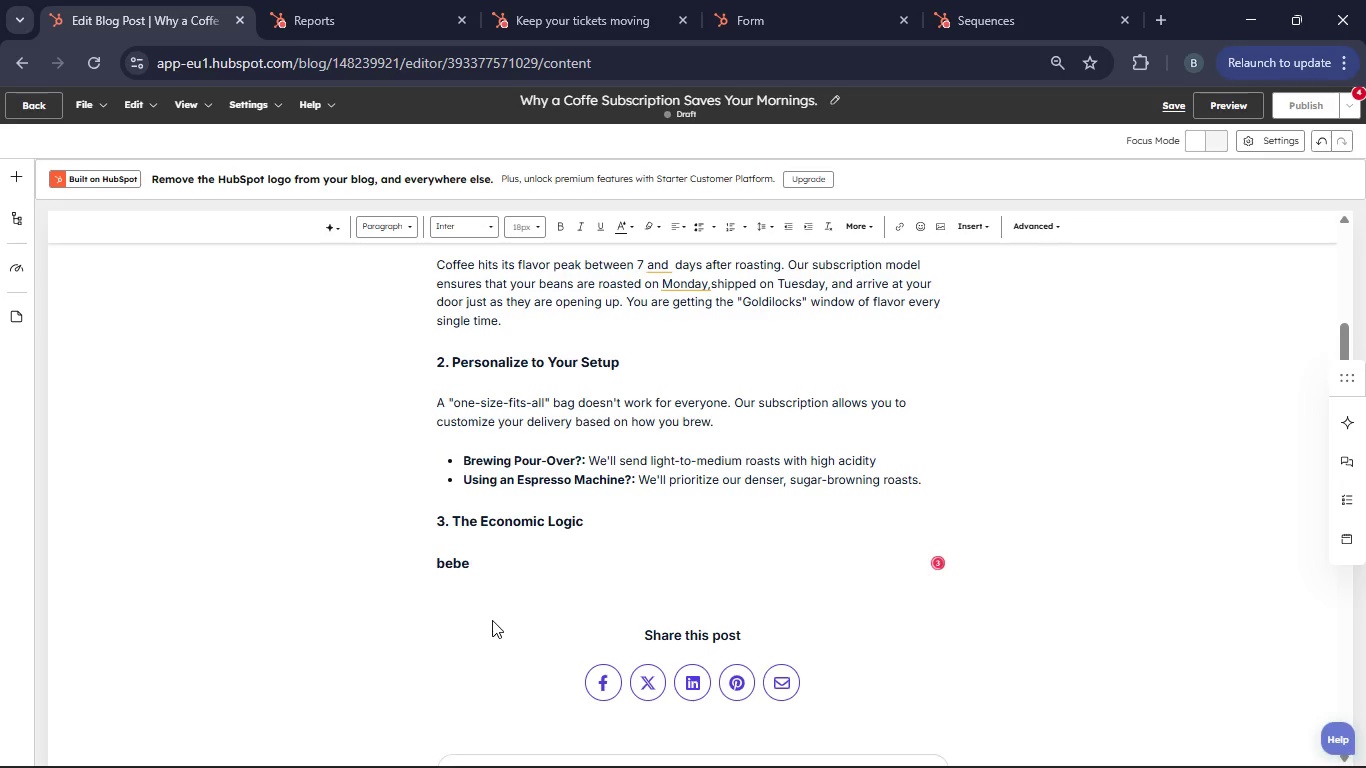 
key(Backspace)
 